 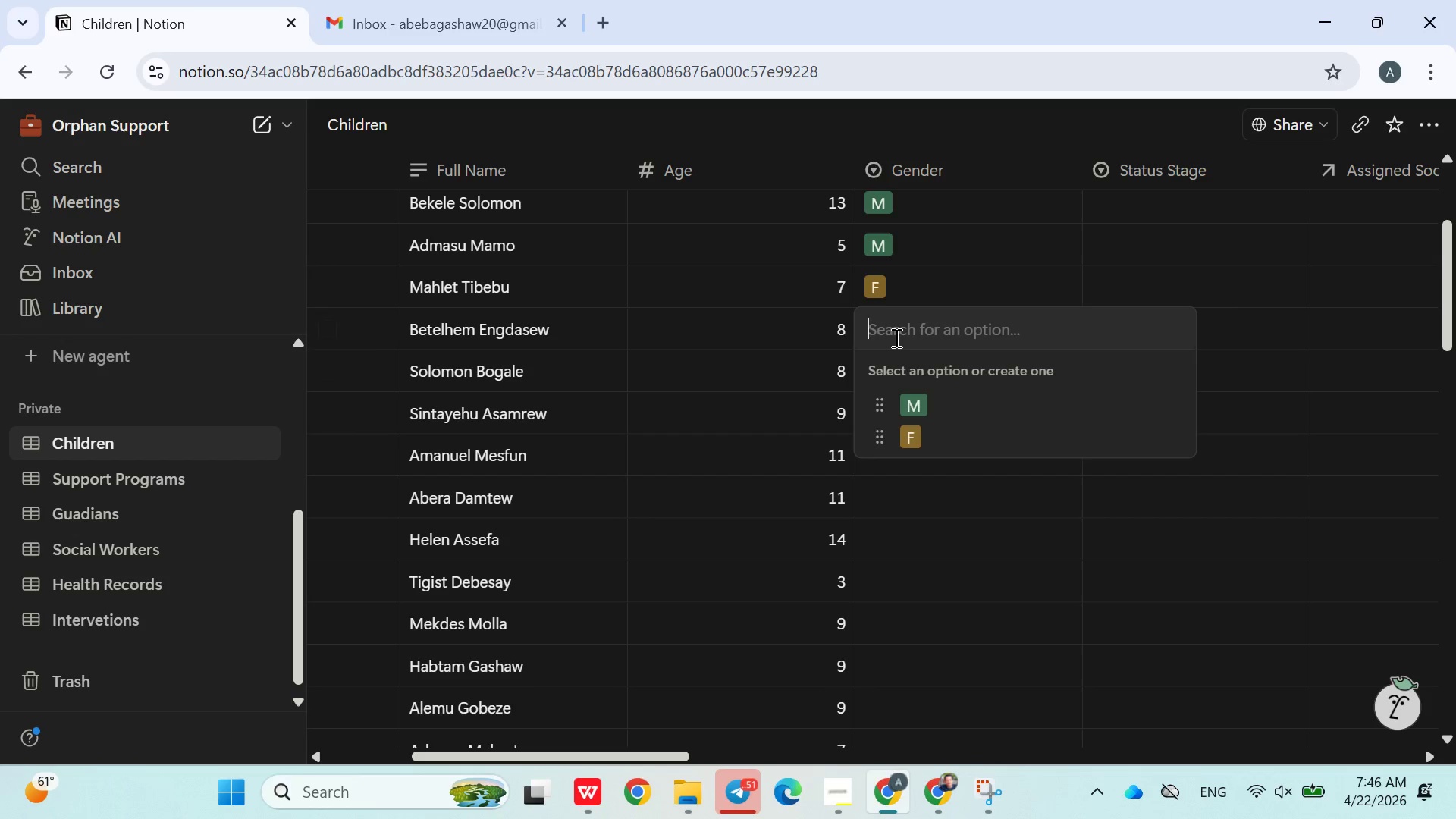 
left_click([928, 436])
 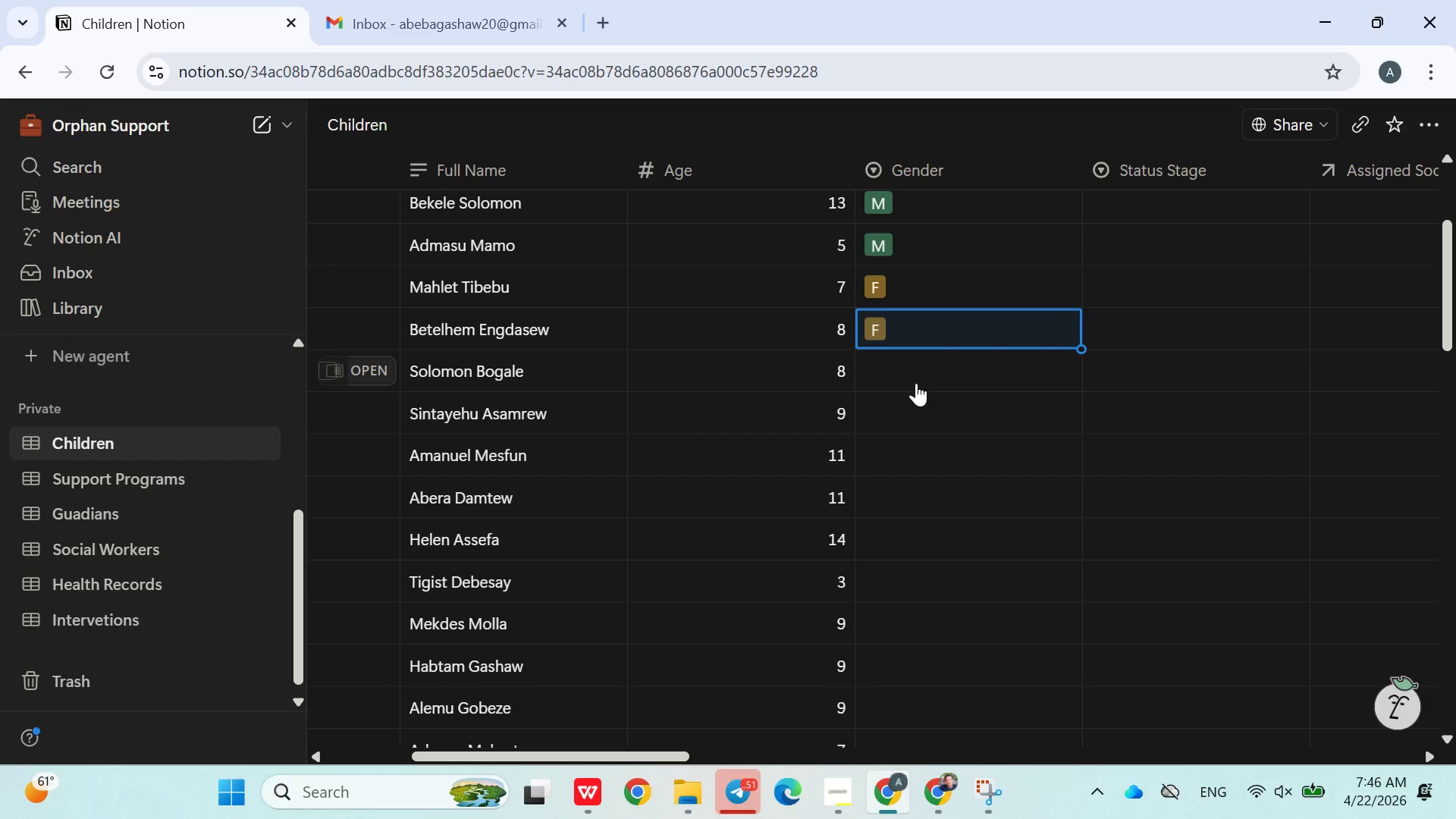 
left_click([912, 381])
 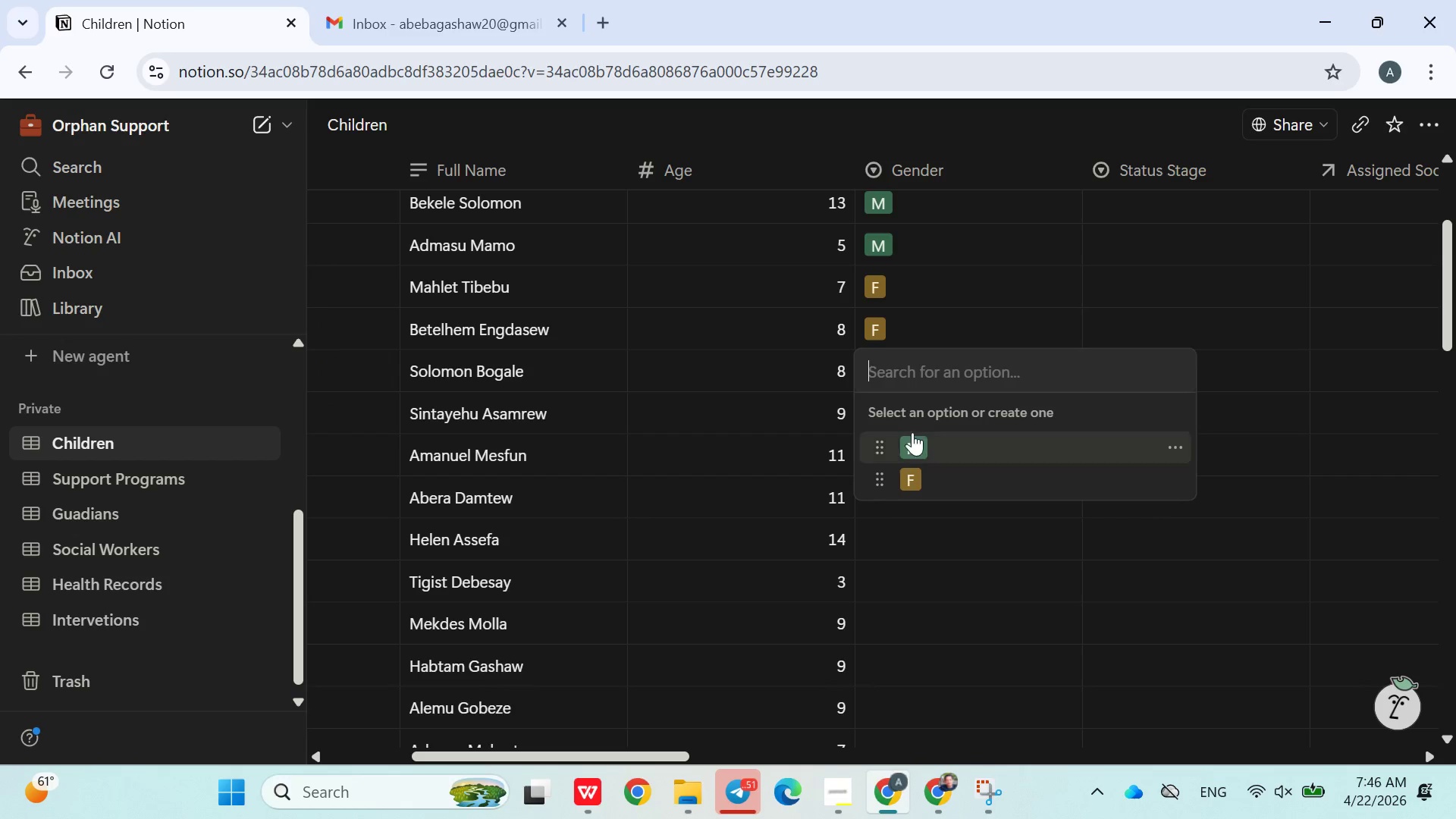 
left_click([914, 437])
 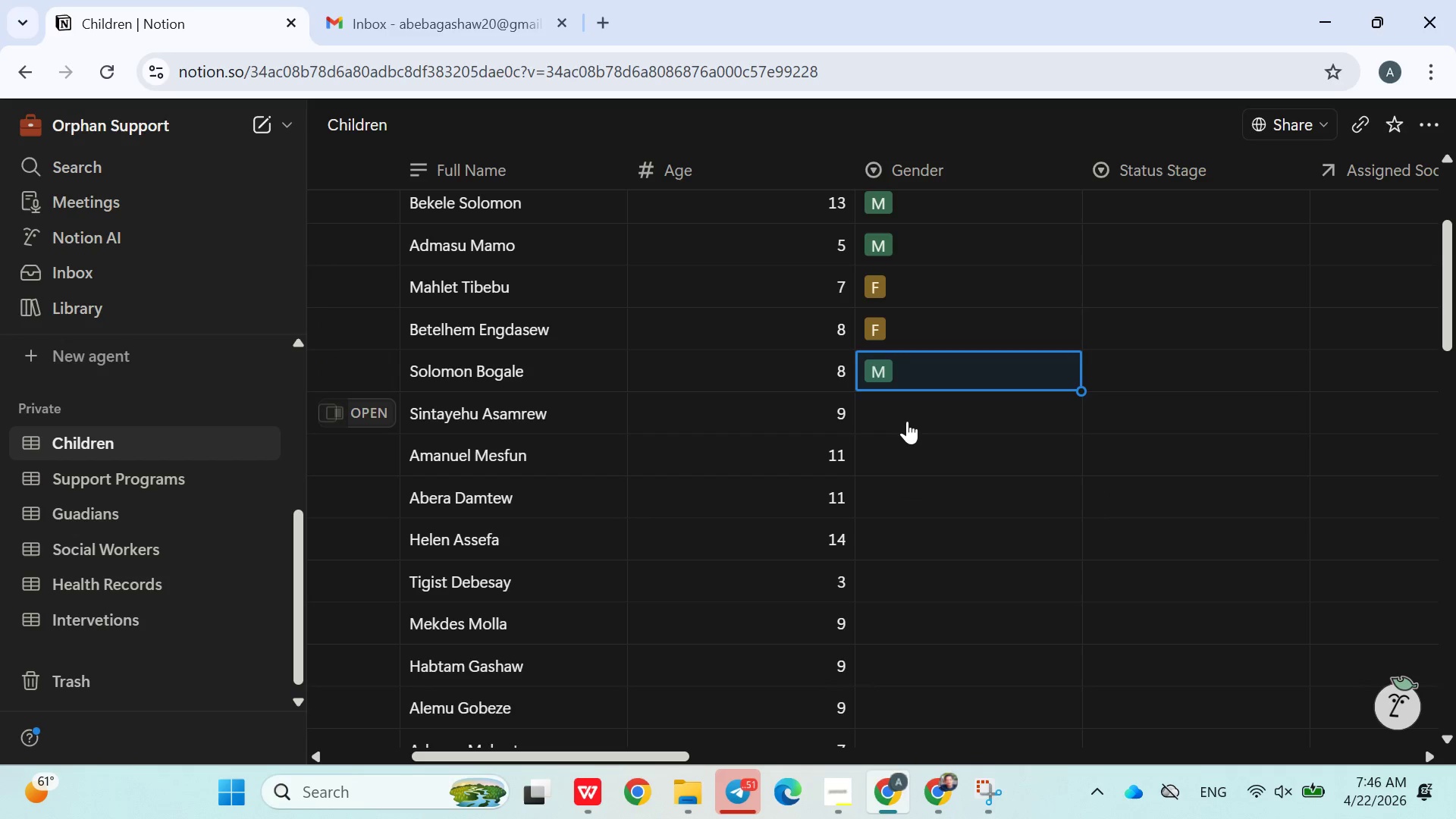 
left_click([906, 420])
 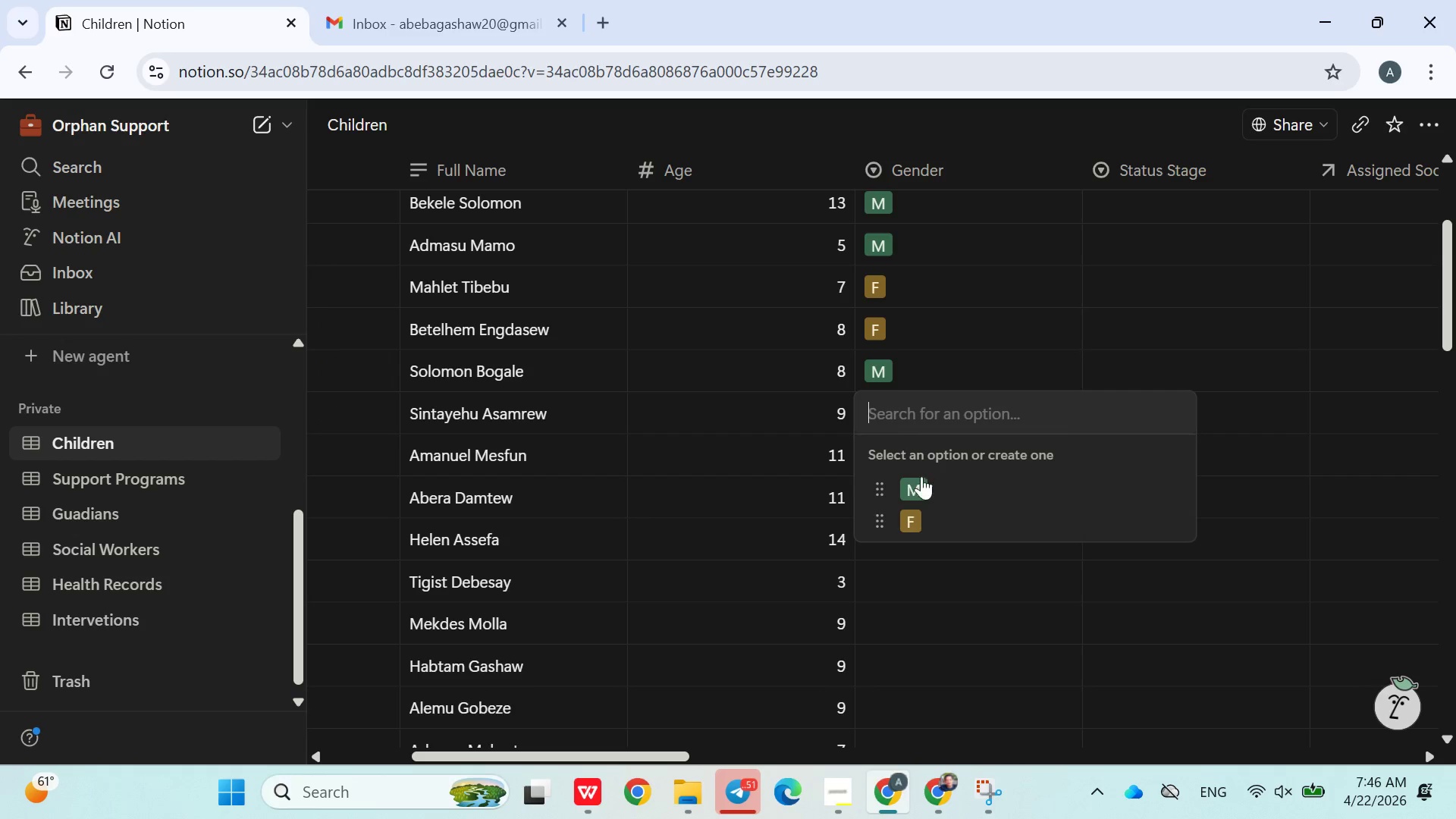 
left_click([923, 482])
 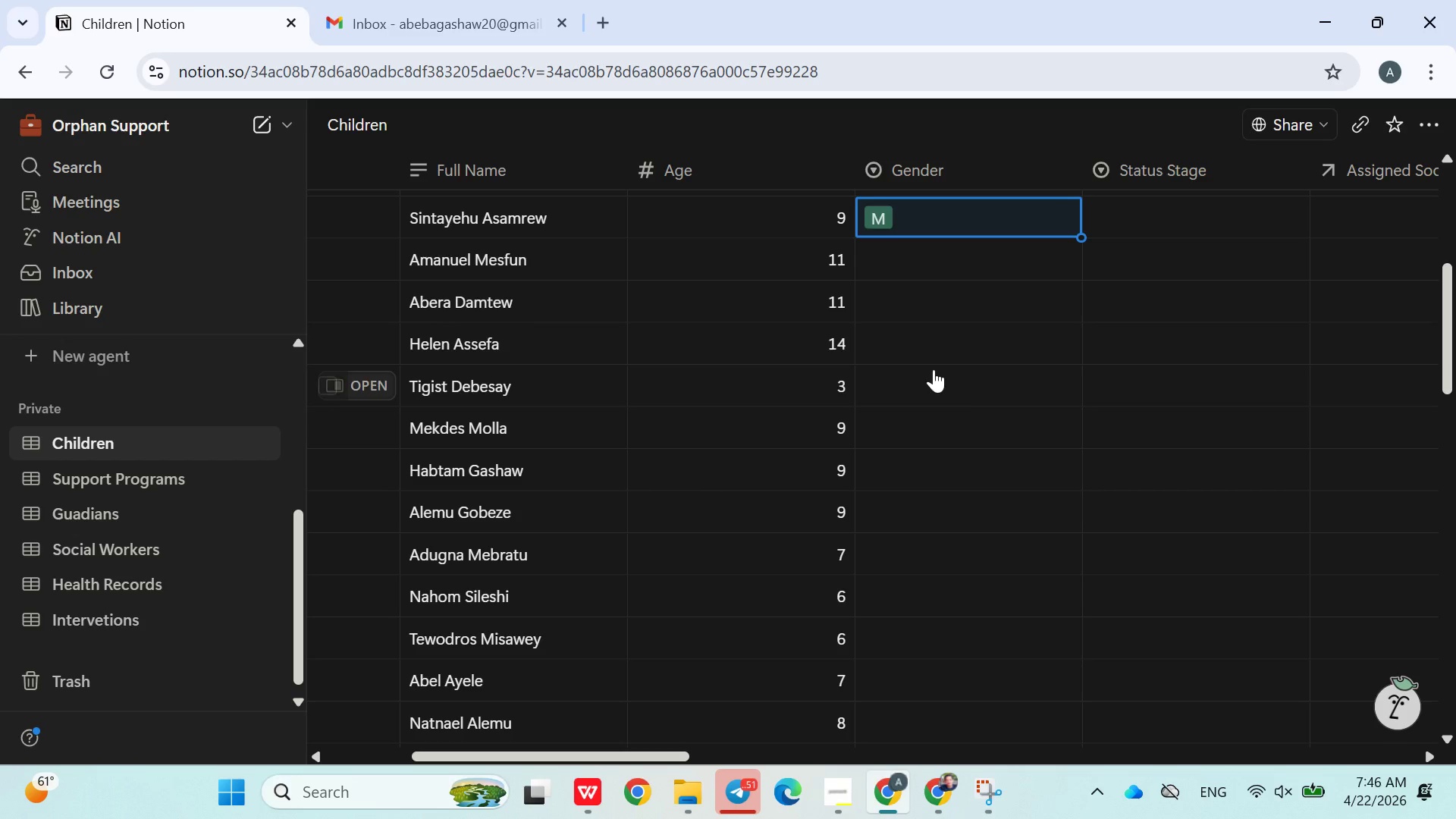 
left_click([894, 269])
 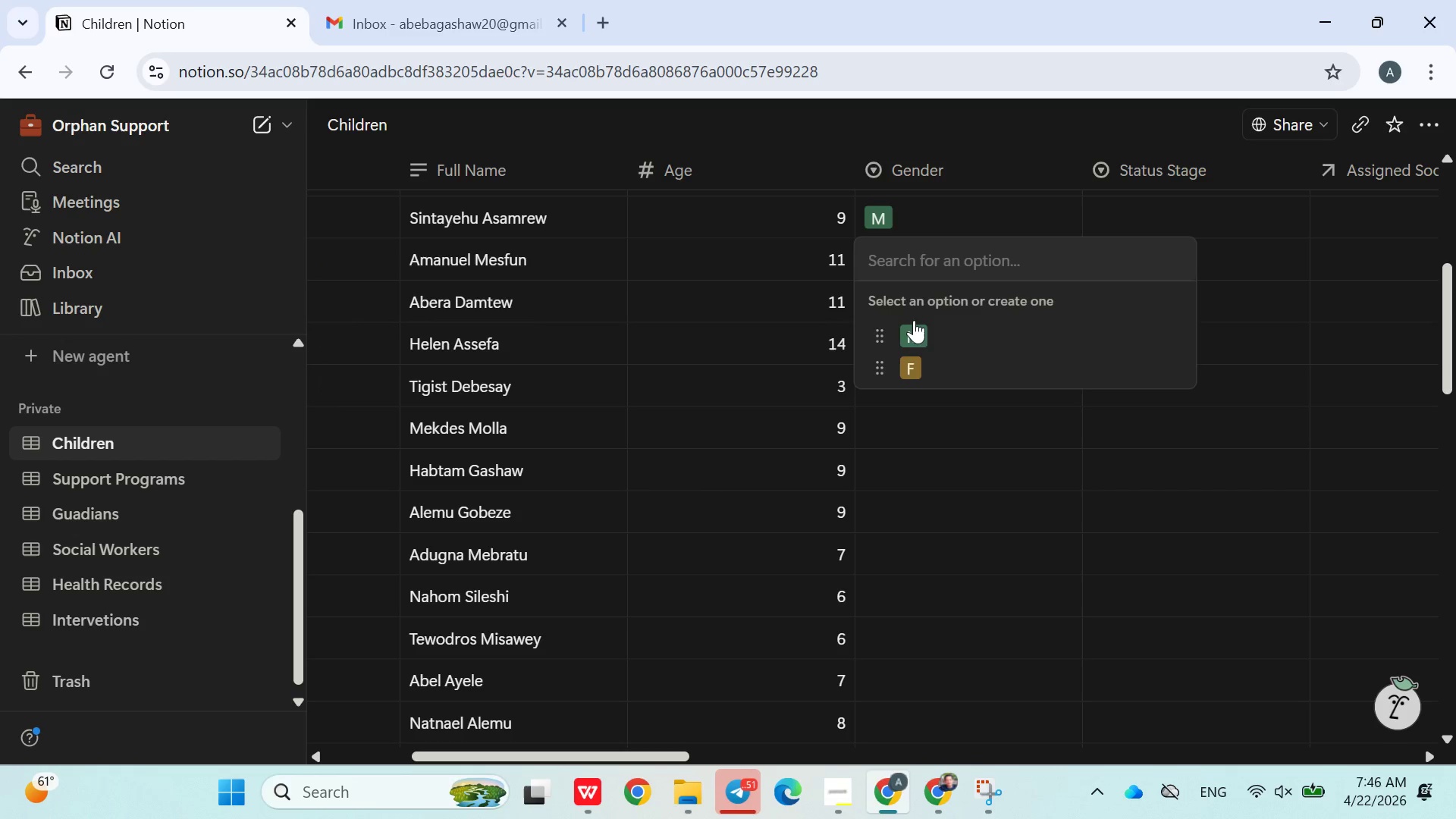 
left_click([917, 327])
 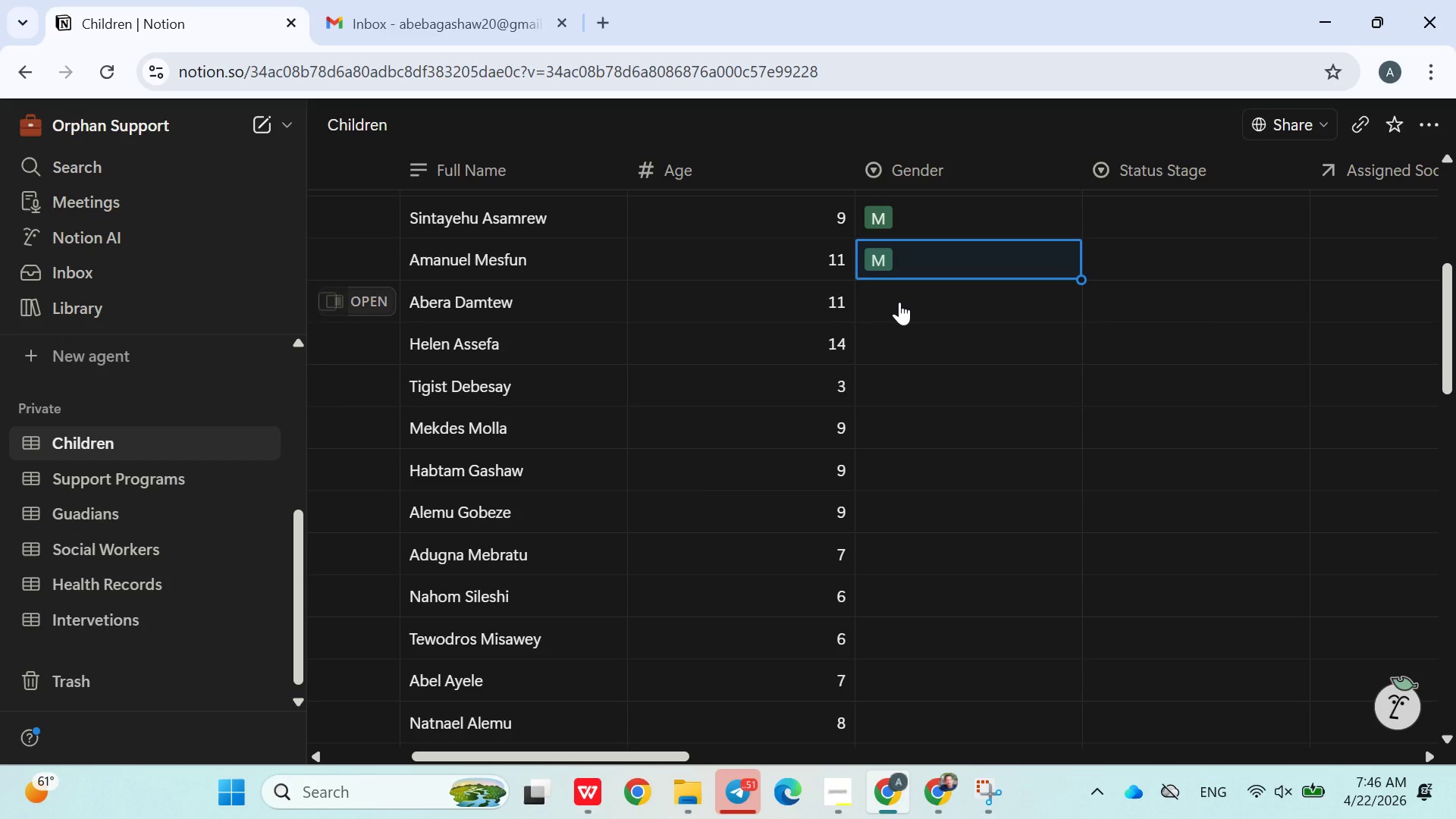 
left_click([899, 302])
 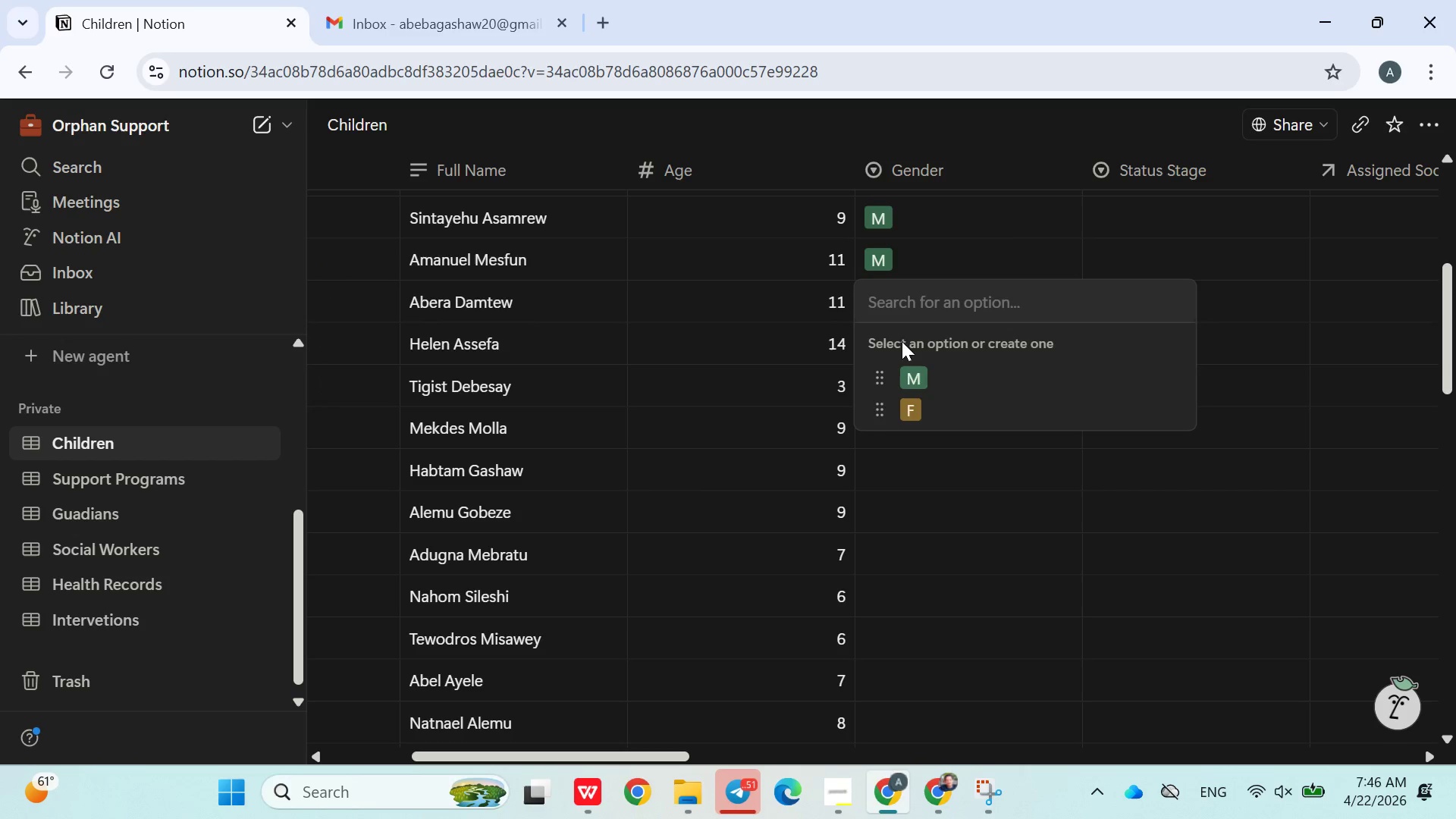 
left_click([916, 366])
 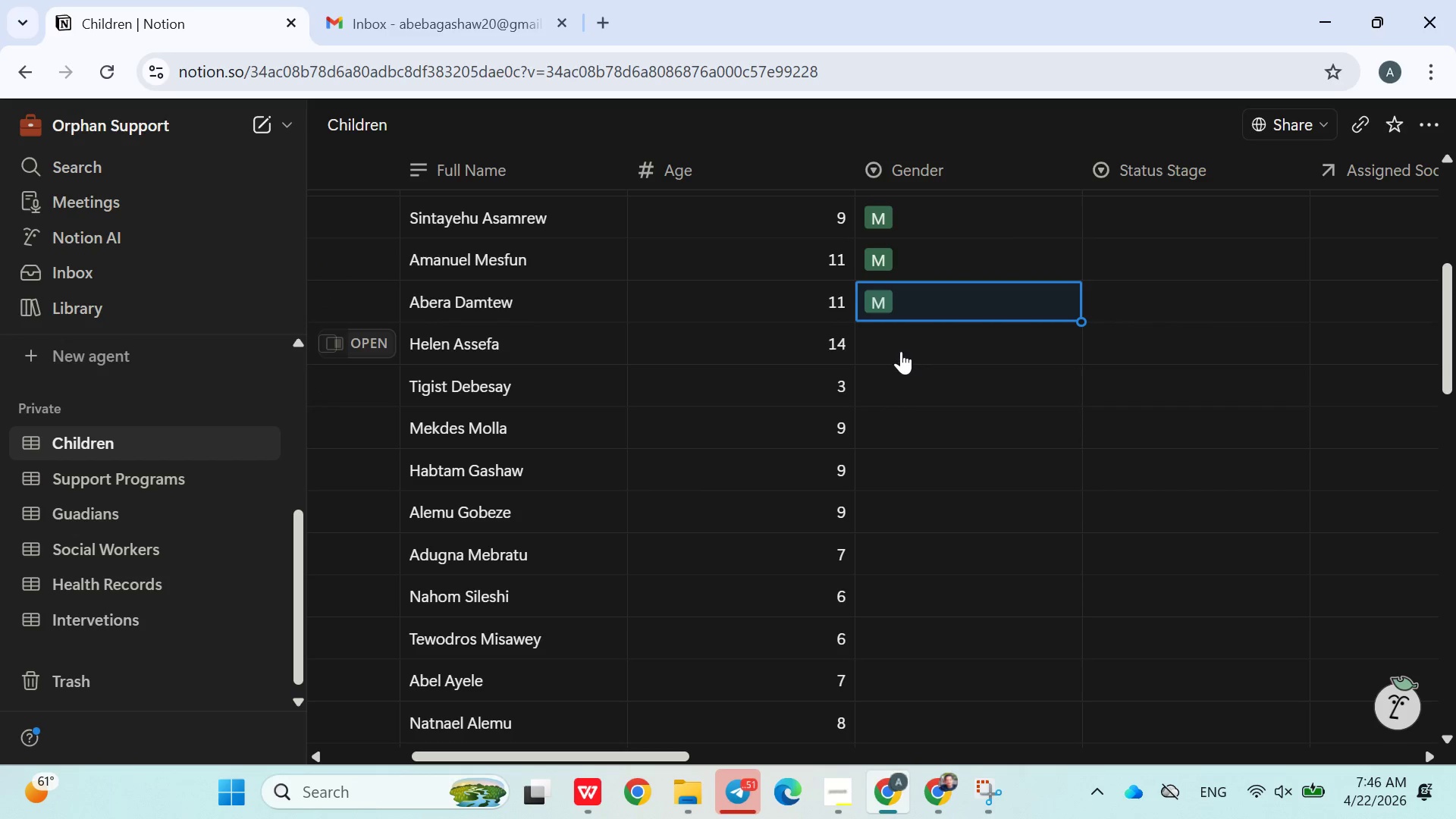 
left_click([901, 351])
 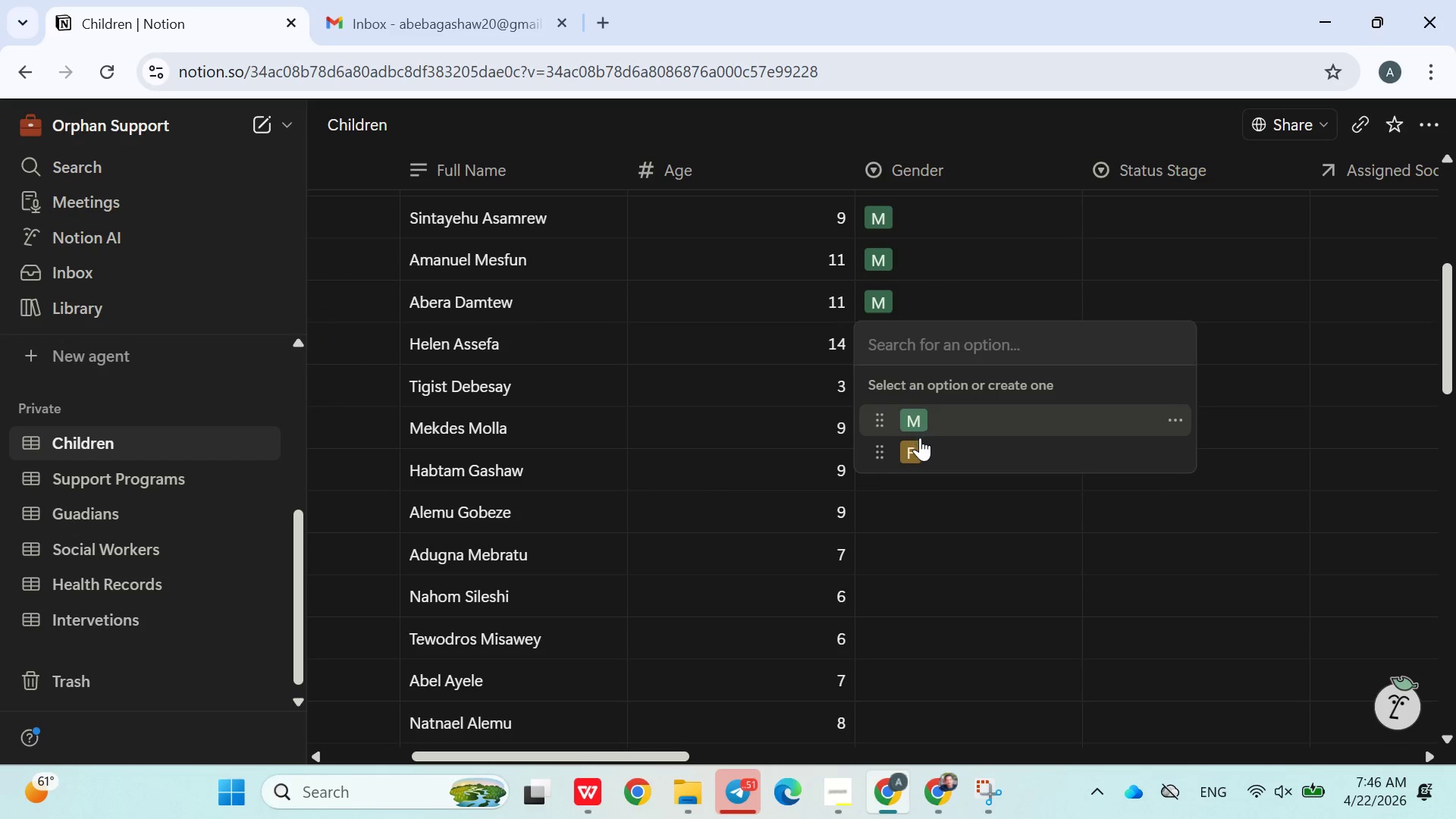 
left_click([920, 441])
 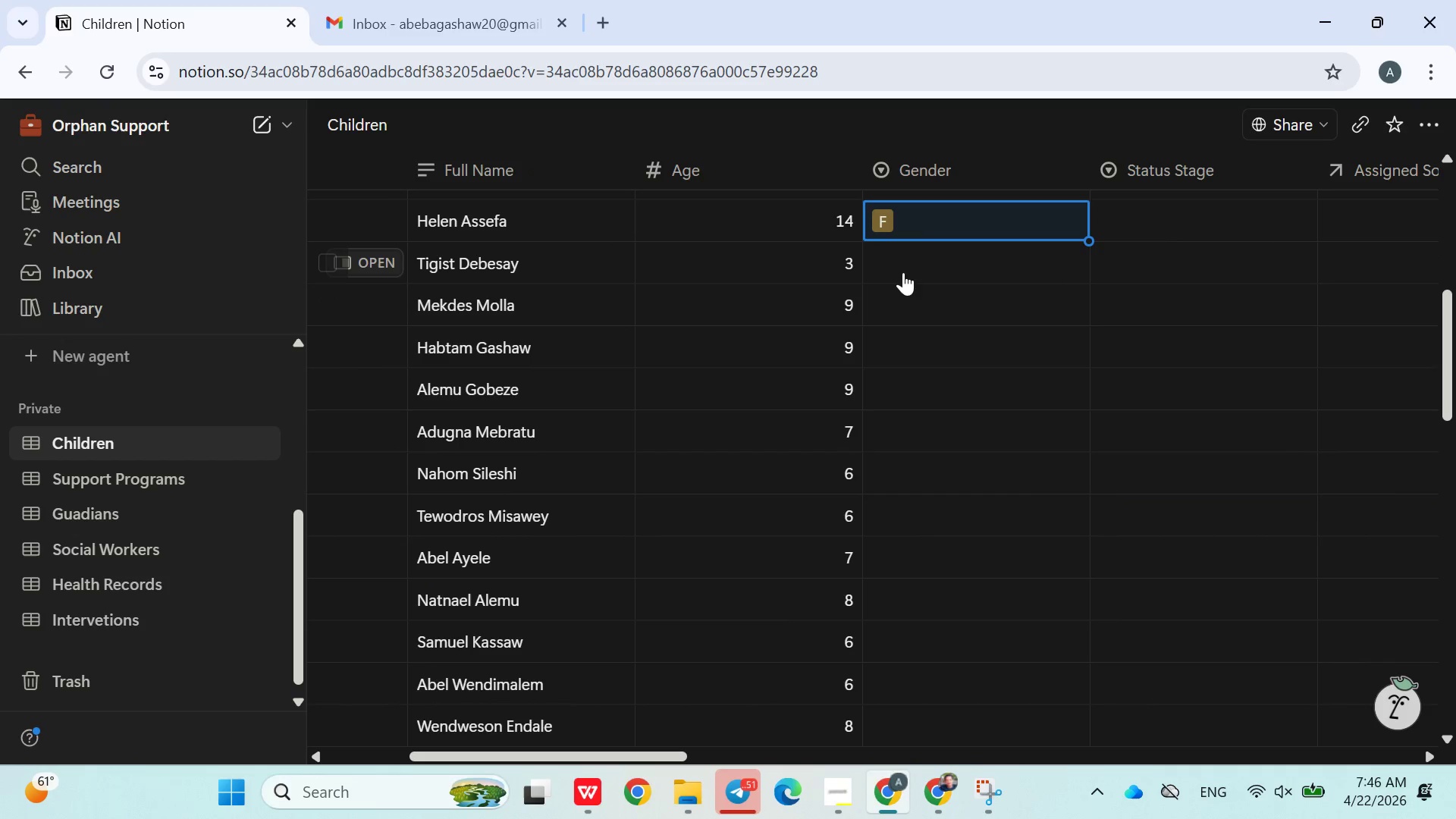 
left_click([901, 268])
 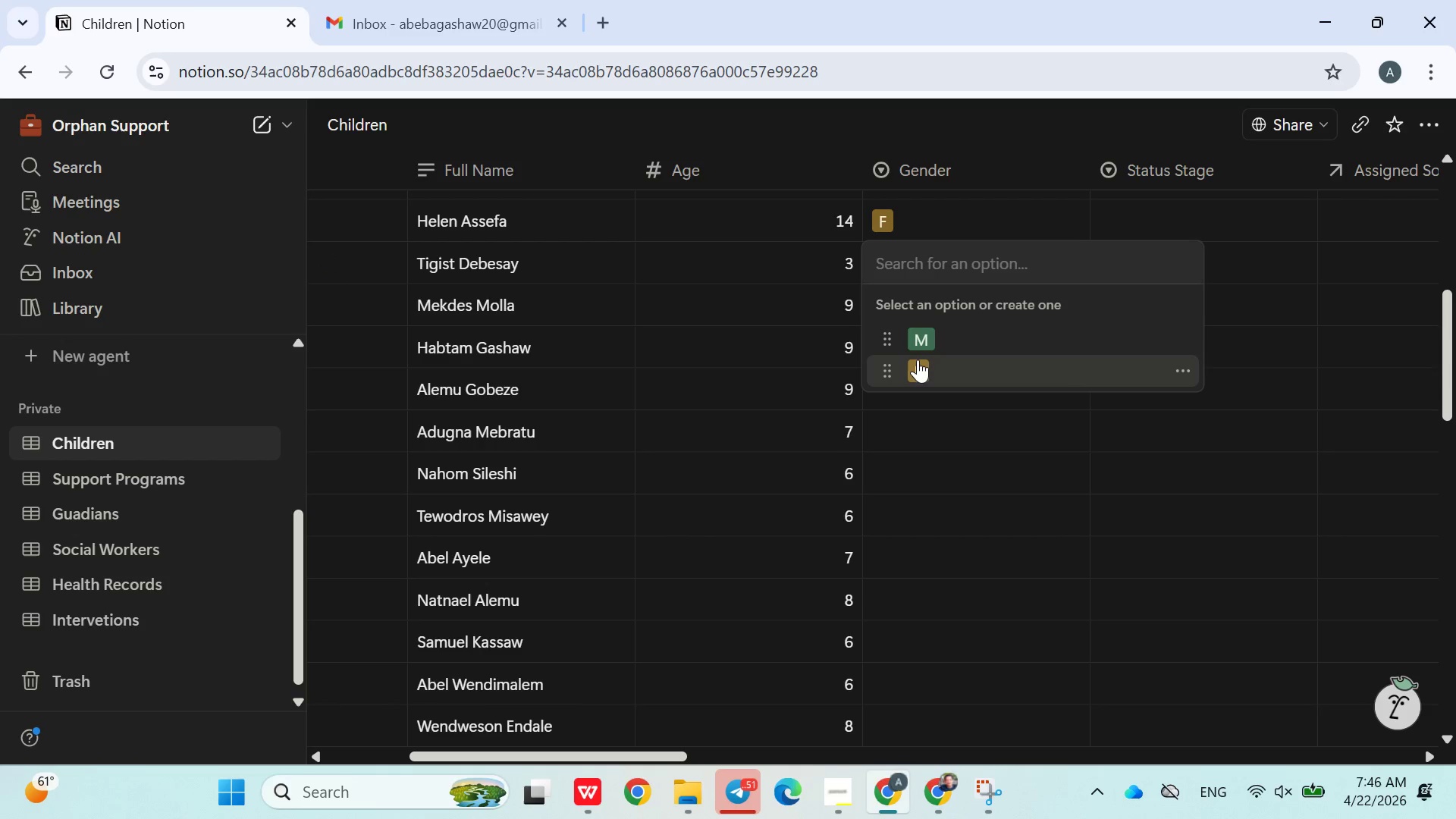 
left_click([918, 363])
 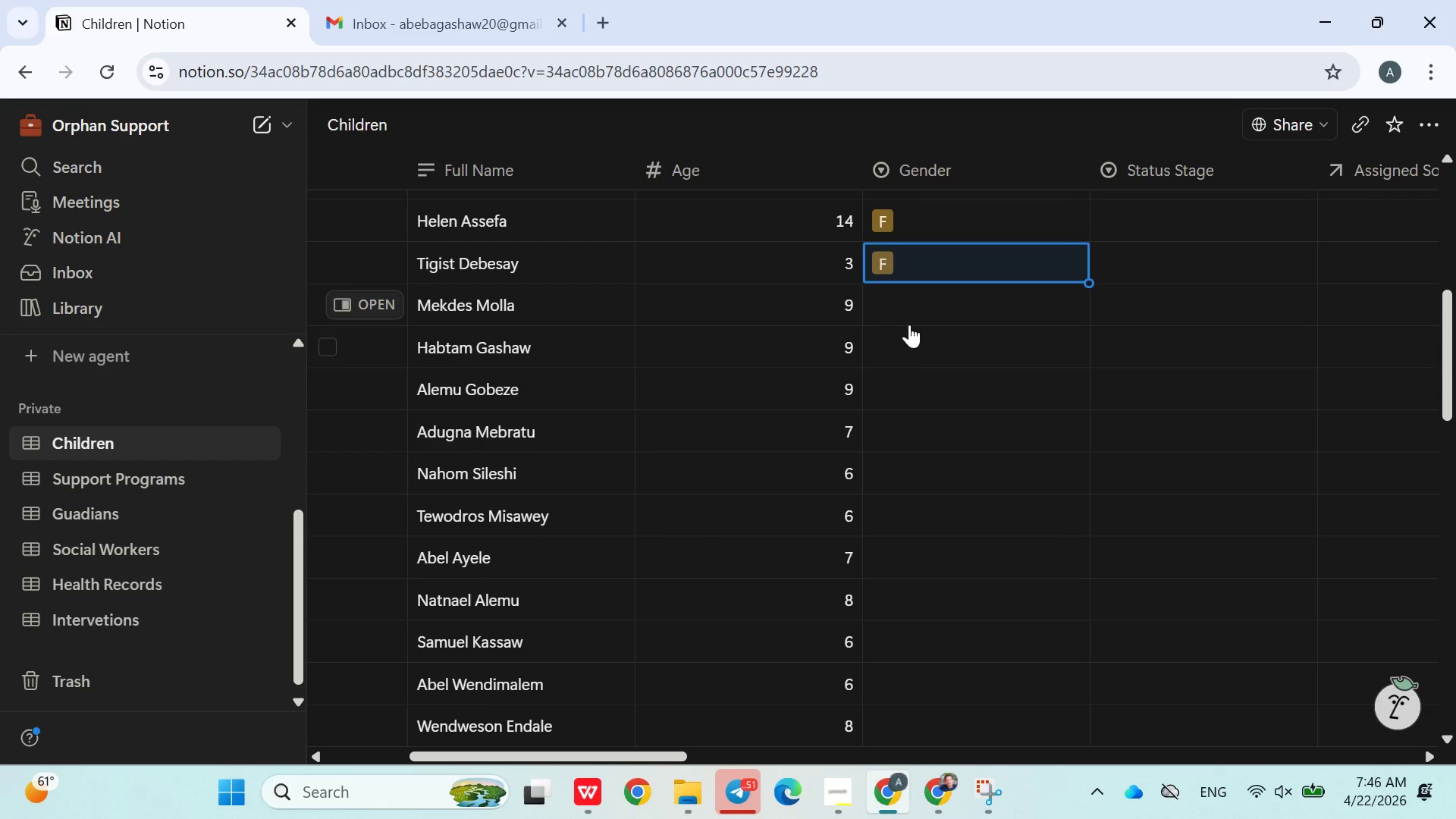 
left_click([906, 314])
 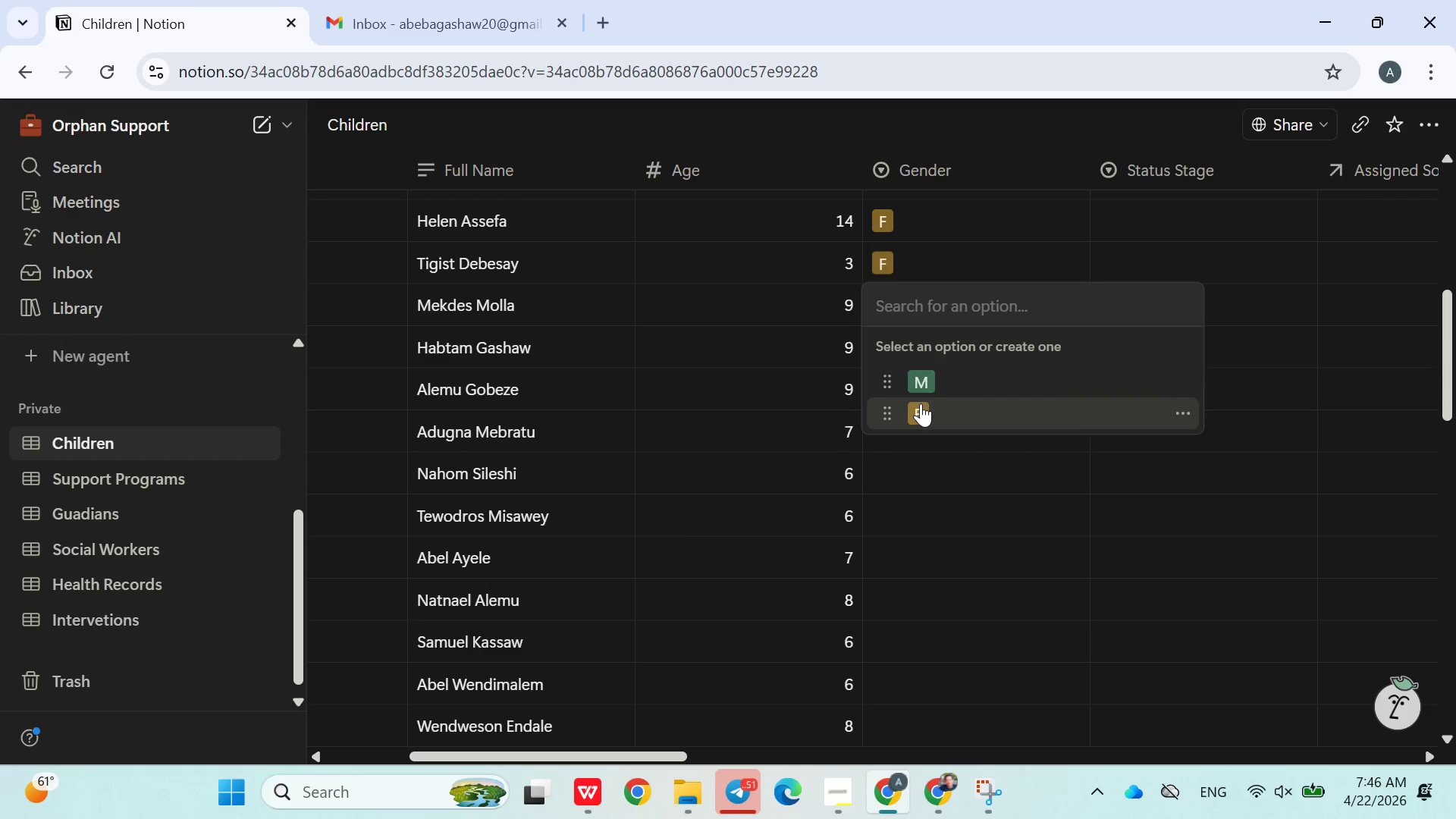 
left_click([921, 405])
 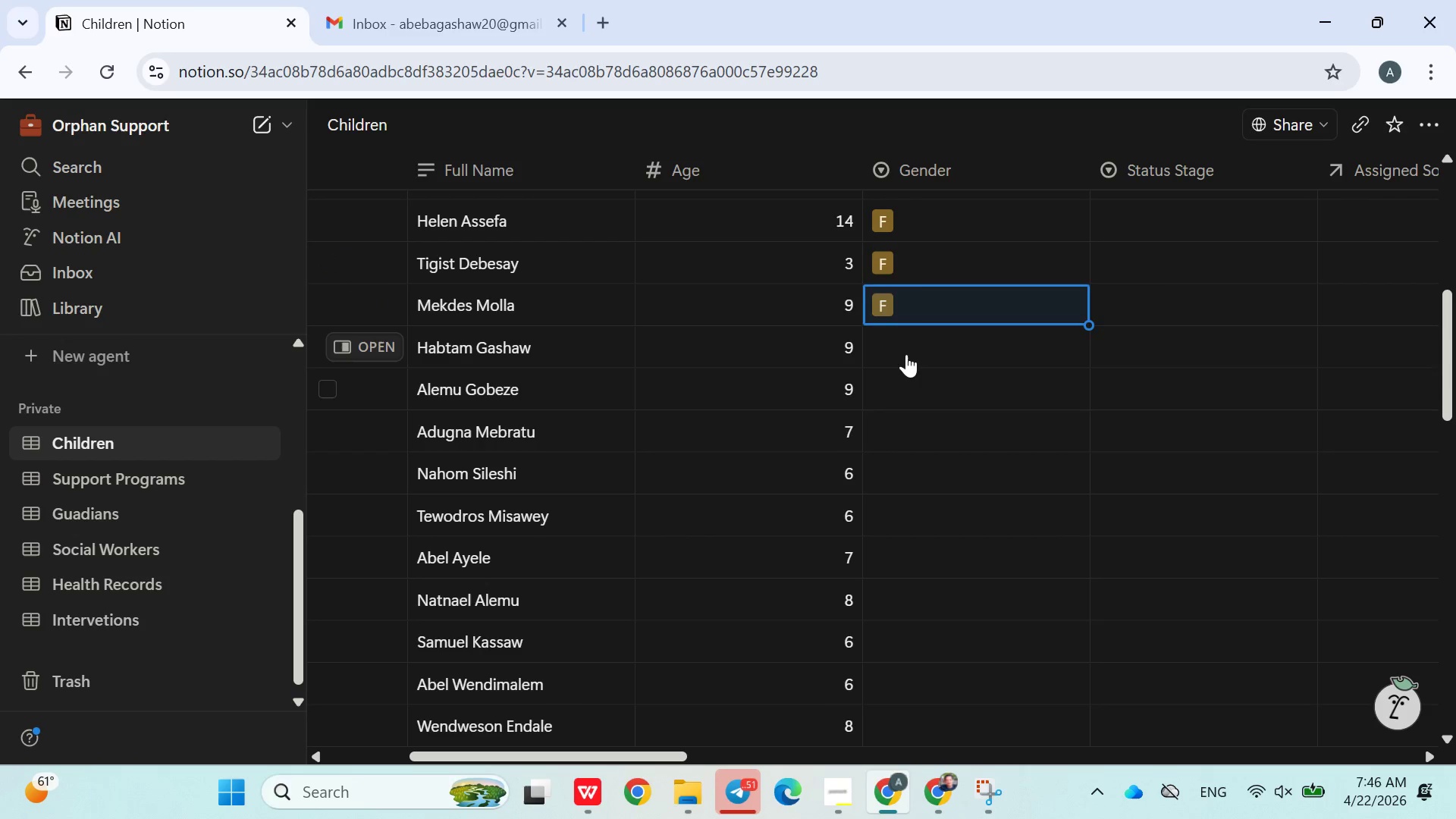 
left_click([904, 347])
 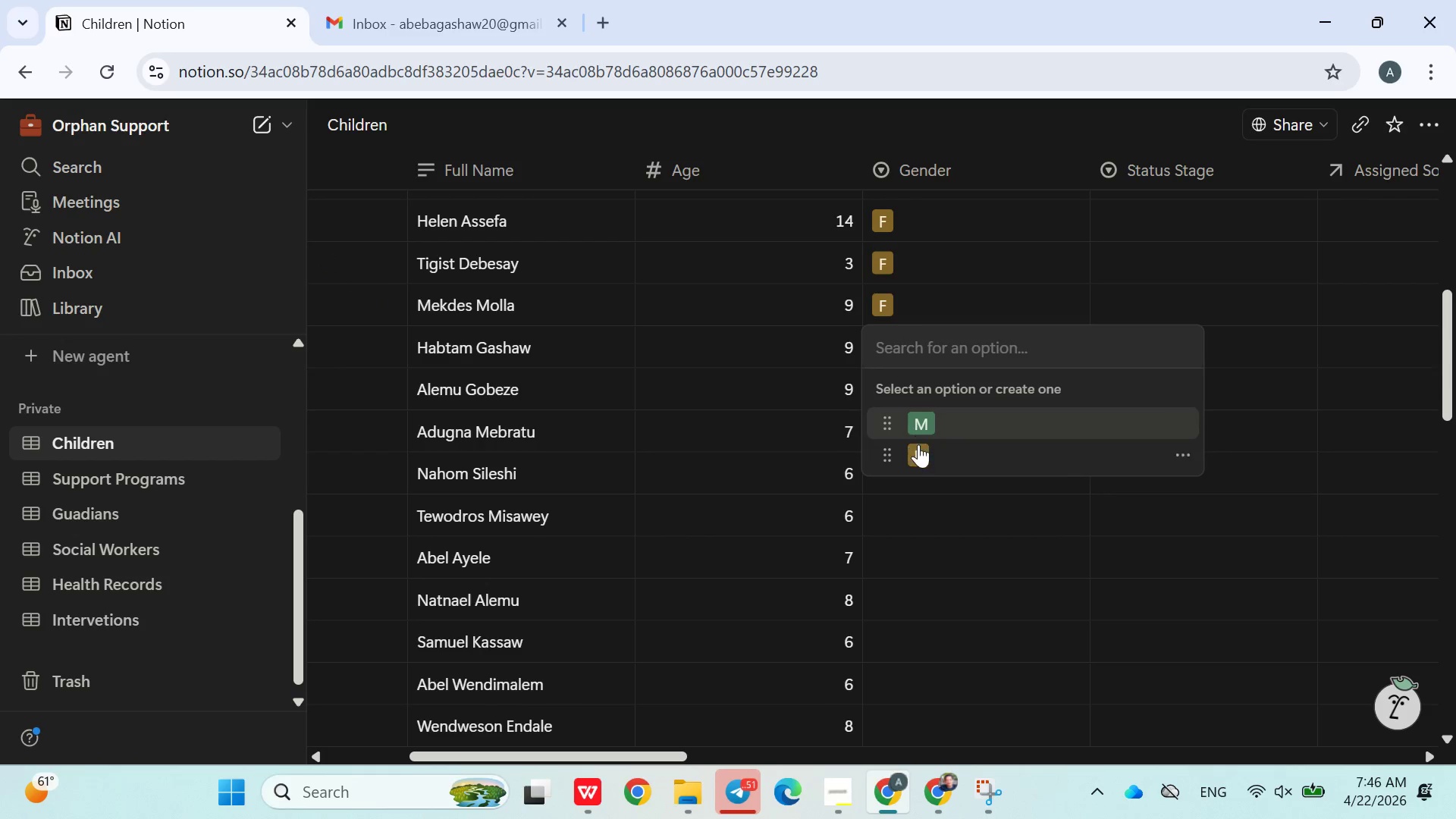 
left_click([922, 452])
 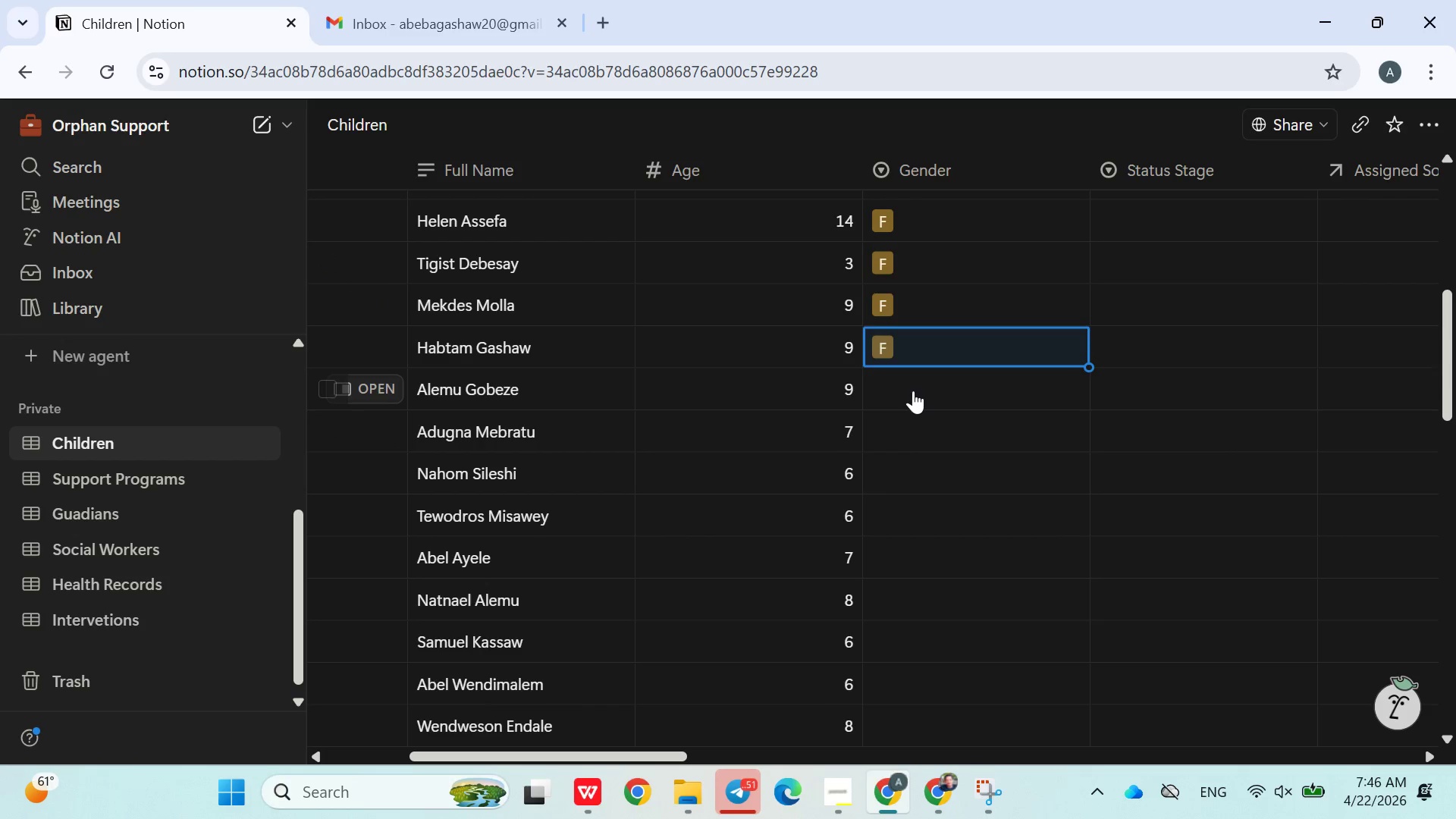 
left_click([913, 391])
 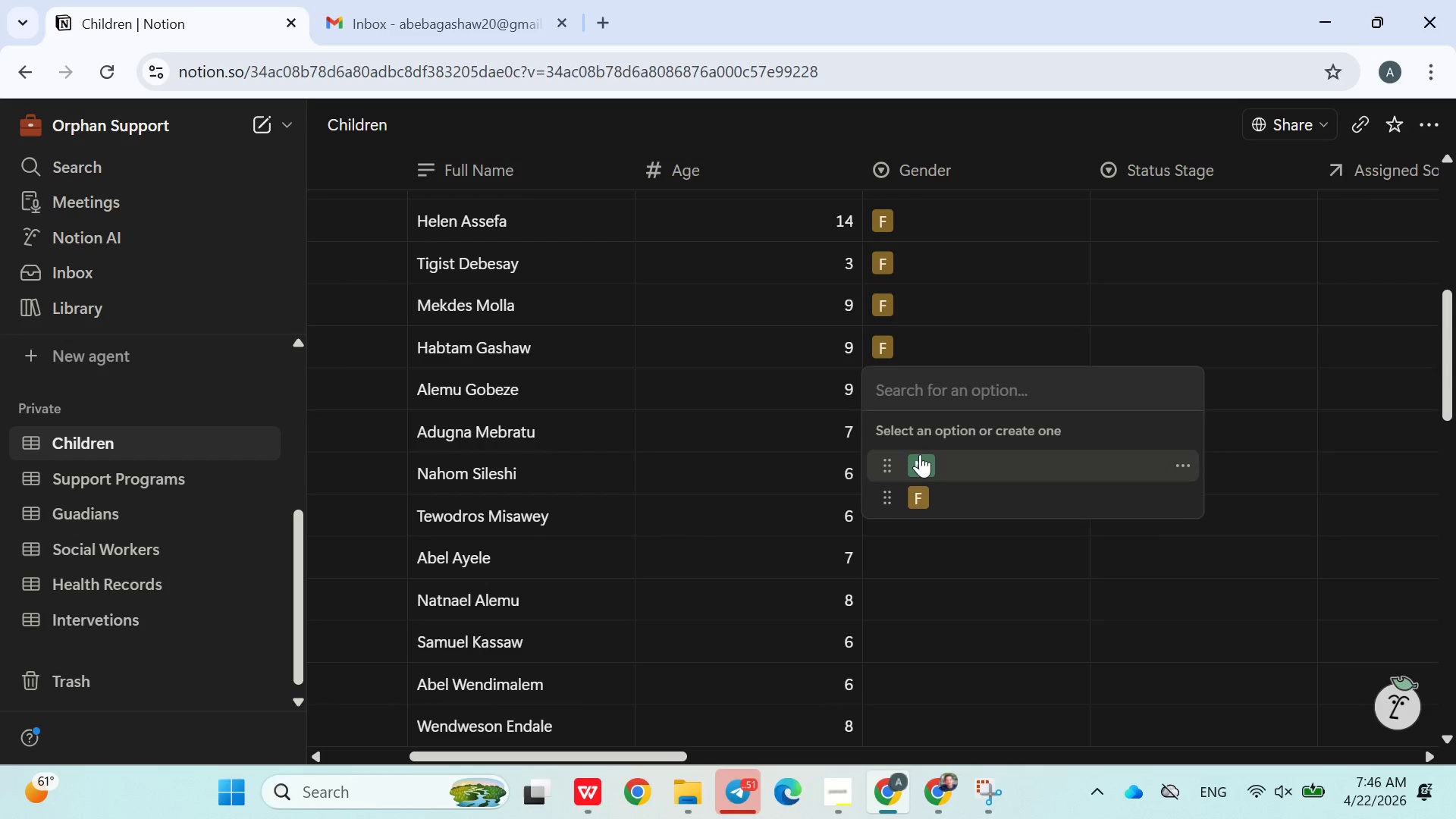 
left_click([920, 455])
 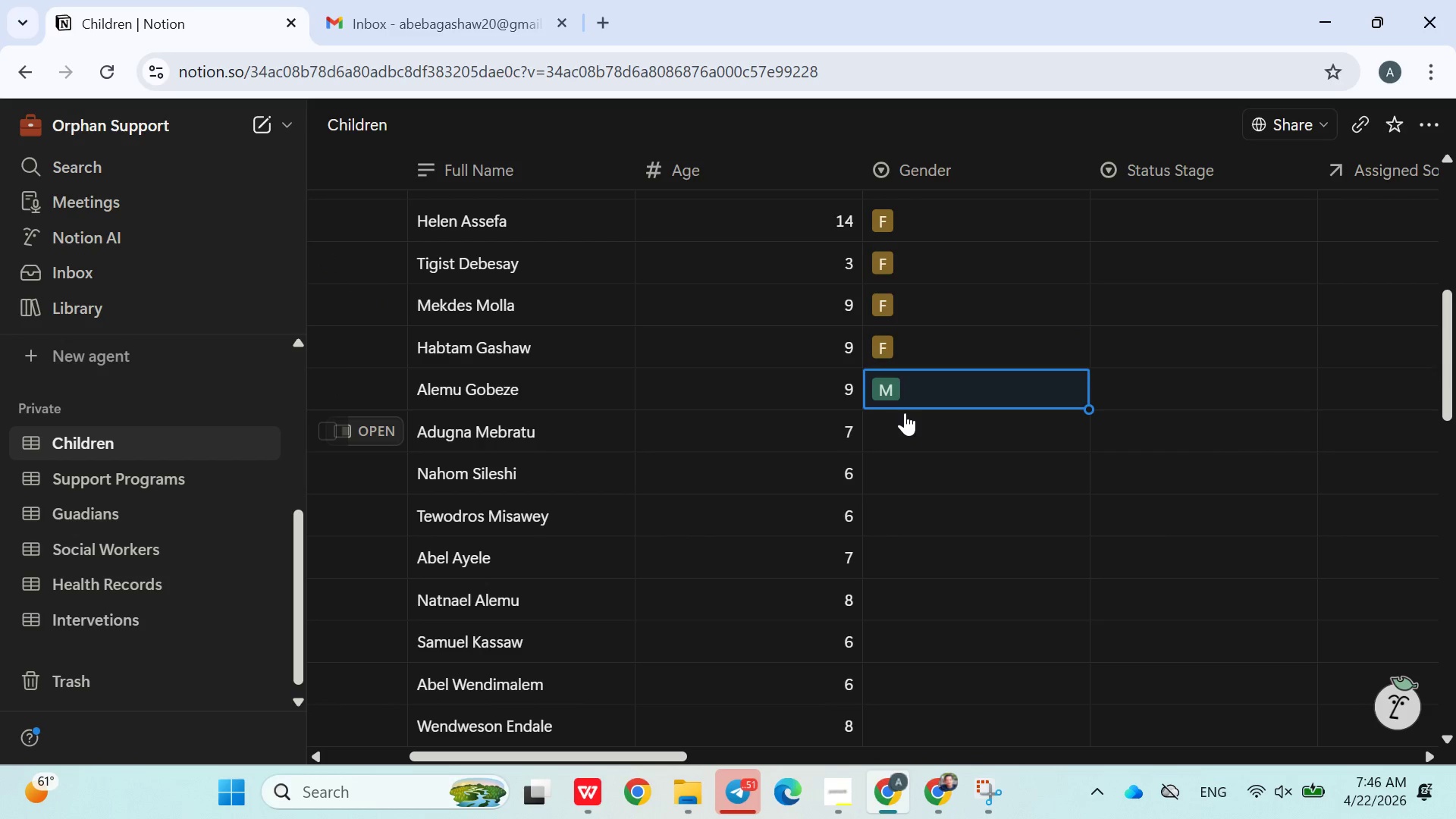 
left_click([897, 431])
 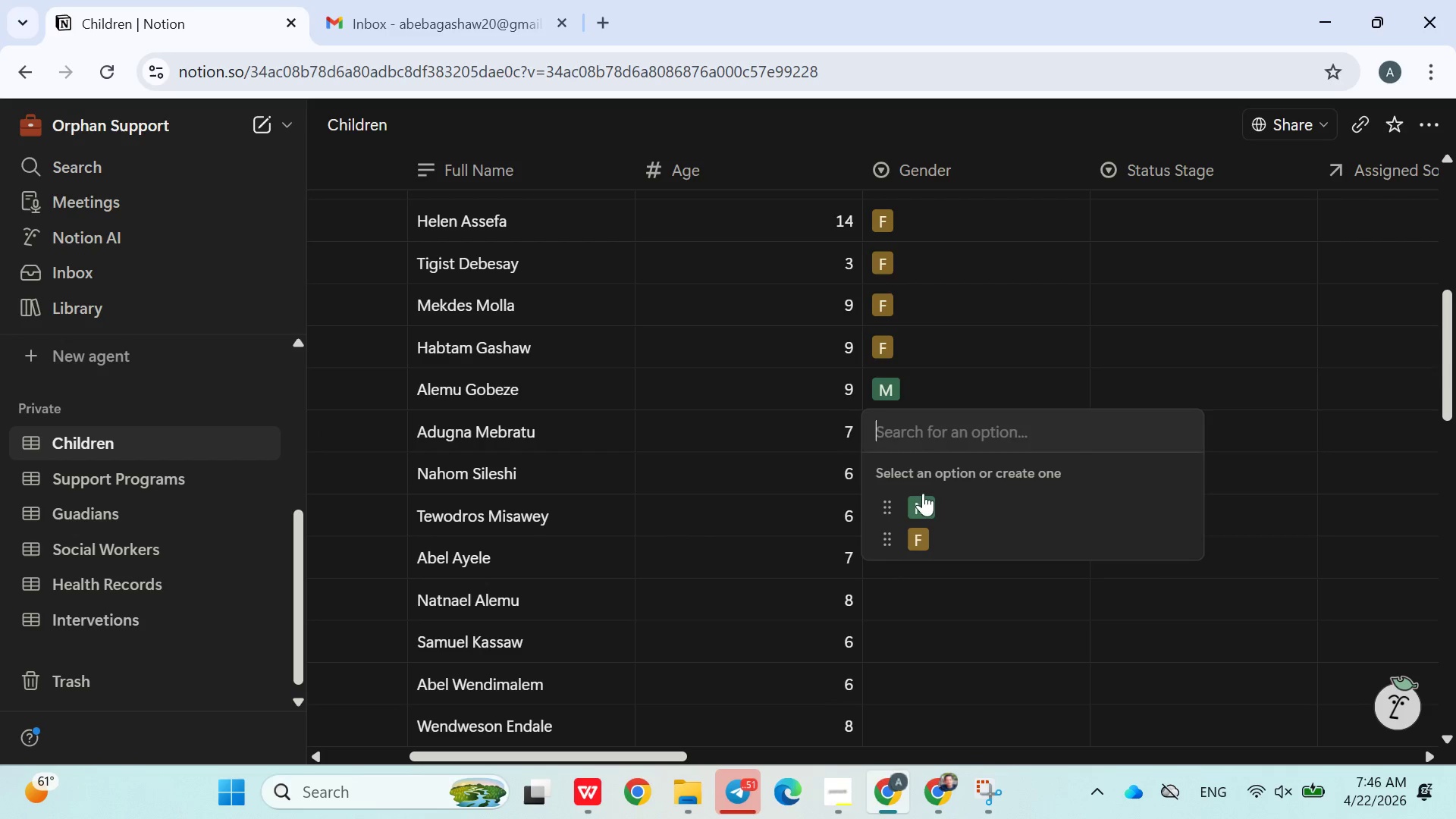 
left_click([925, 497])
 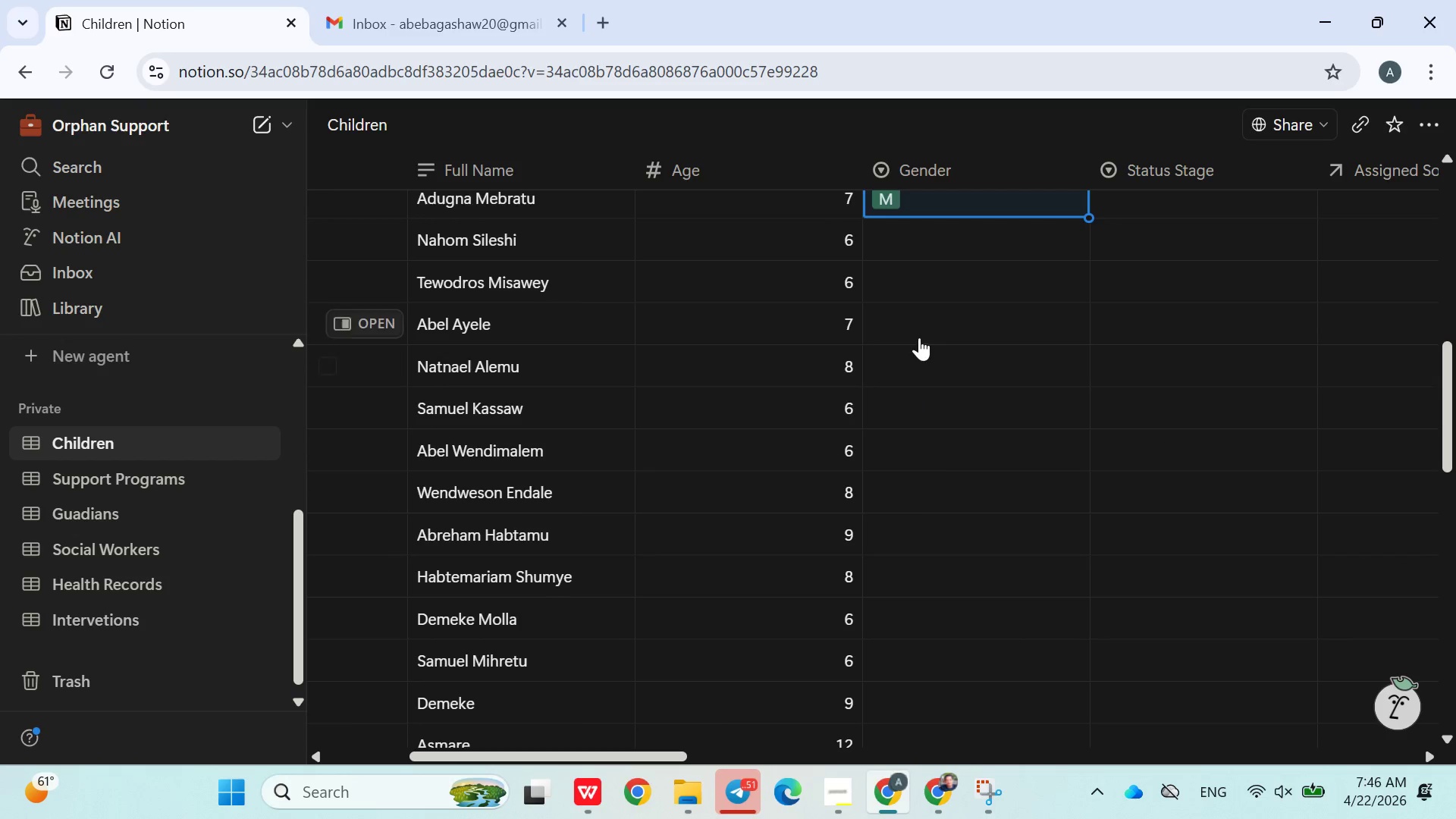 
left_click([907, 250])
 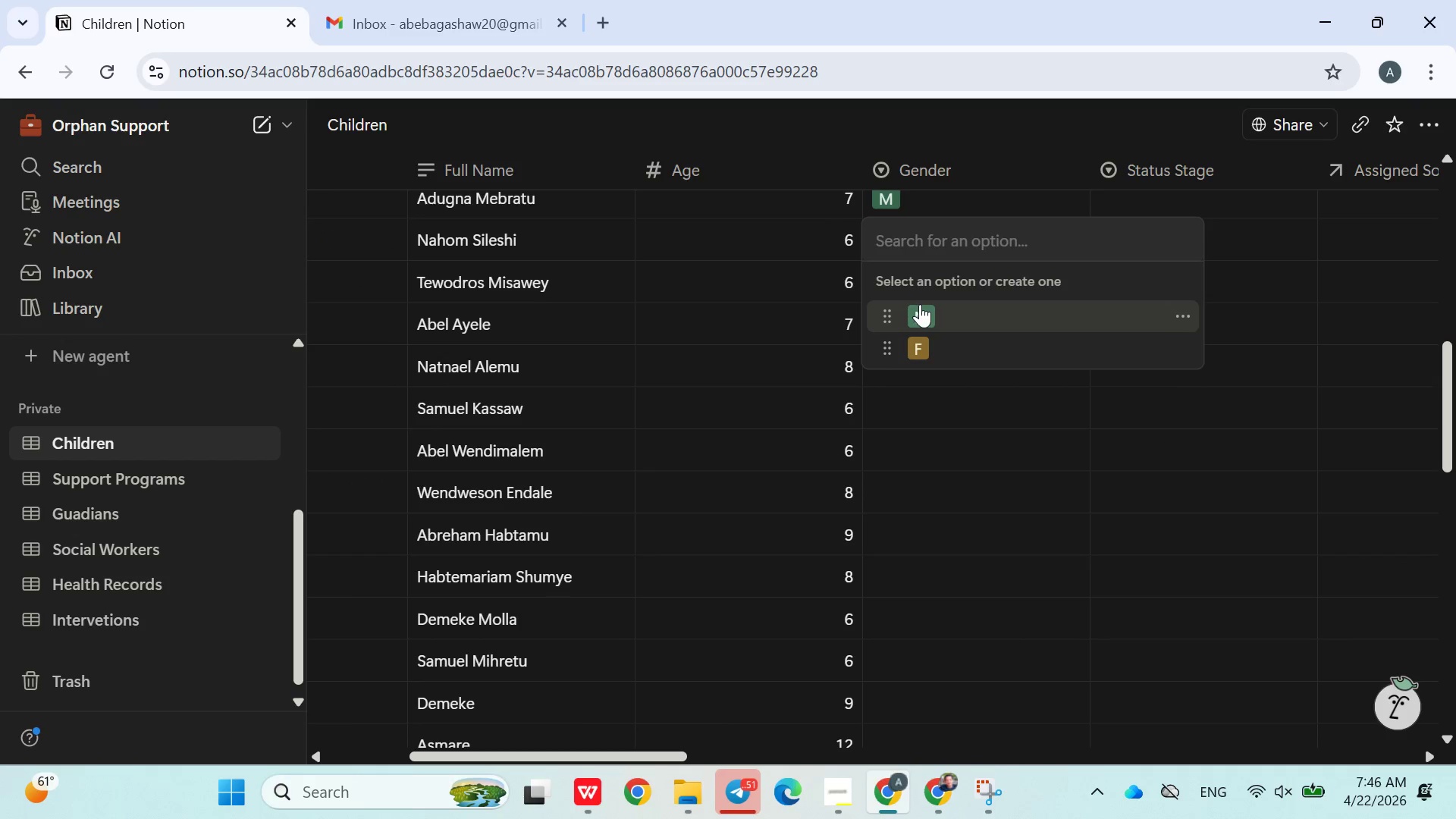 
left_click([920, 309])
 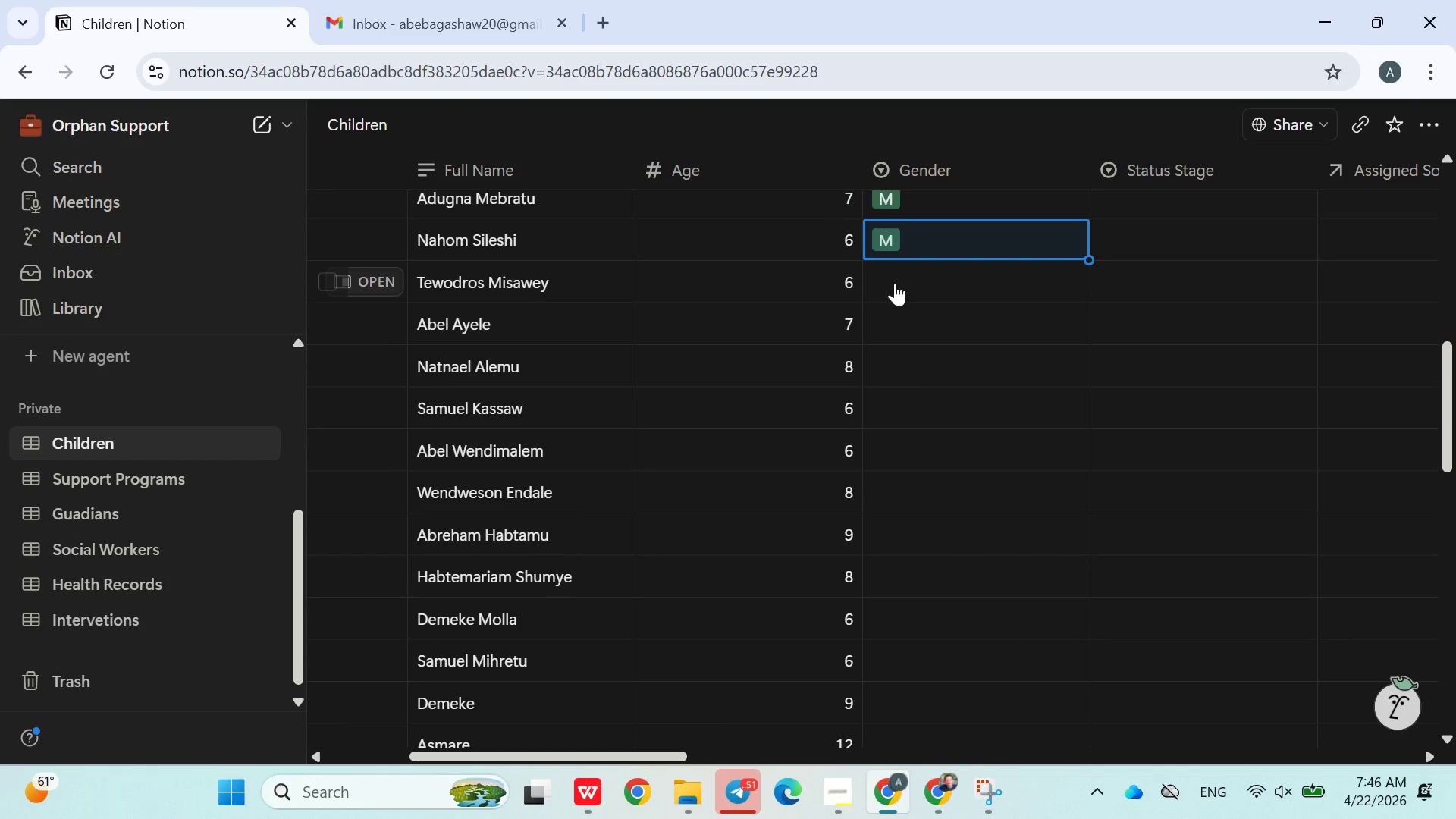 
left_click([895, 283])
 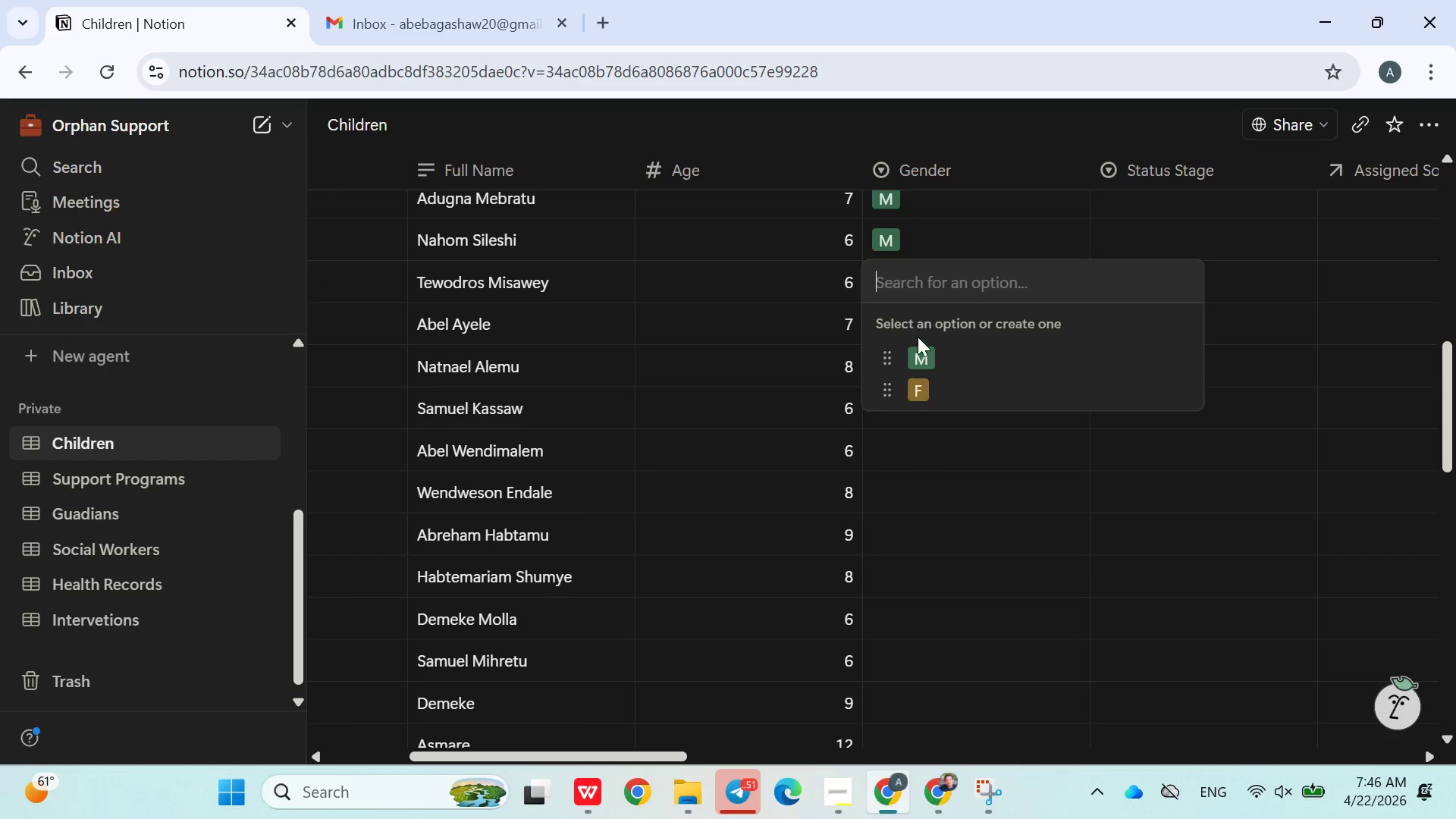 
left_click([918, 357])
 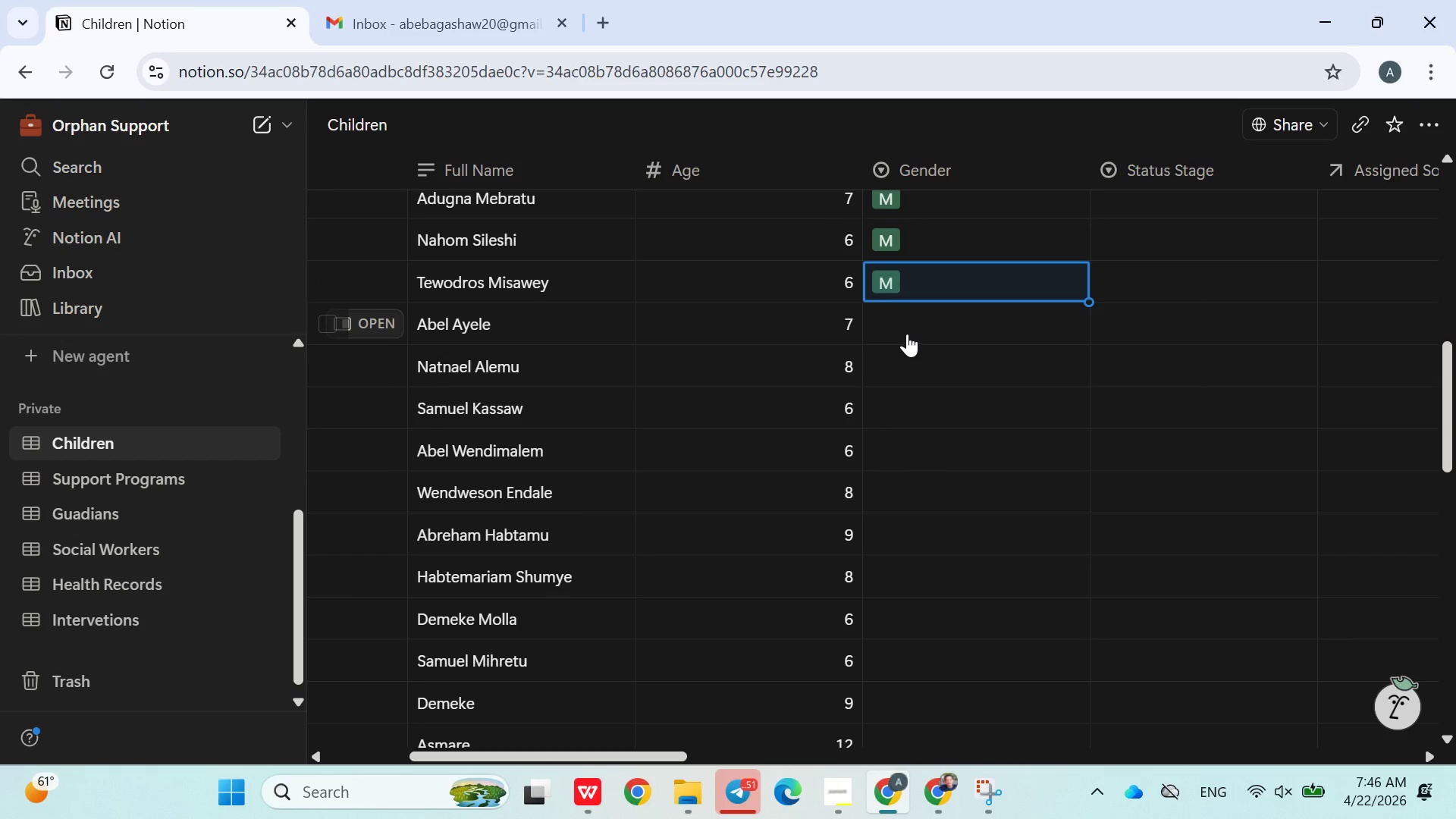 
left_click([906, 334])
 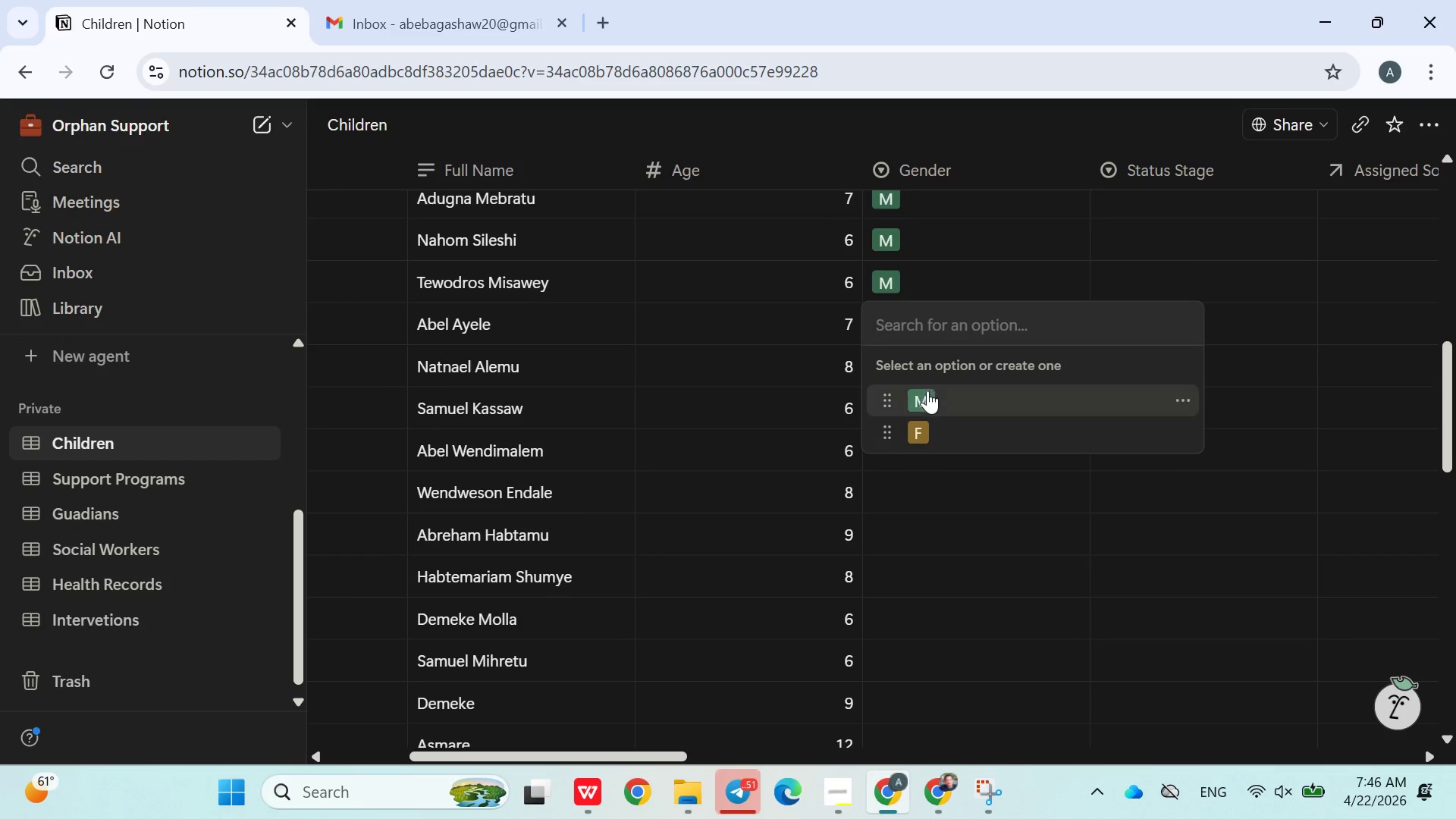 
left_click([928, 394])
 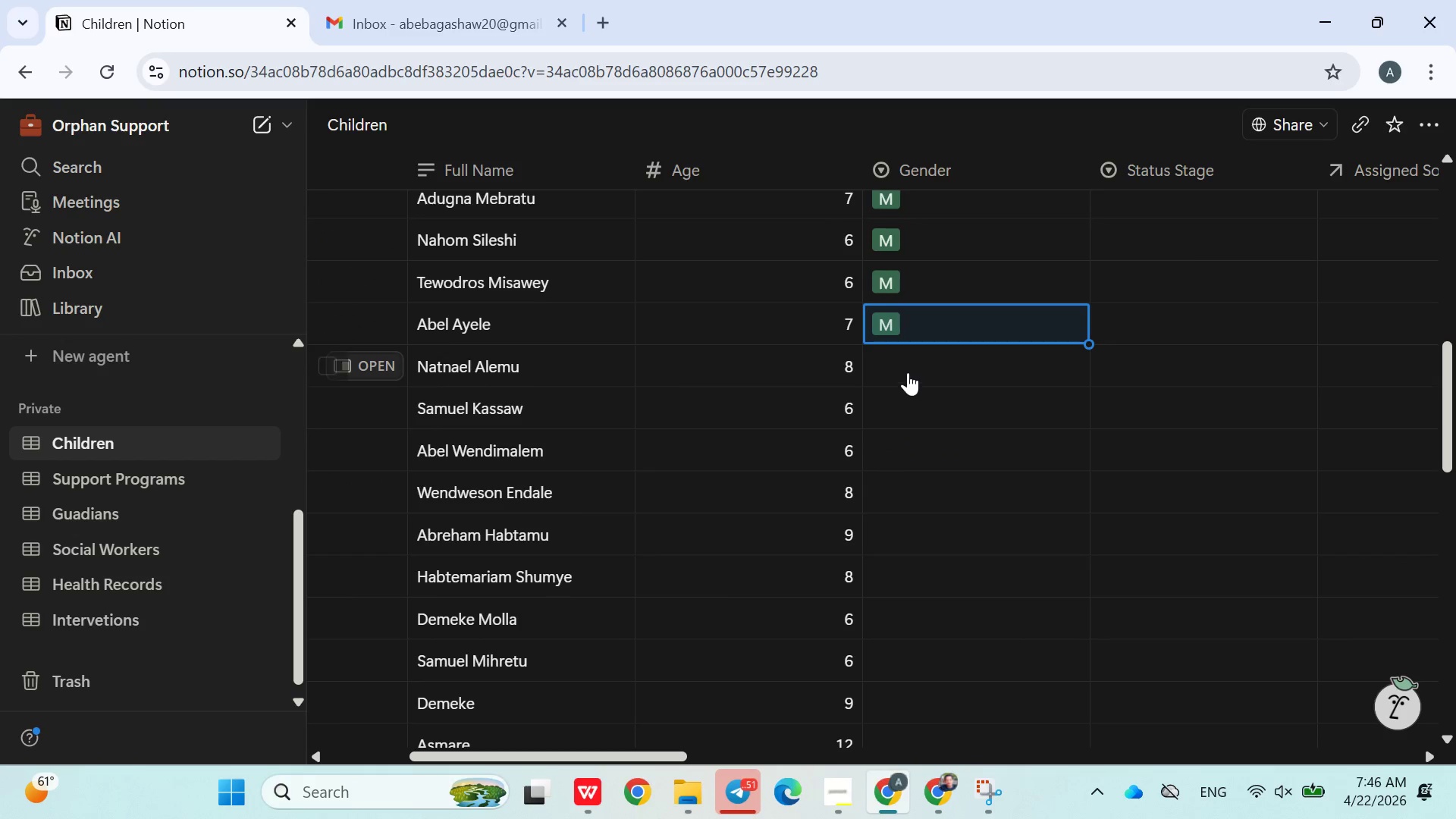 
left_click([907, 371])
 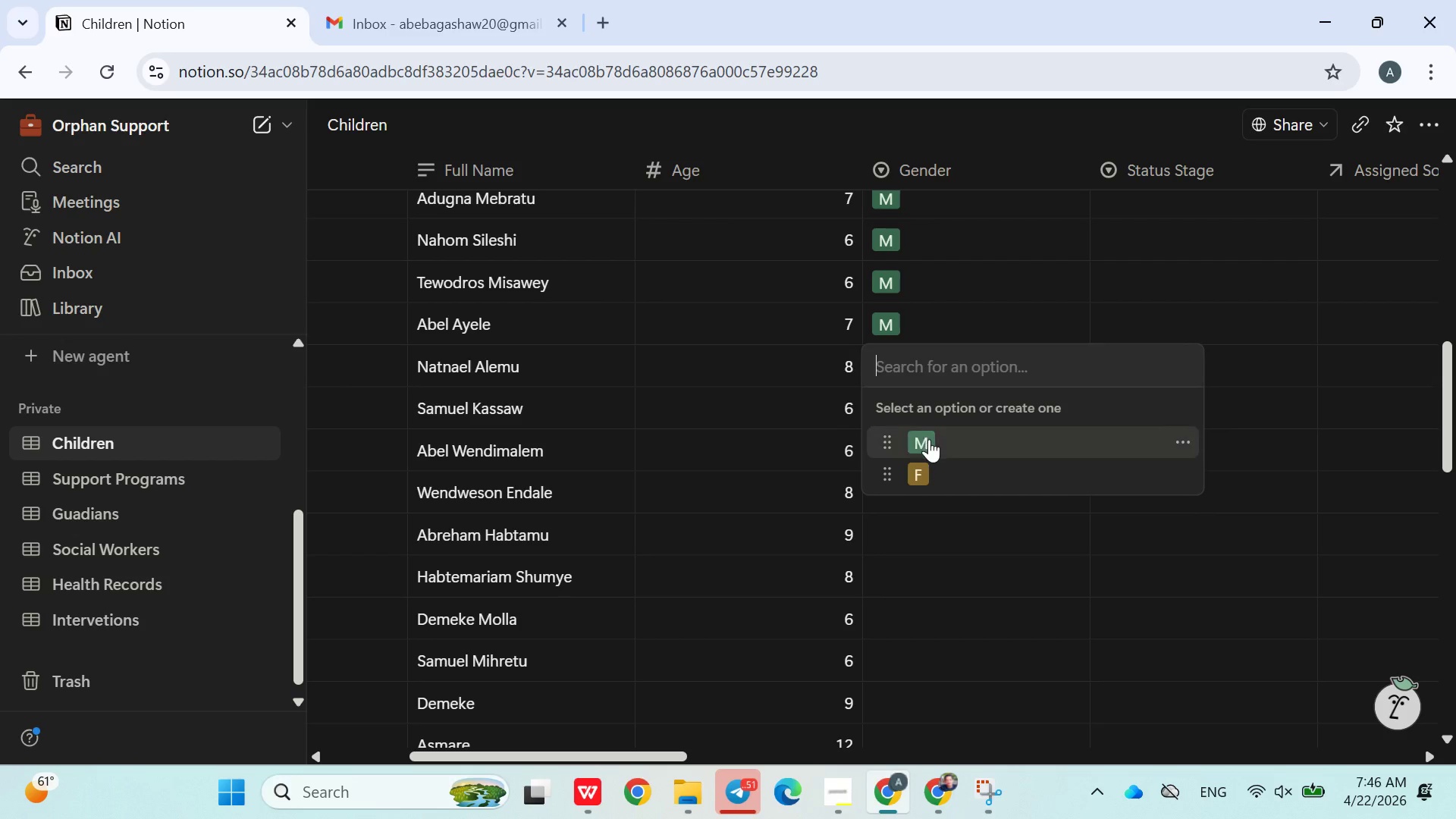 
left_click([930, 440])
 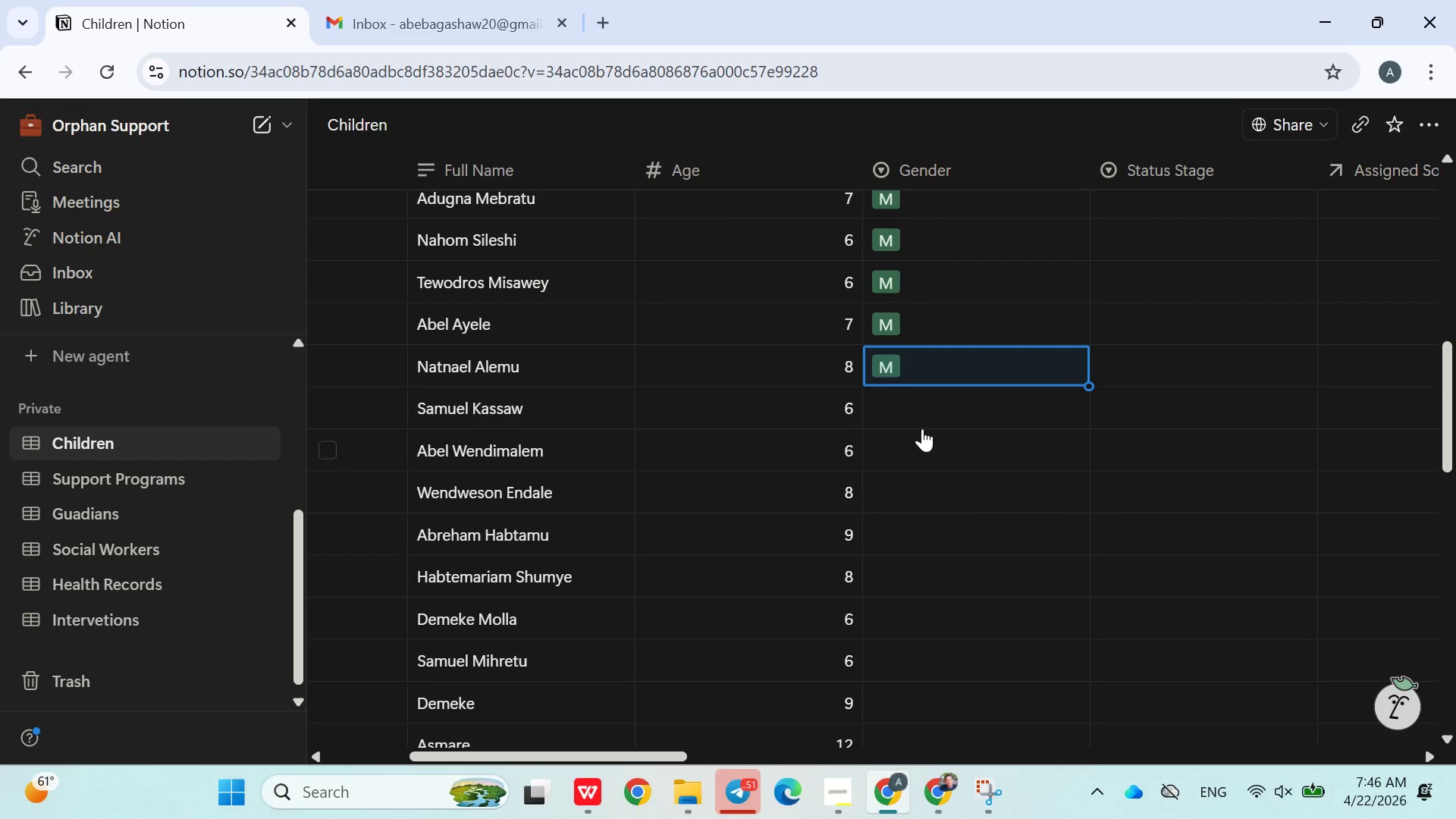 
left_click([915, 418])
 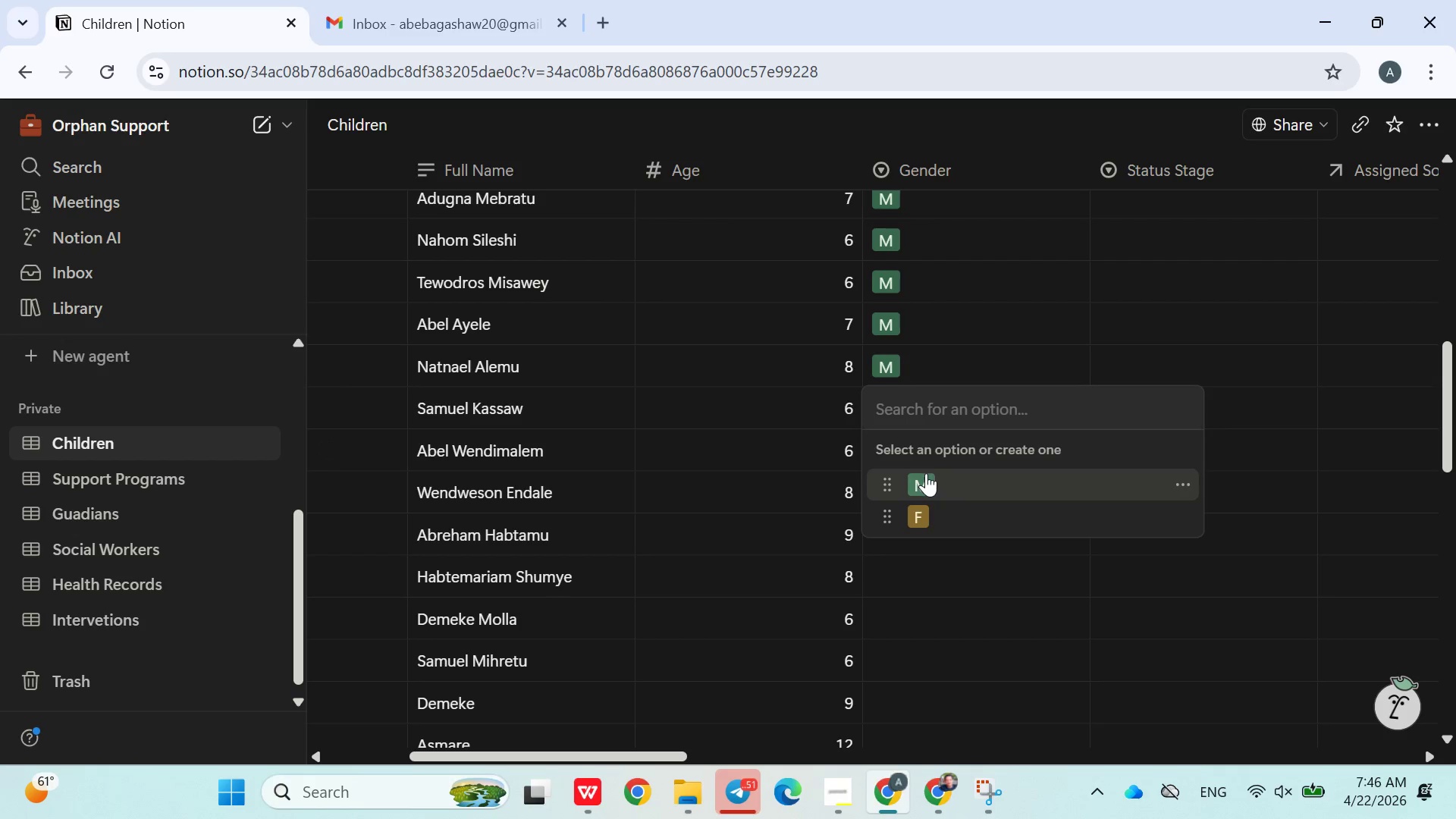 
left_click([926, 475])
 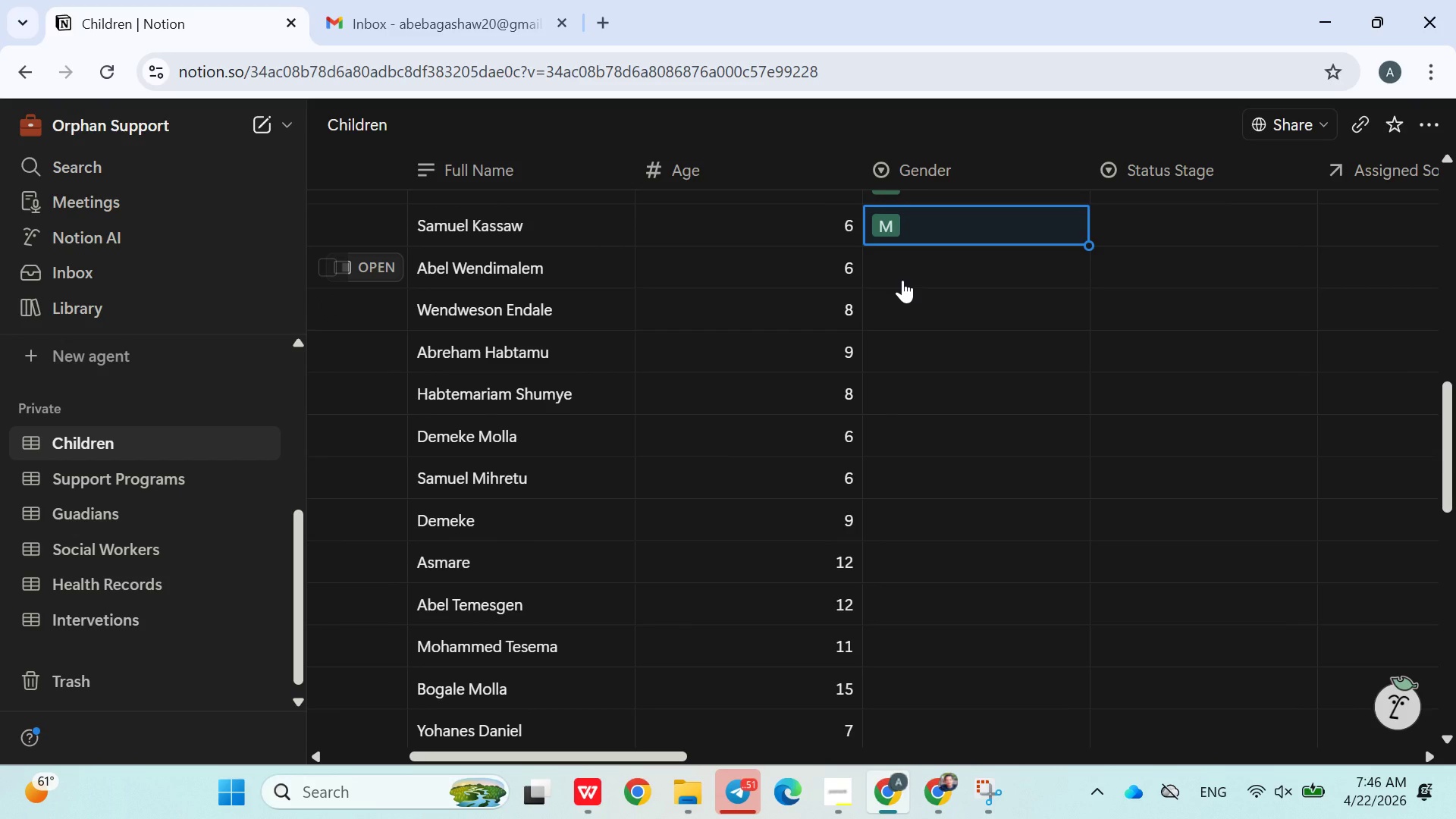 
left_click([902, 280])
 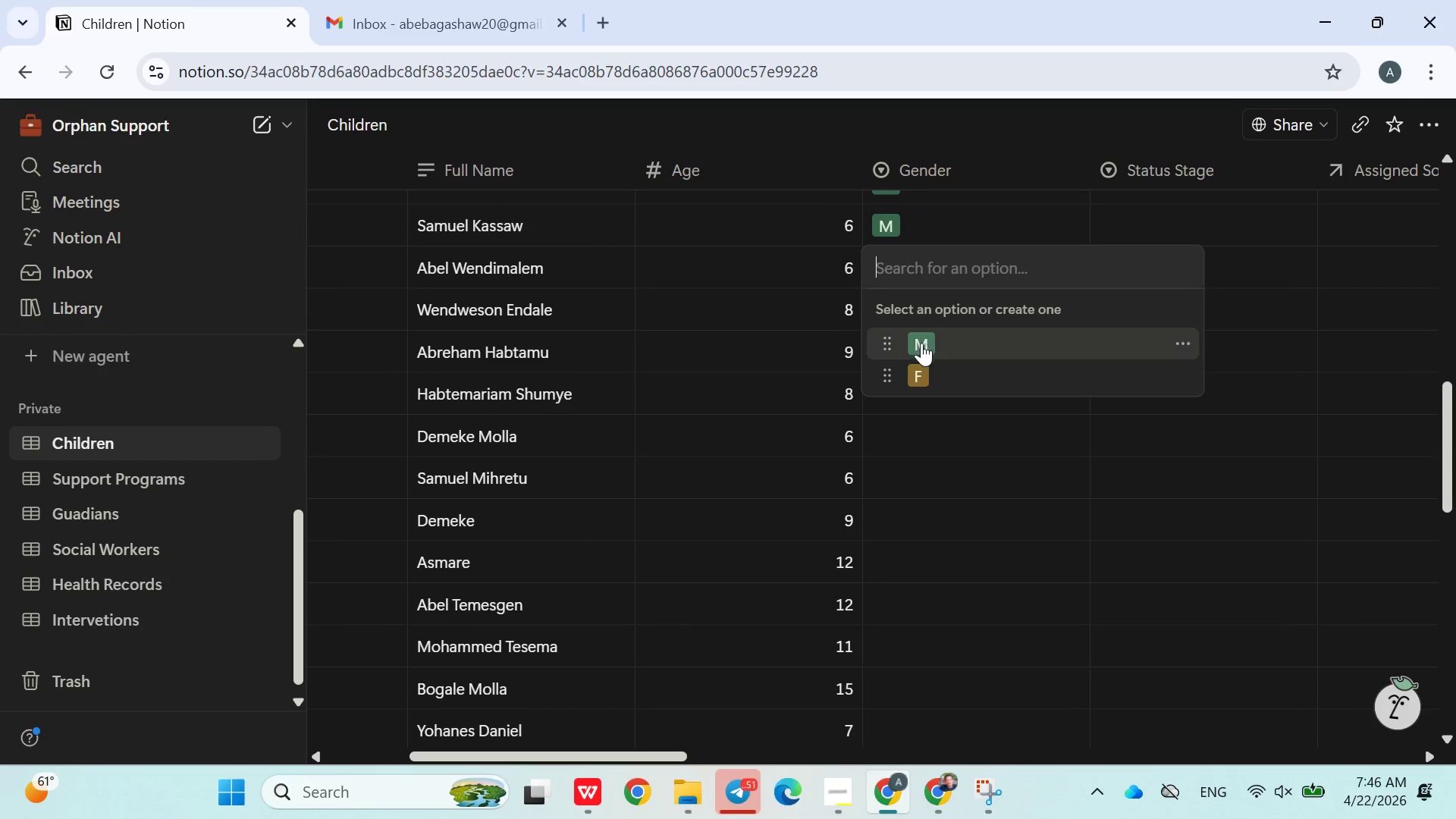 
left_click([922, 346])
 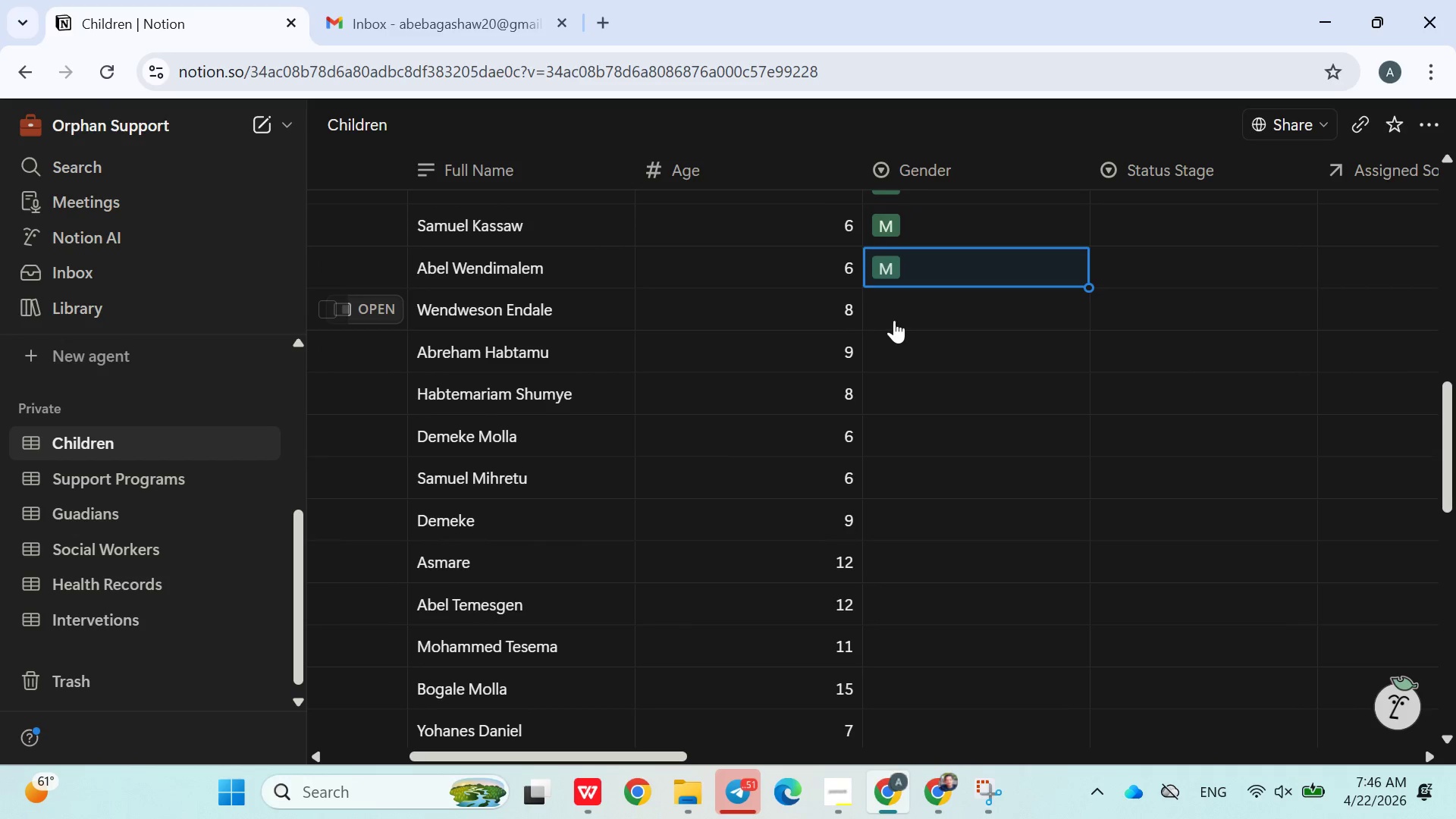 
left_click([894, 318])
 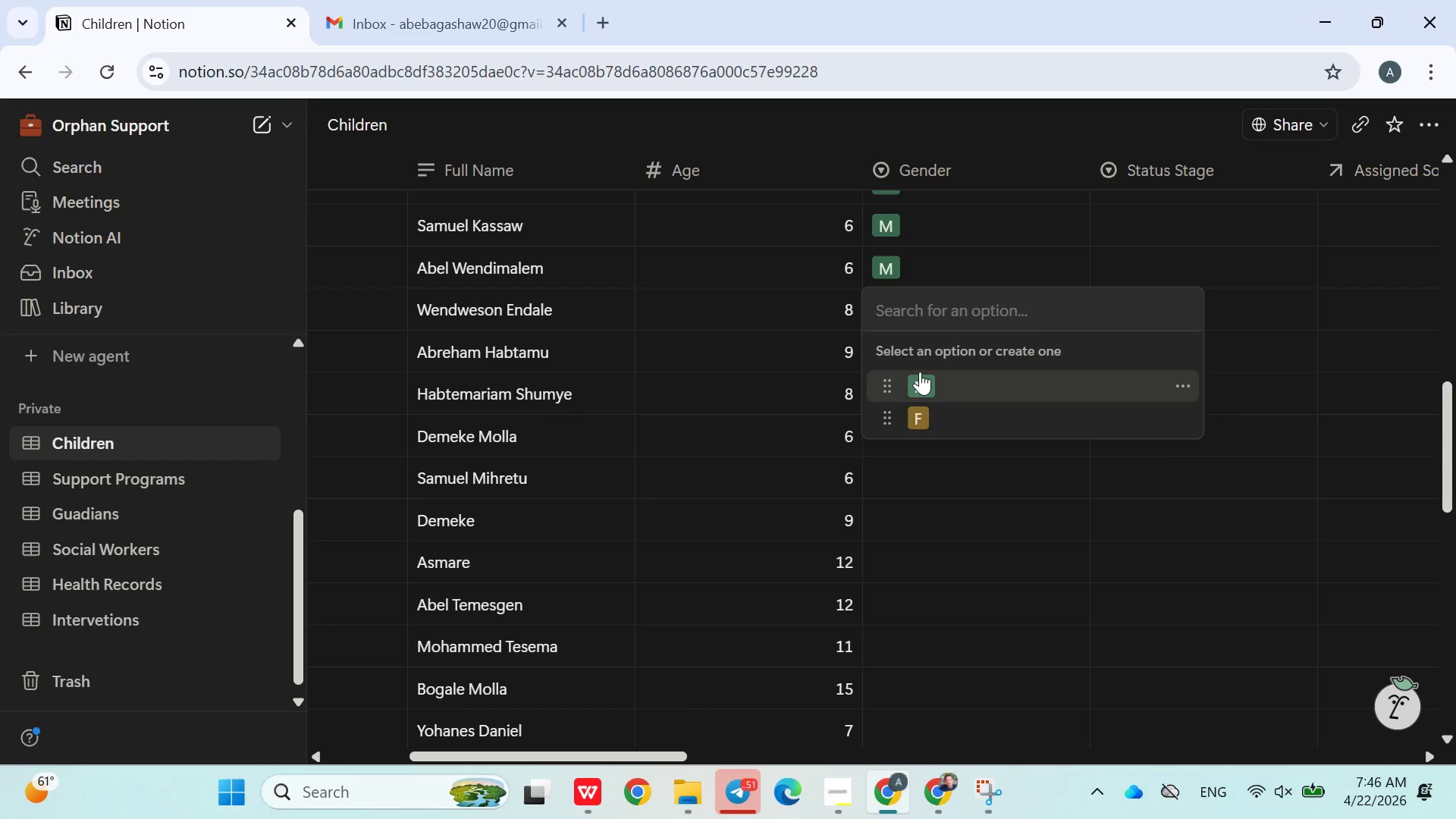 
left_click([920, 372])
 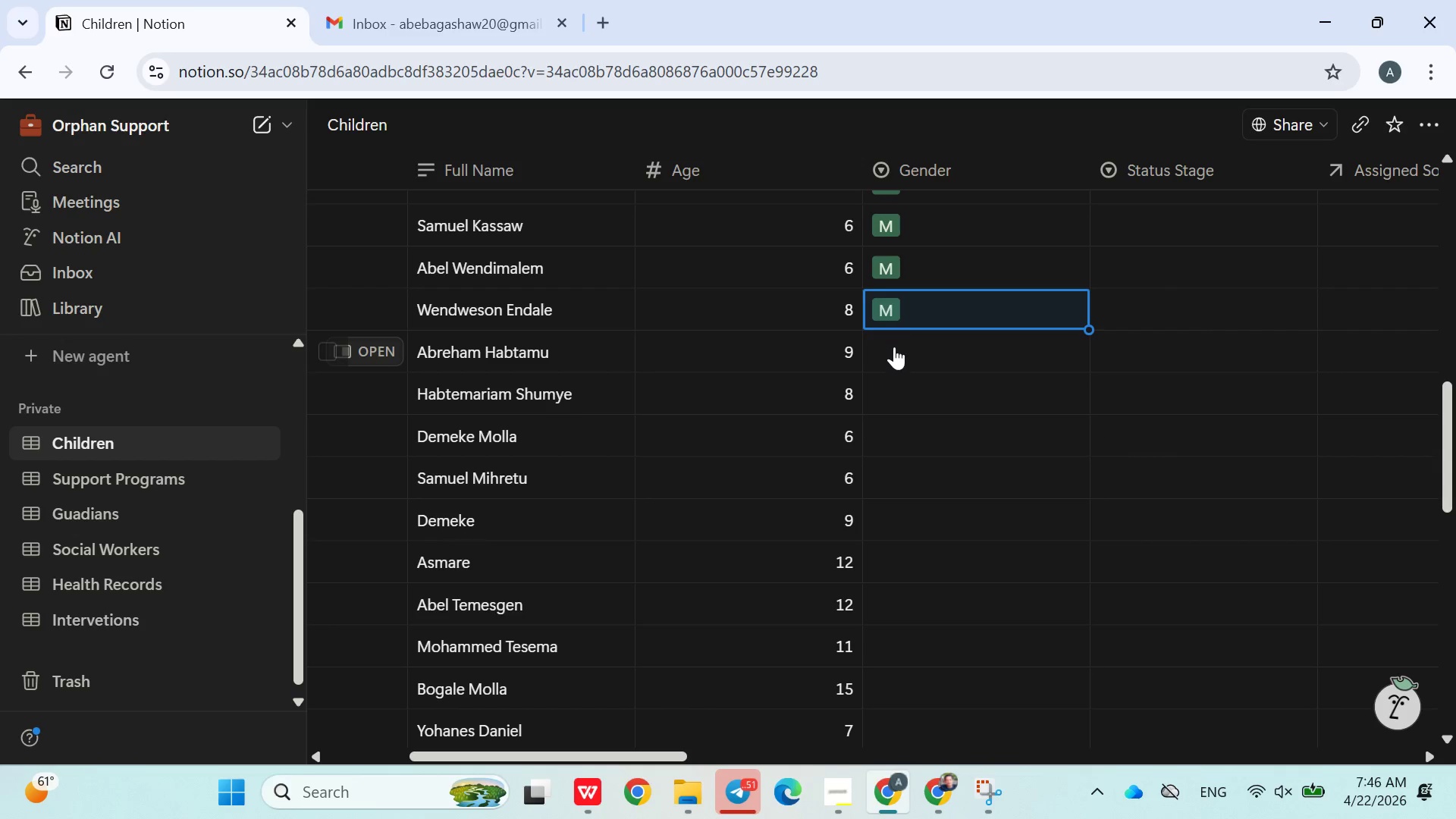 
left_click([893, 353])
 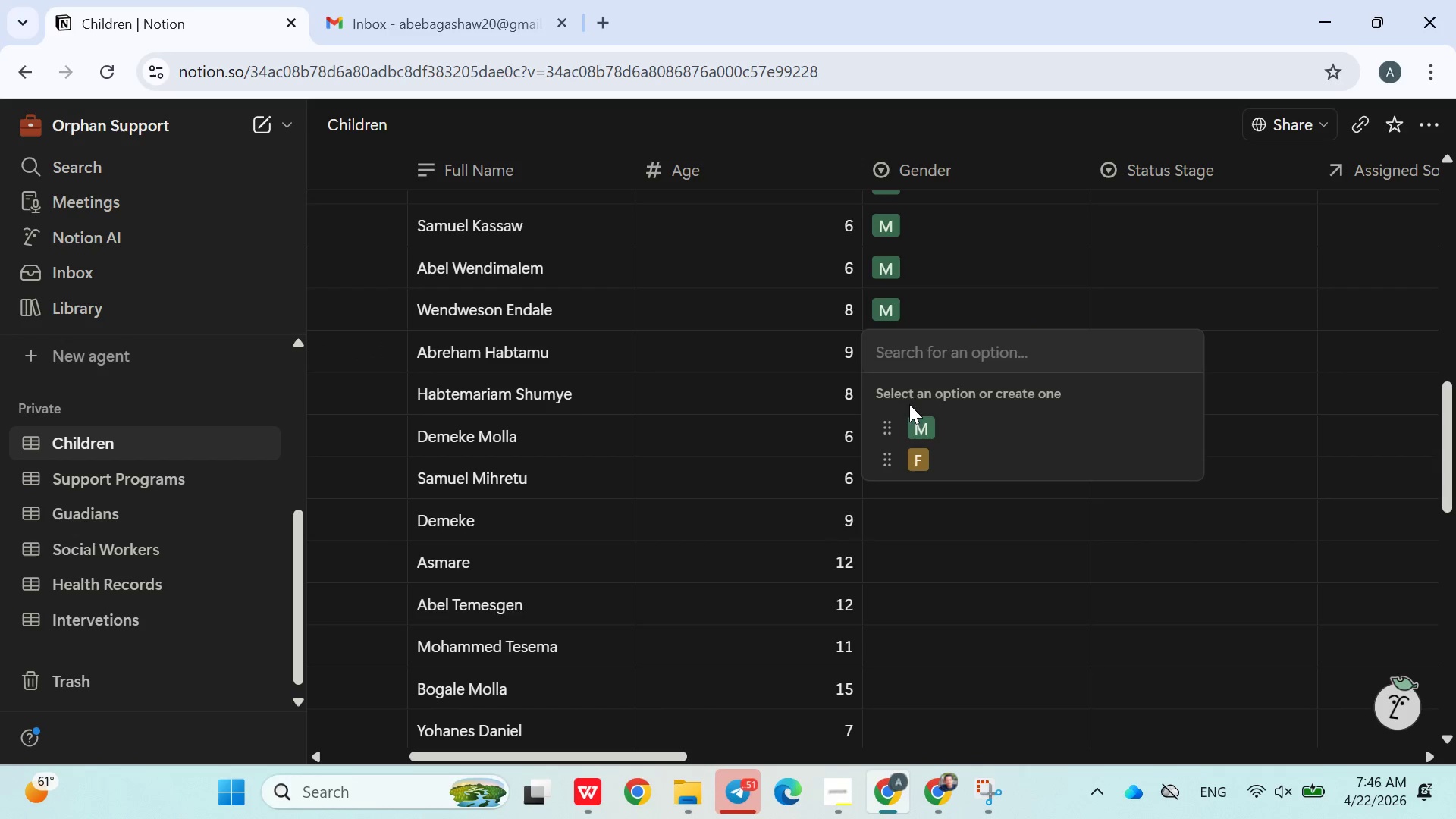 
left_click([915, 419])
 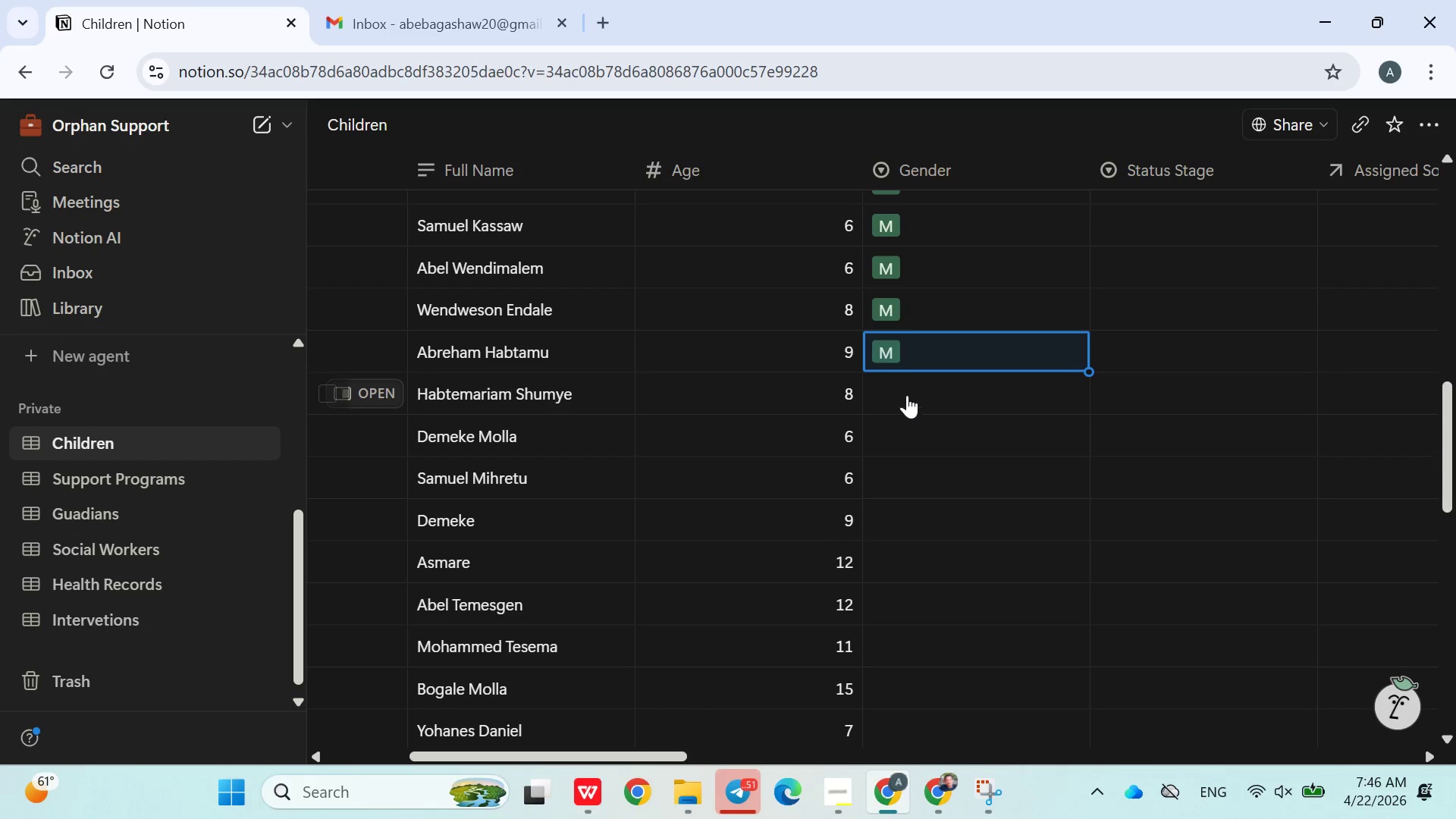 
left_click([905, 394])
 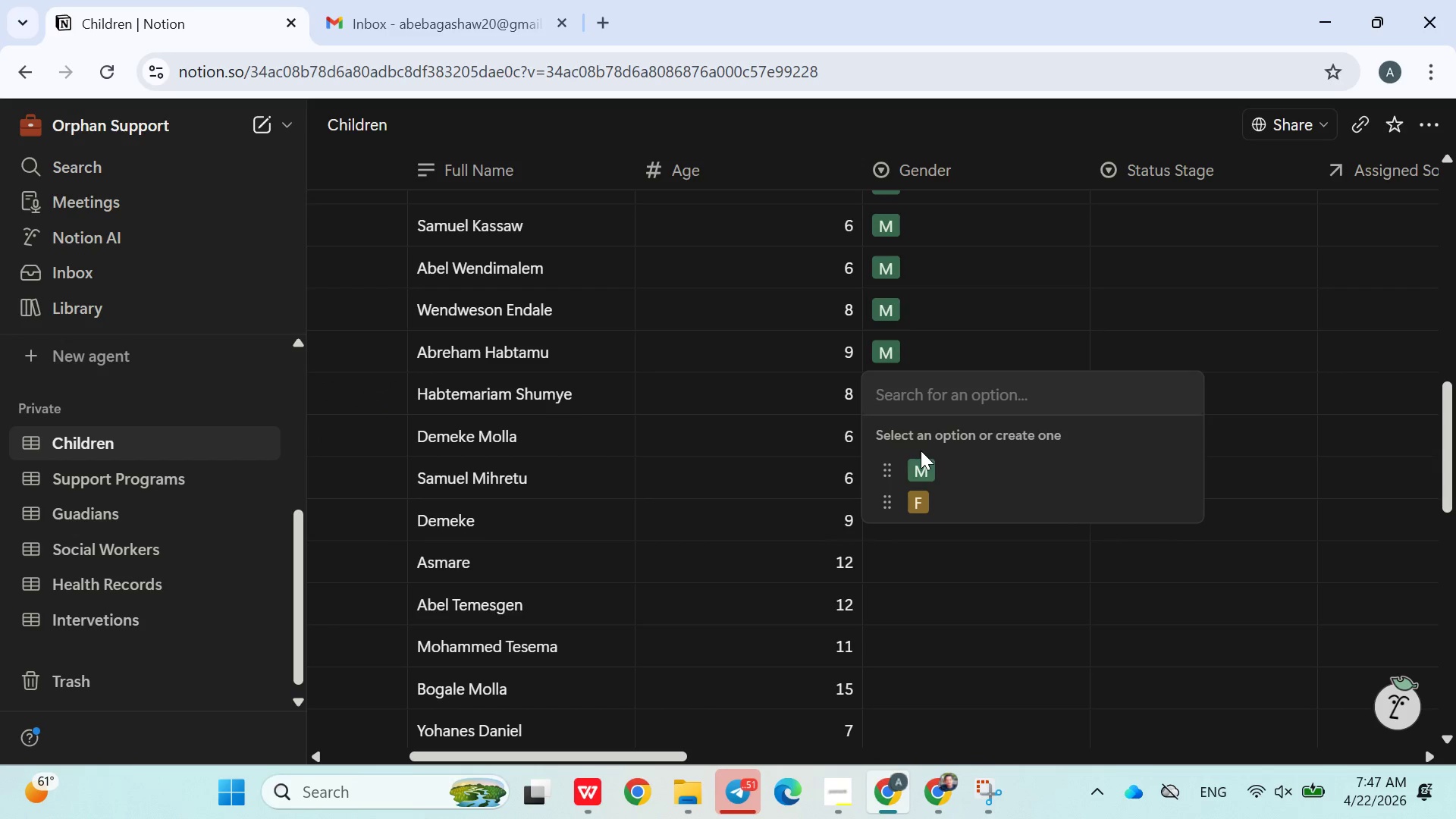 
left_click([925, 456])
 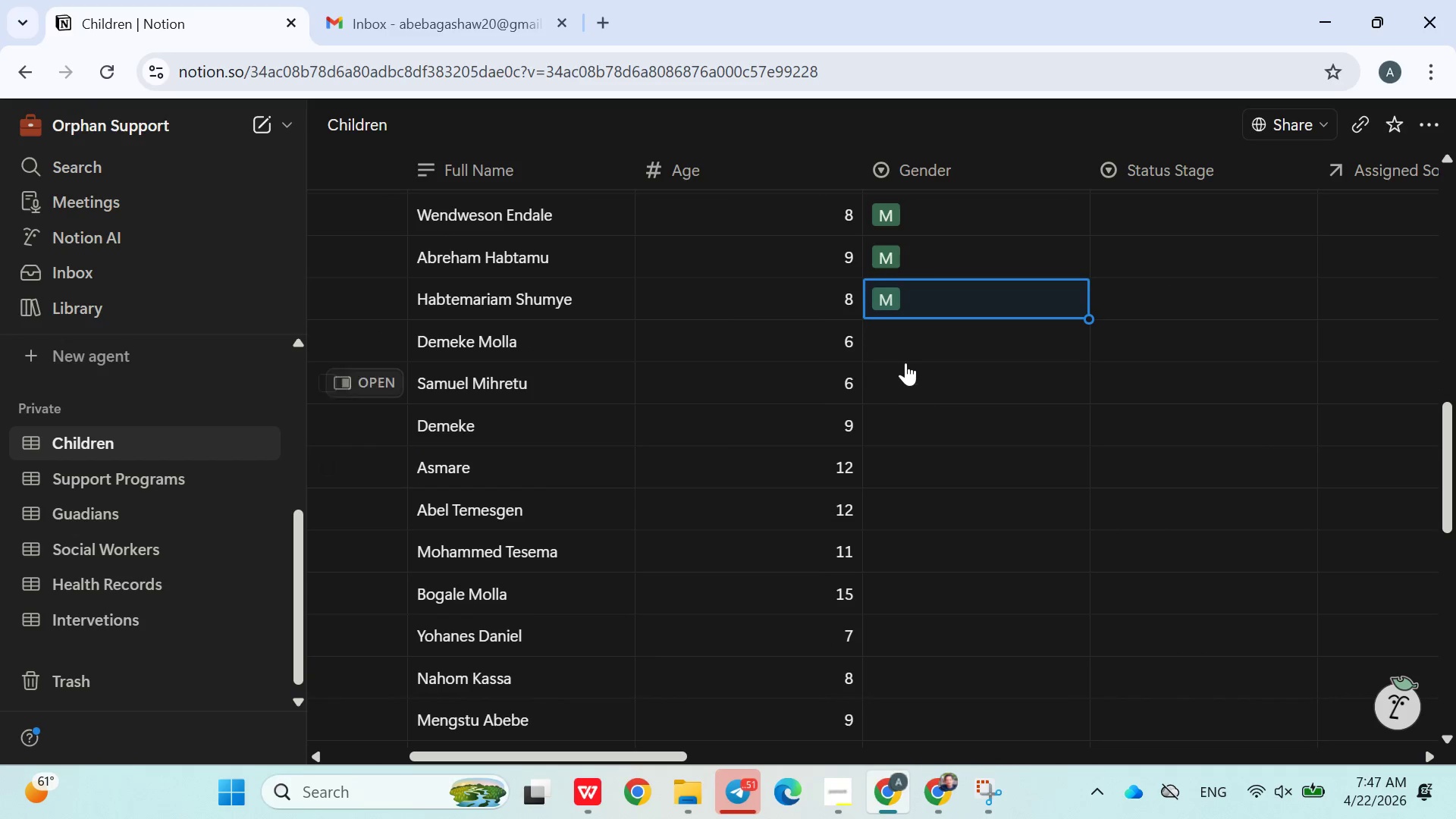 
left_click([900, 349])
 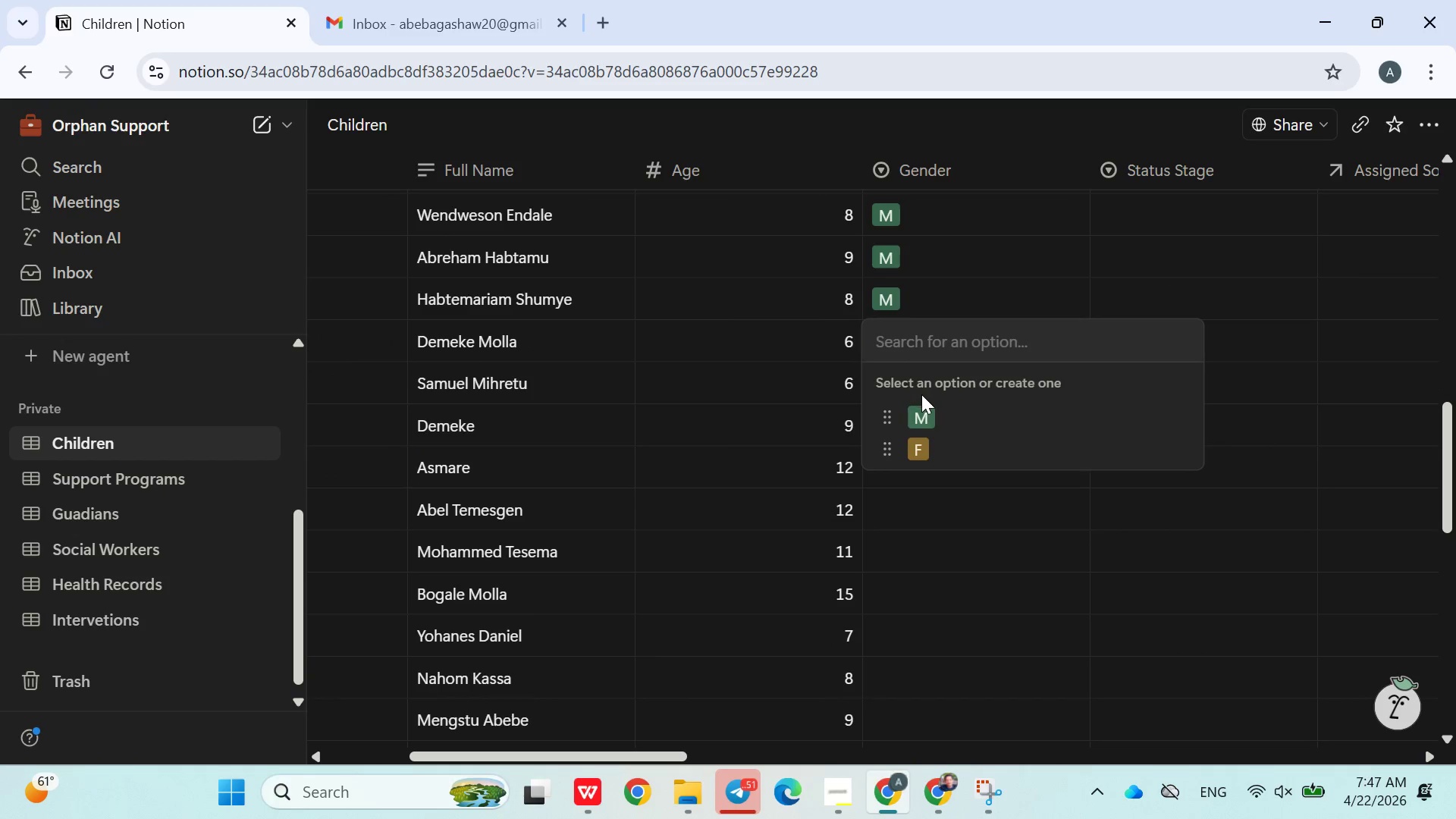 
left_click([926, 404])
 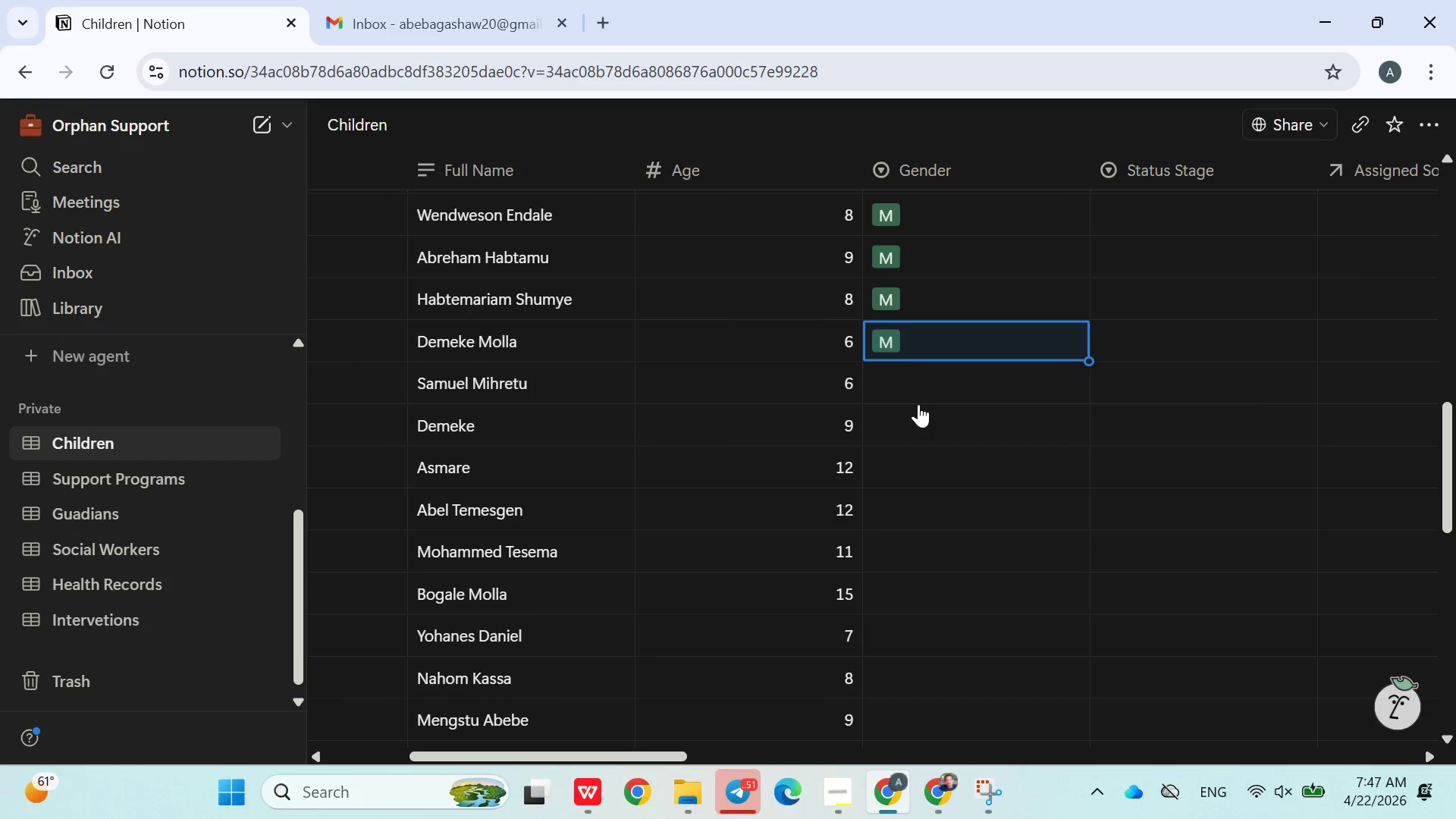 
left_click([918, 404])
 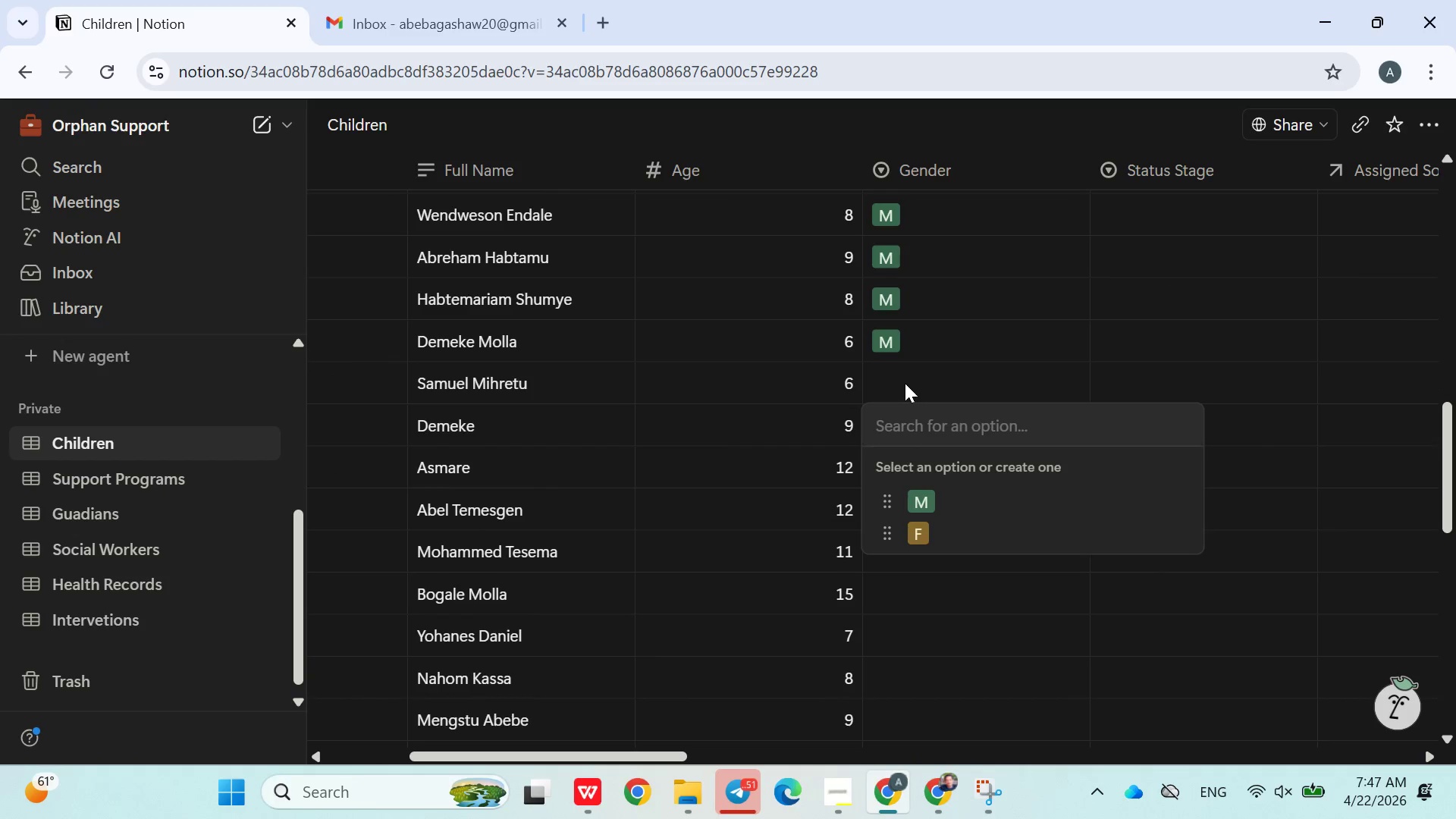 
double_click([905, 383])
 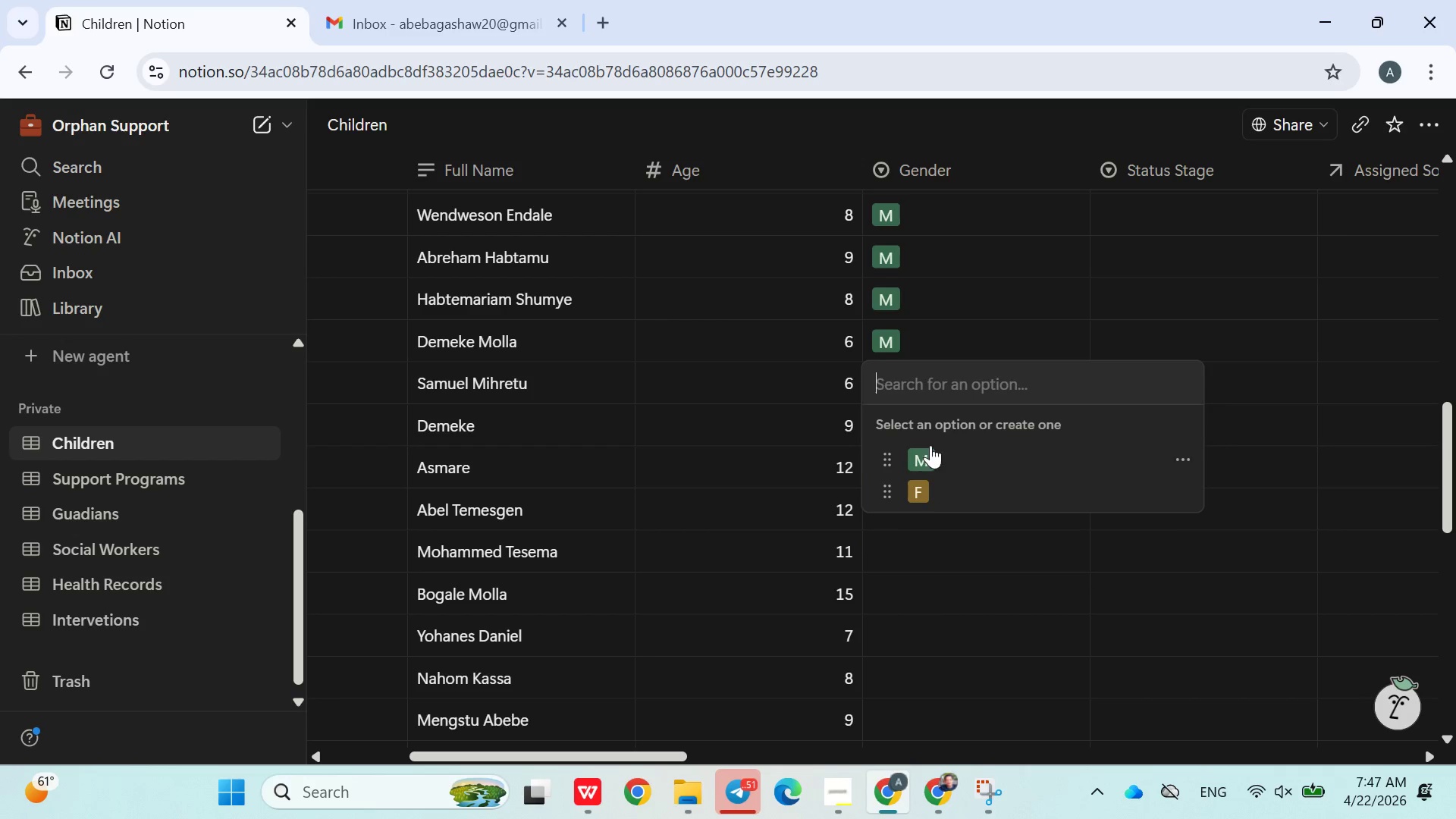 
left_click([930, 453])
 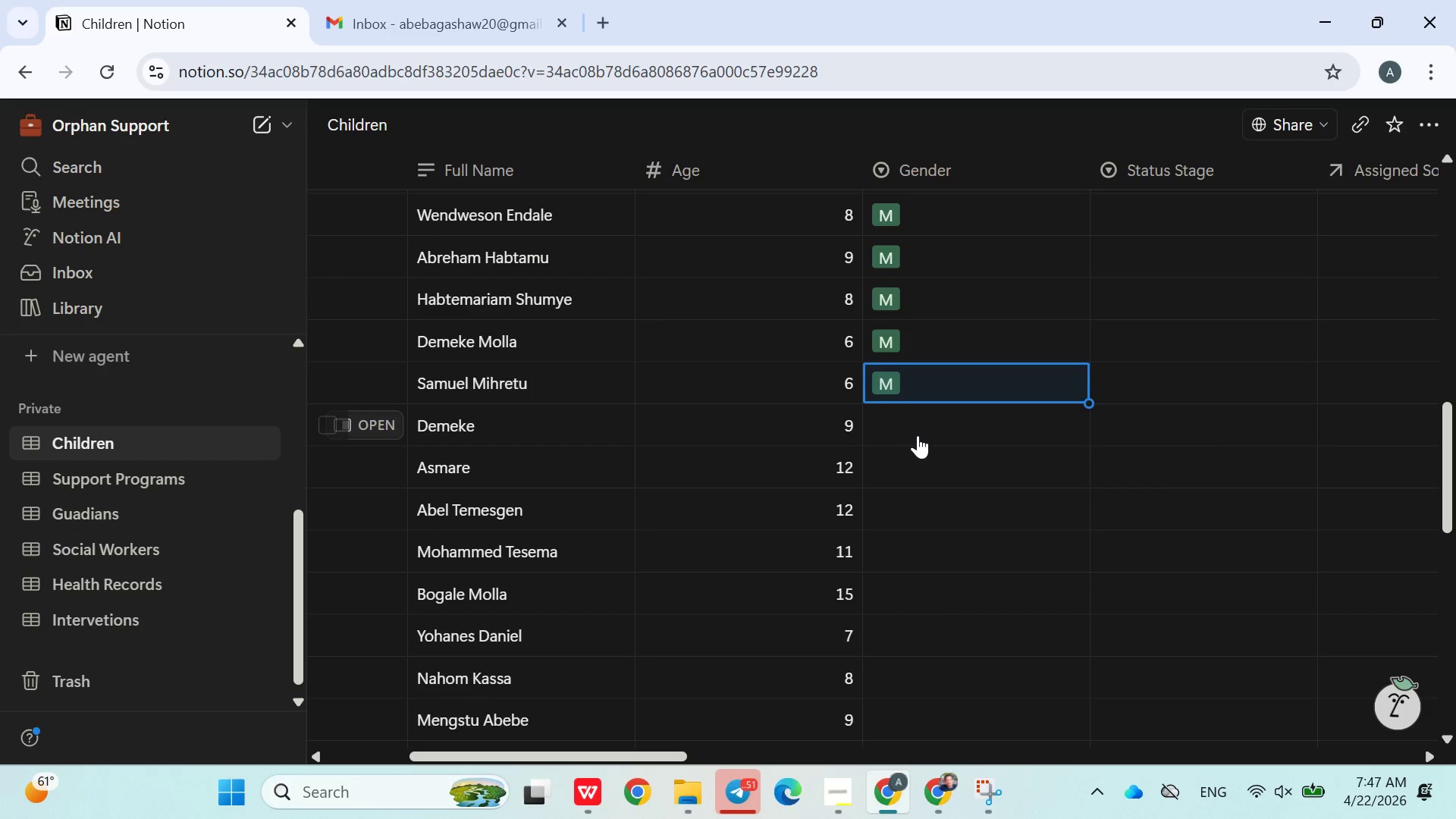 
left_click([915, 433])
 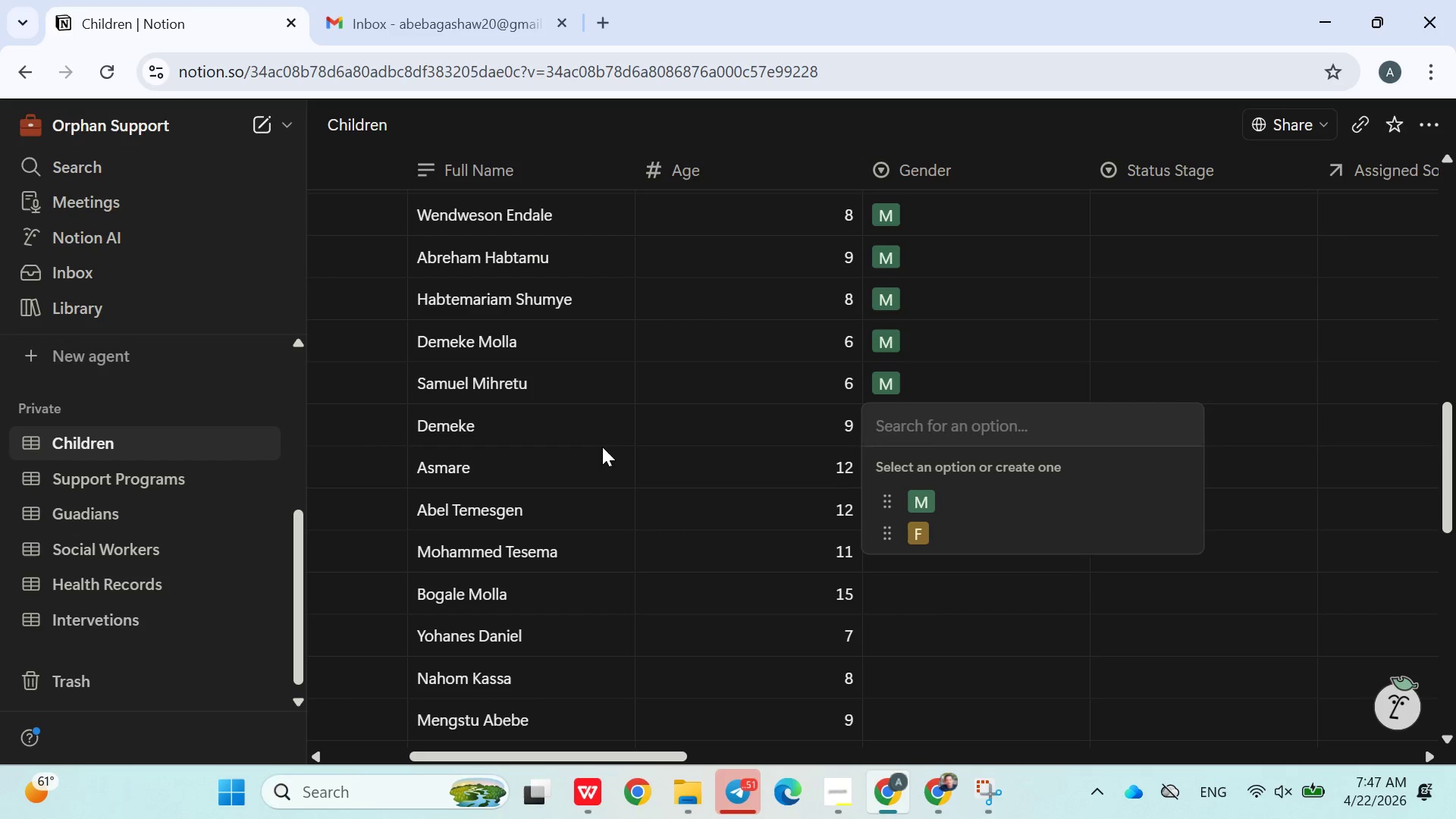 
left_click([529, 431])
 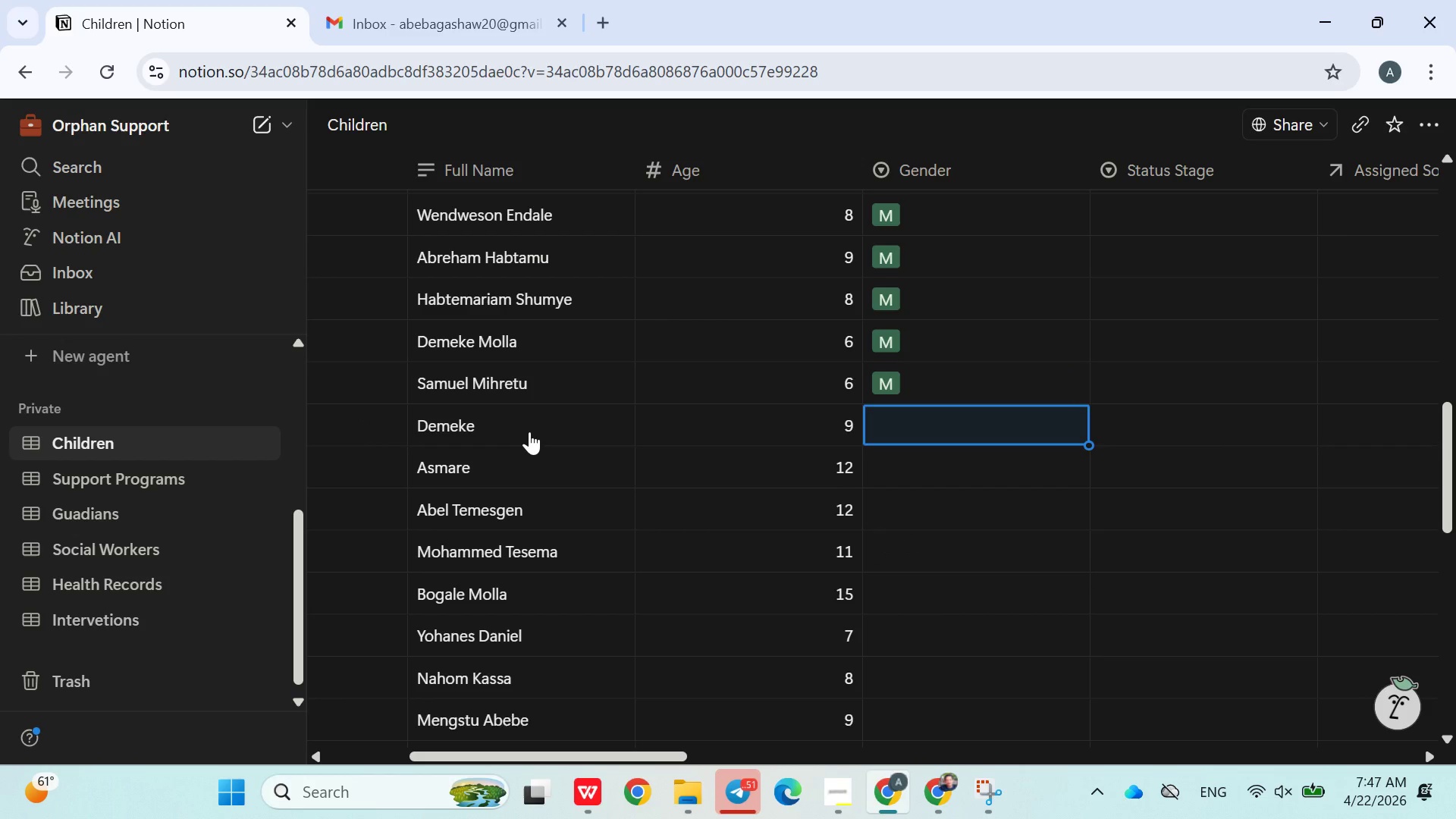 
left_click([529, 431])
 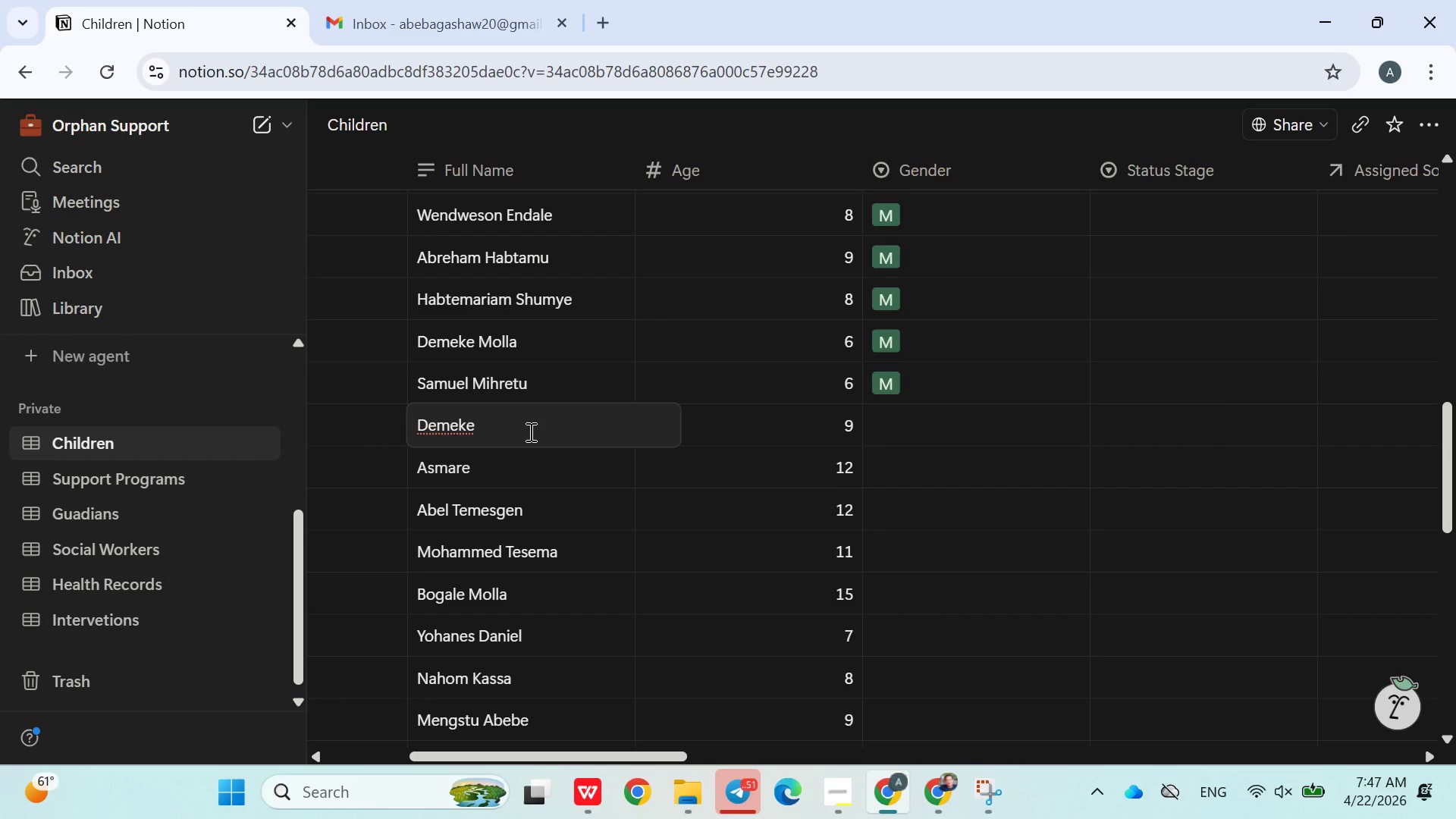 
type( Assefa)
 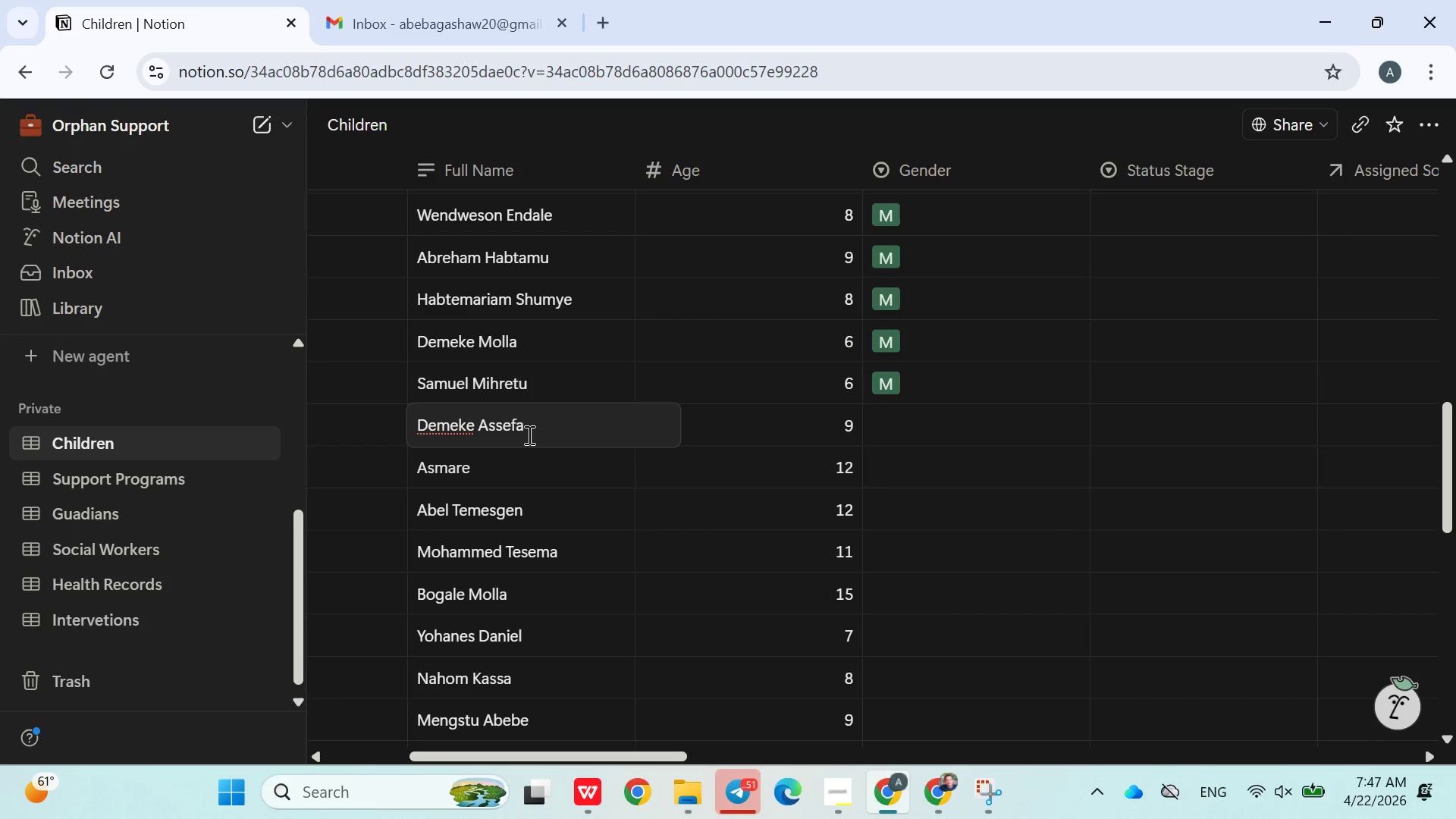 
left_click([517, 481])
 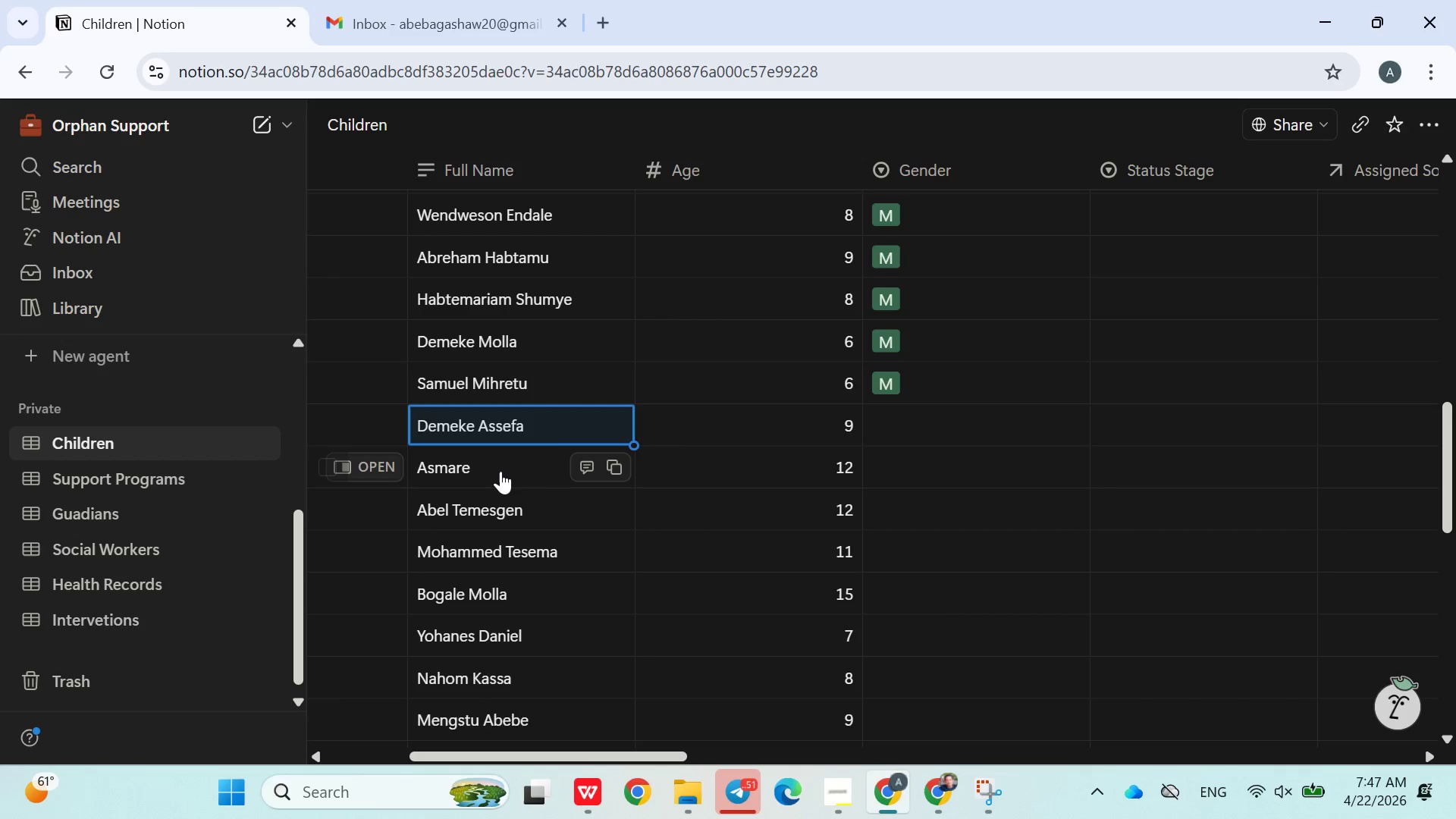 
left_click([500, 470])
 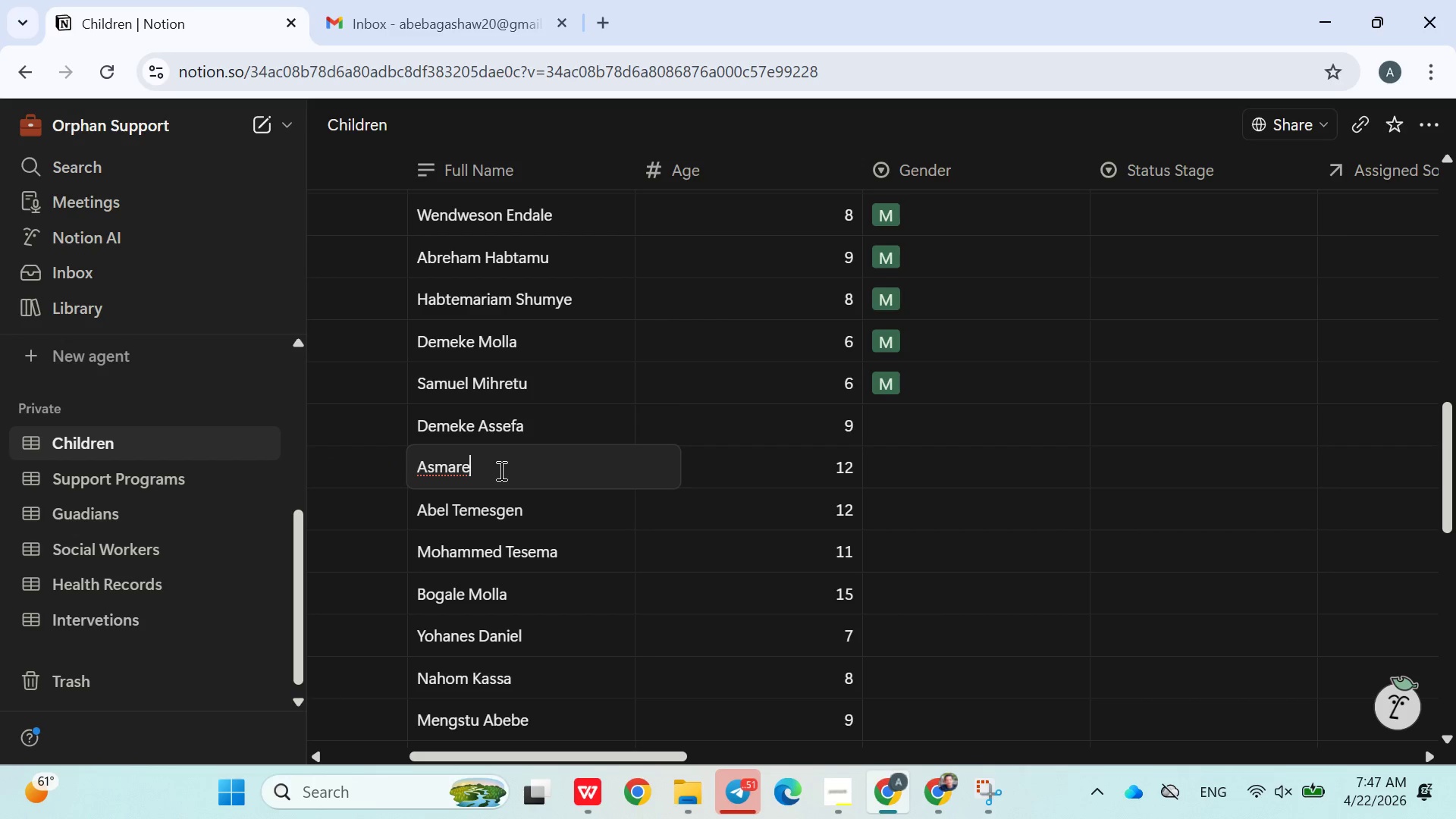 
type( Meshesha)
 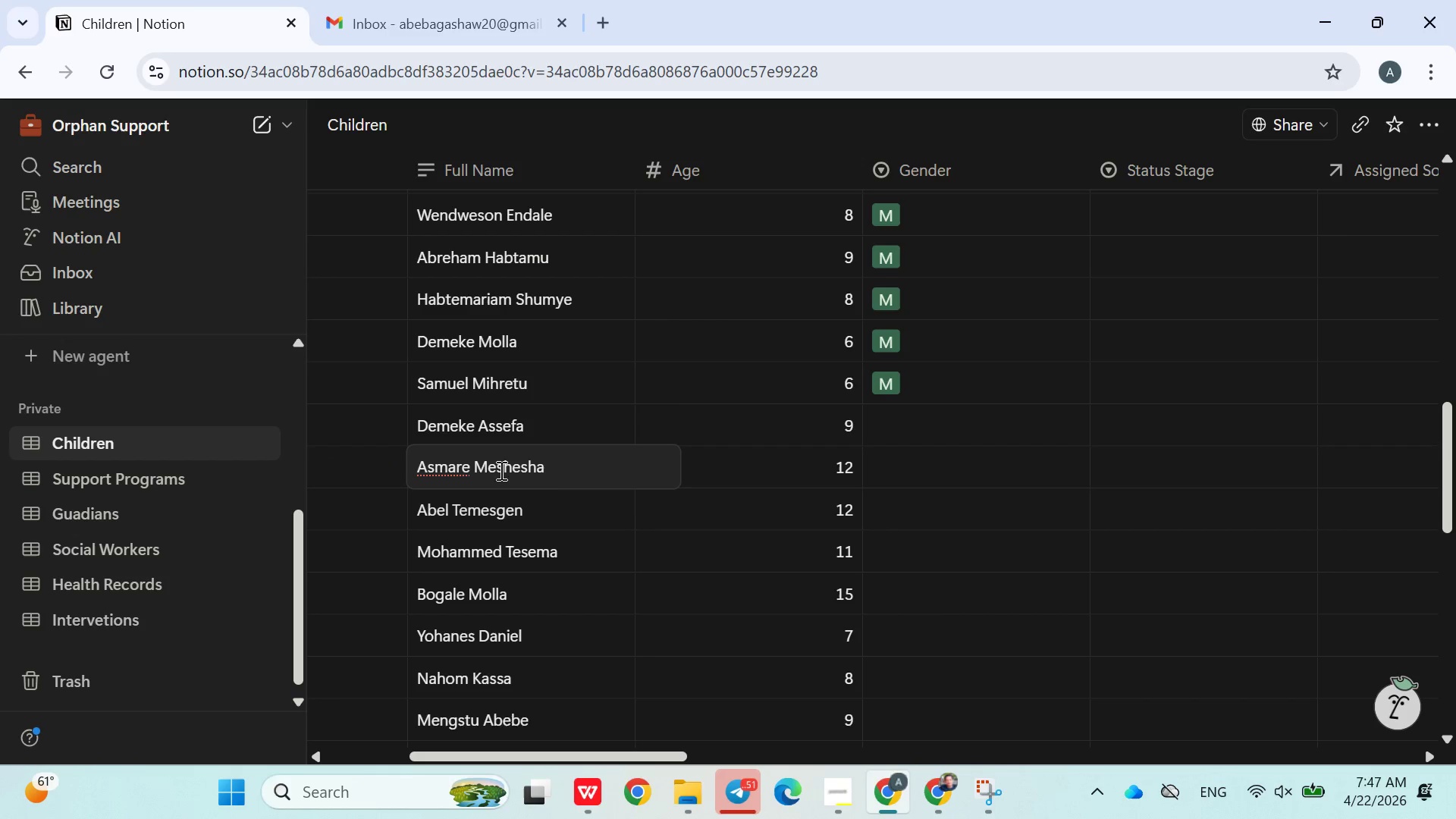 
left_click([953, 486])
 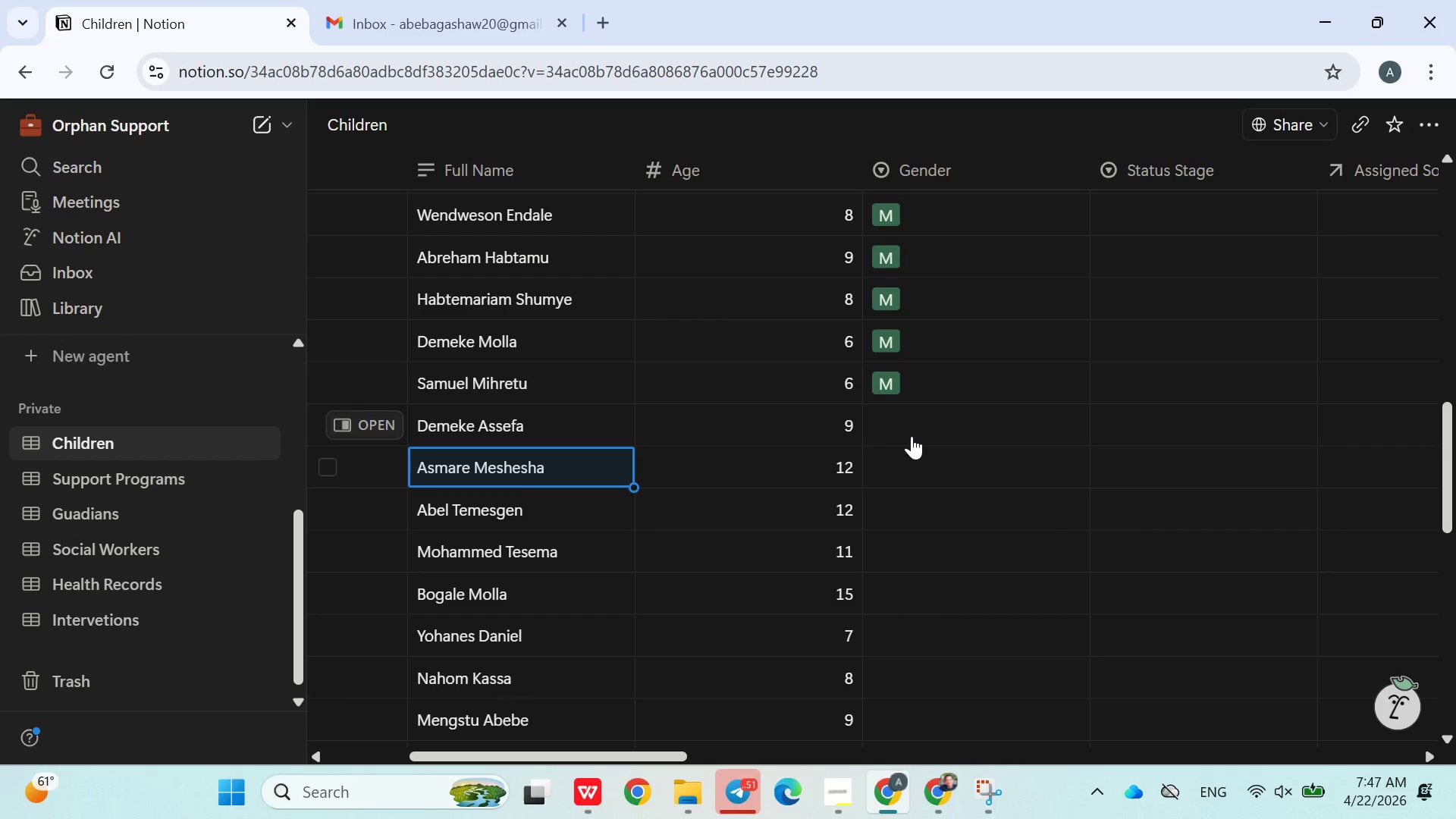 
left_click([911, 435])
 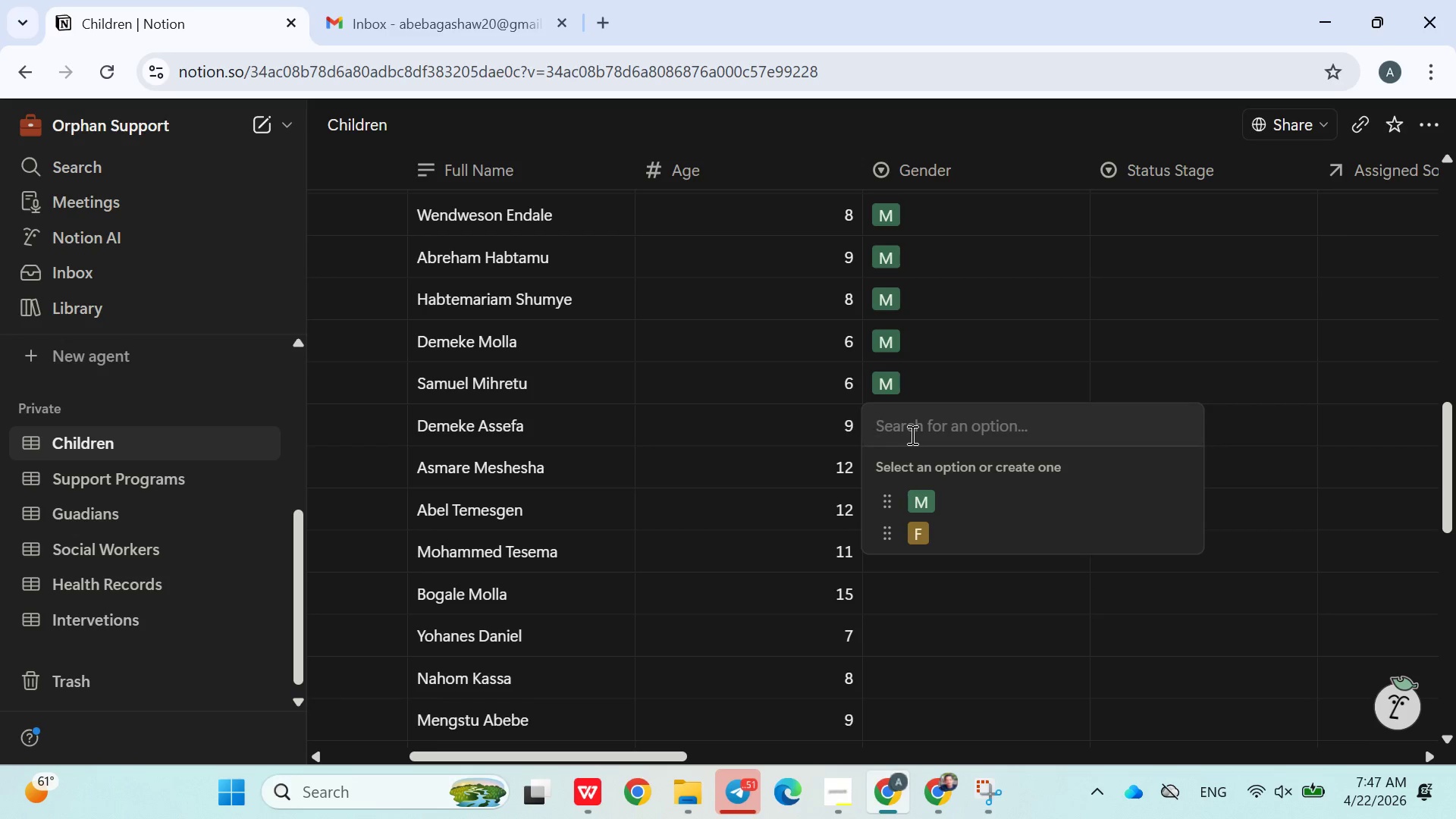 
left_click([925, 493])
 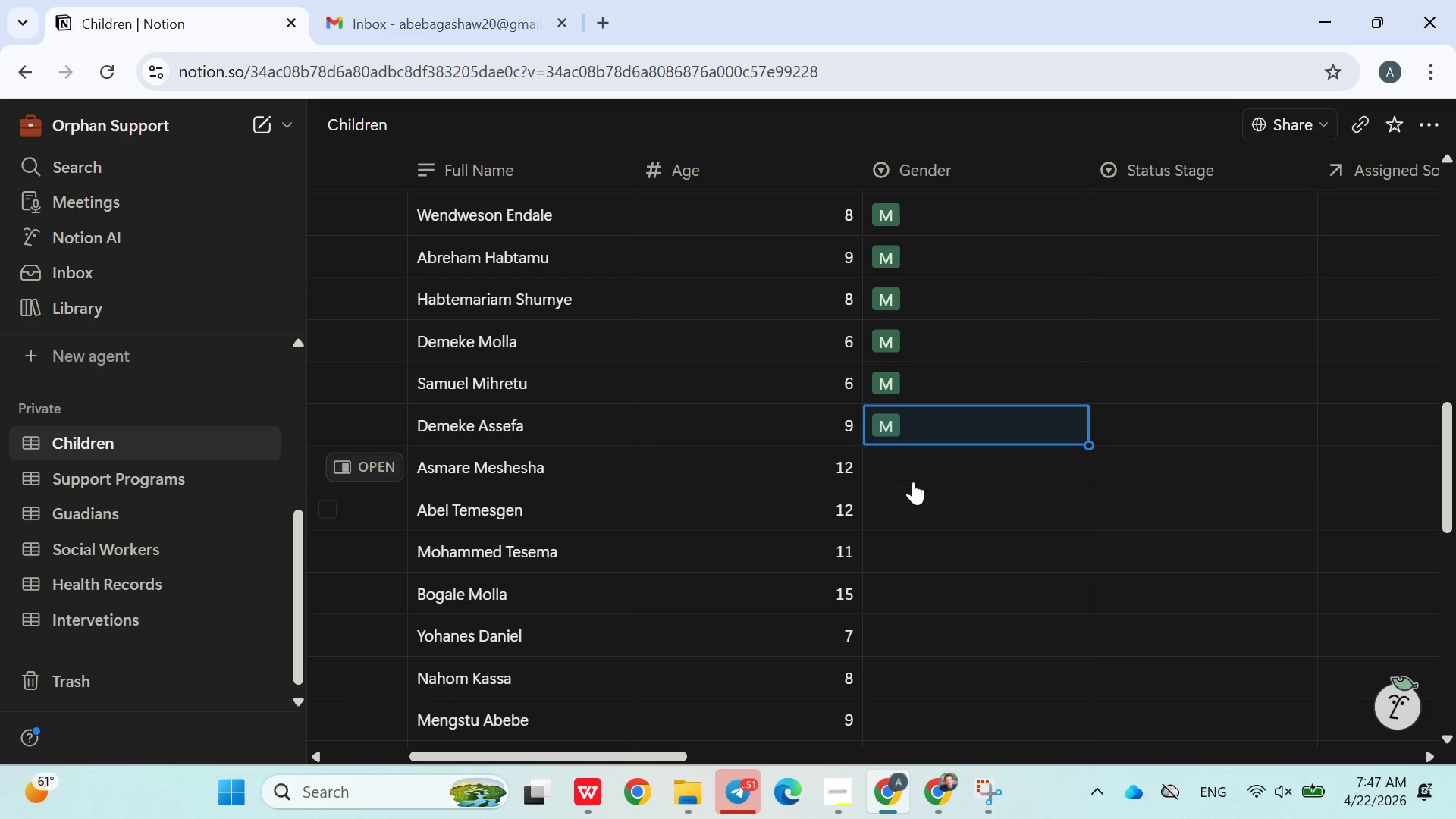 
left_click([908, 477])
 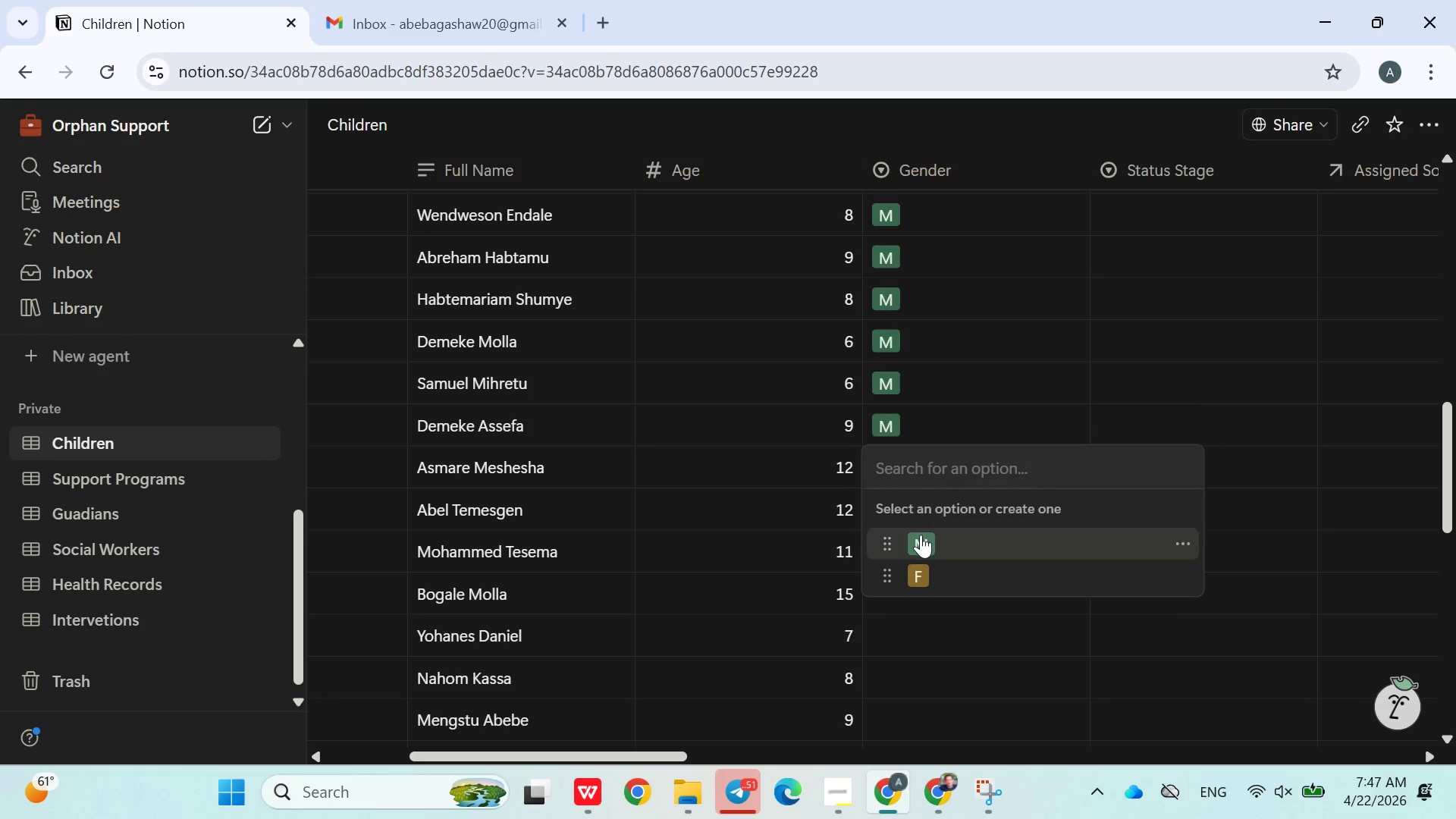 
left_click([922, 540])
 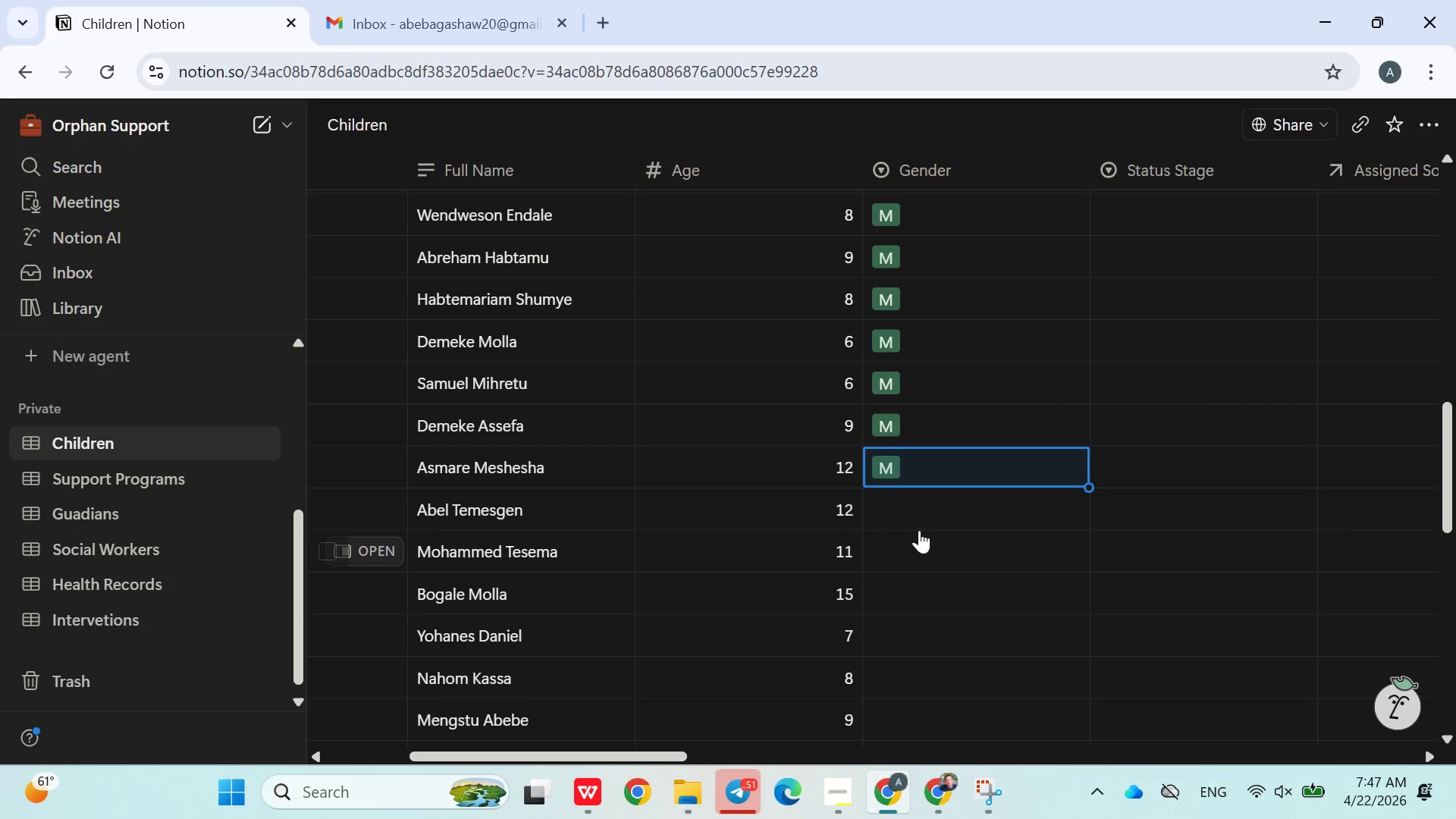 
left_click([918, 518])
 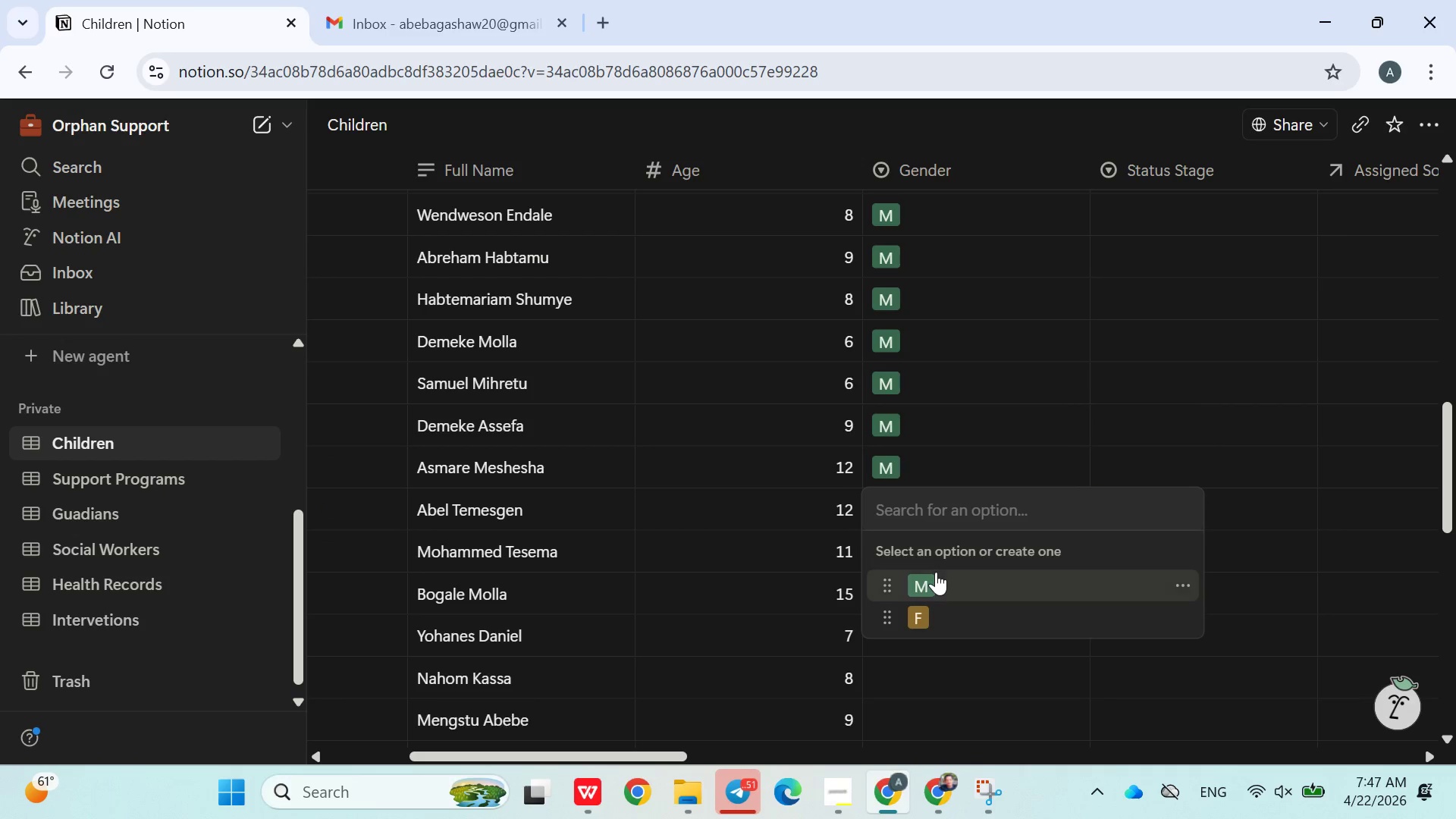 
left_click([936, 574])
 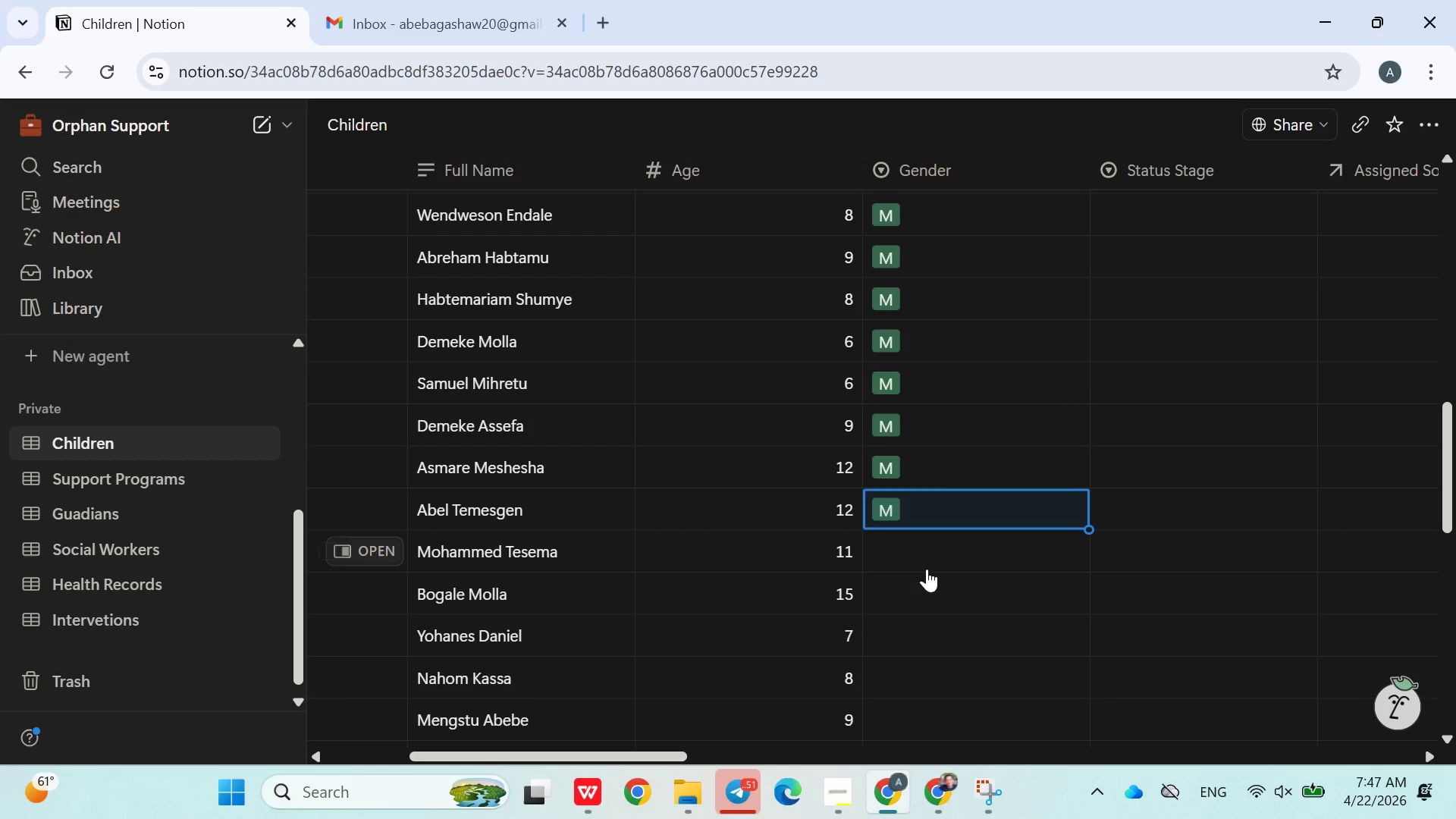 
left_click([917, 555])
 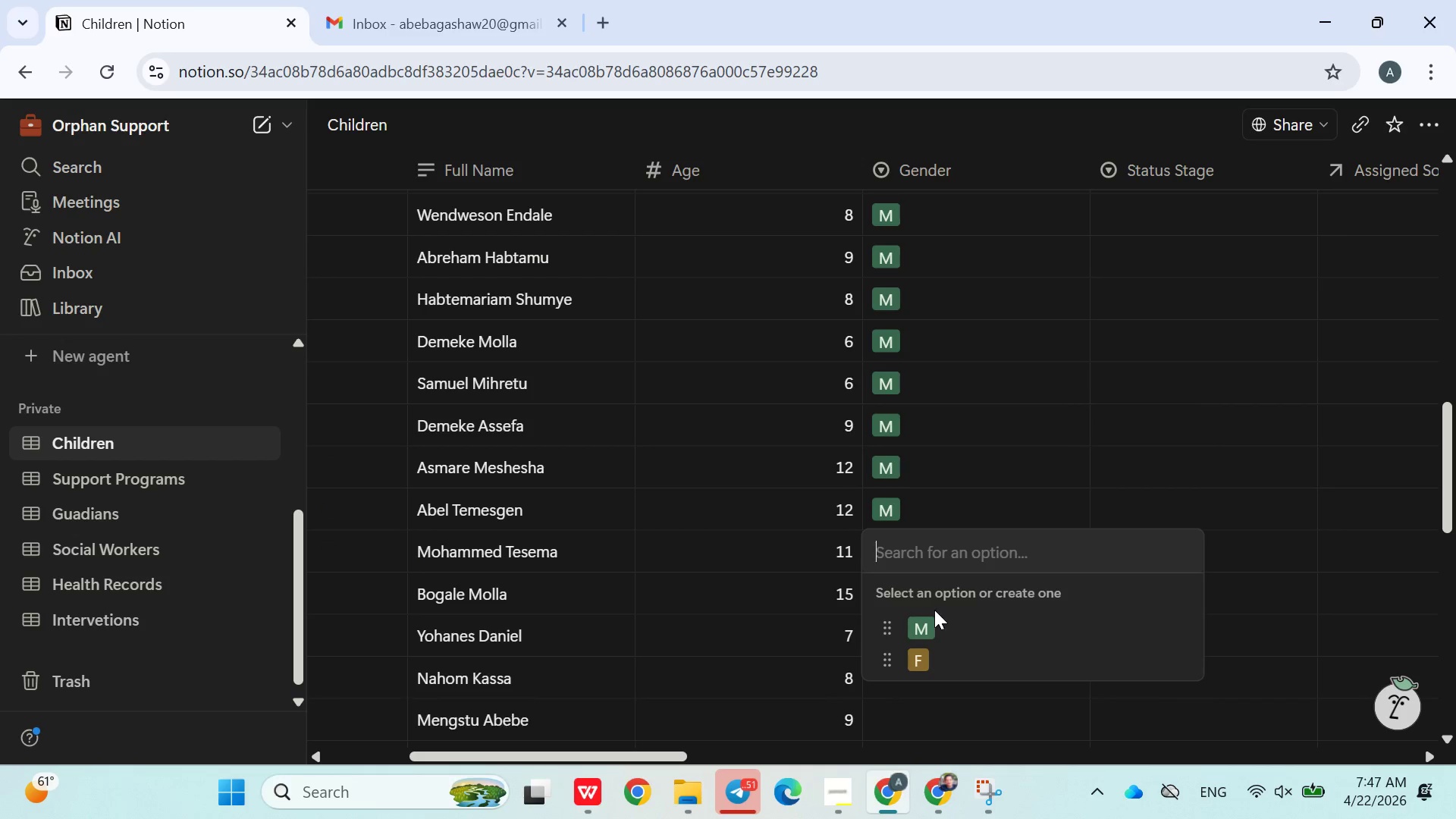 
left_click([937, 620])
 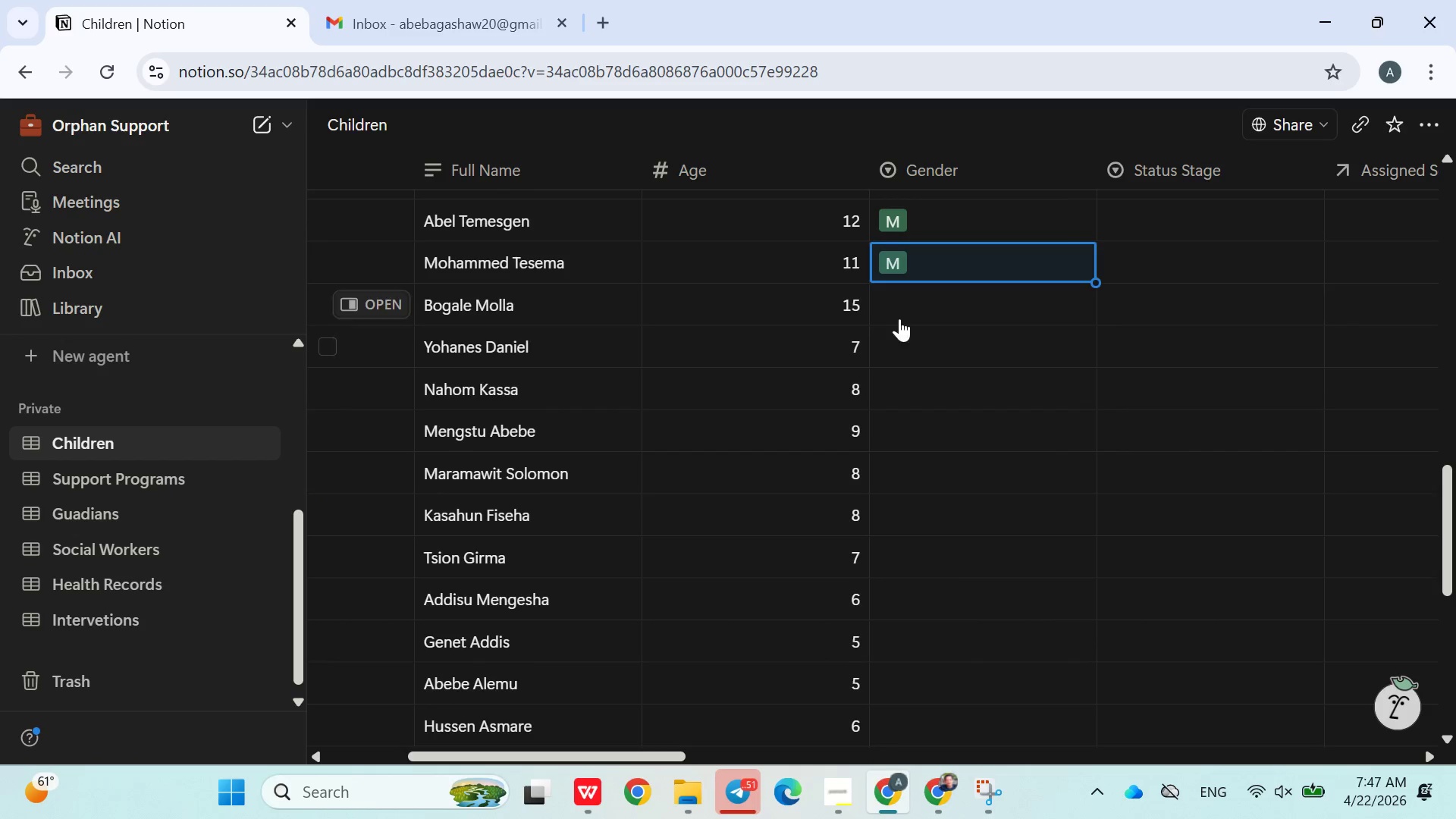 
left_click([907, 312])
 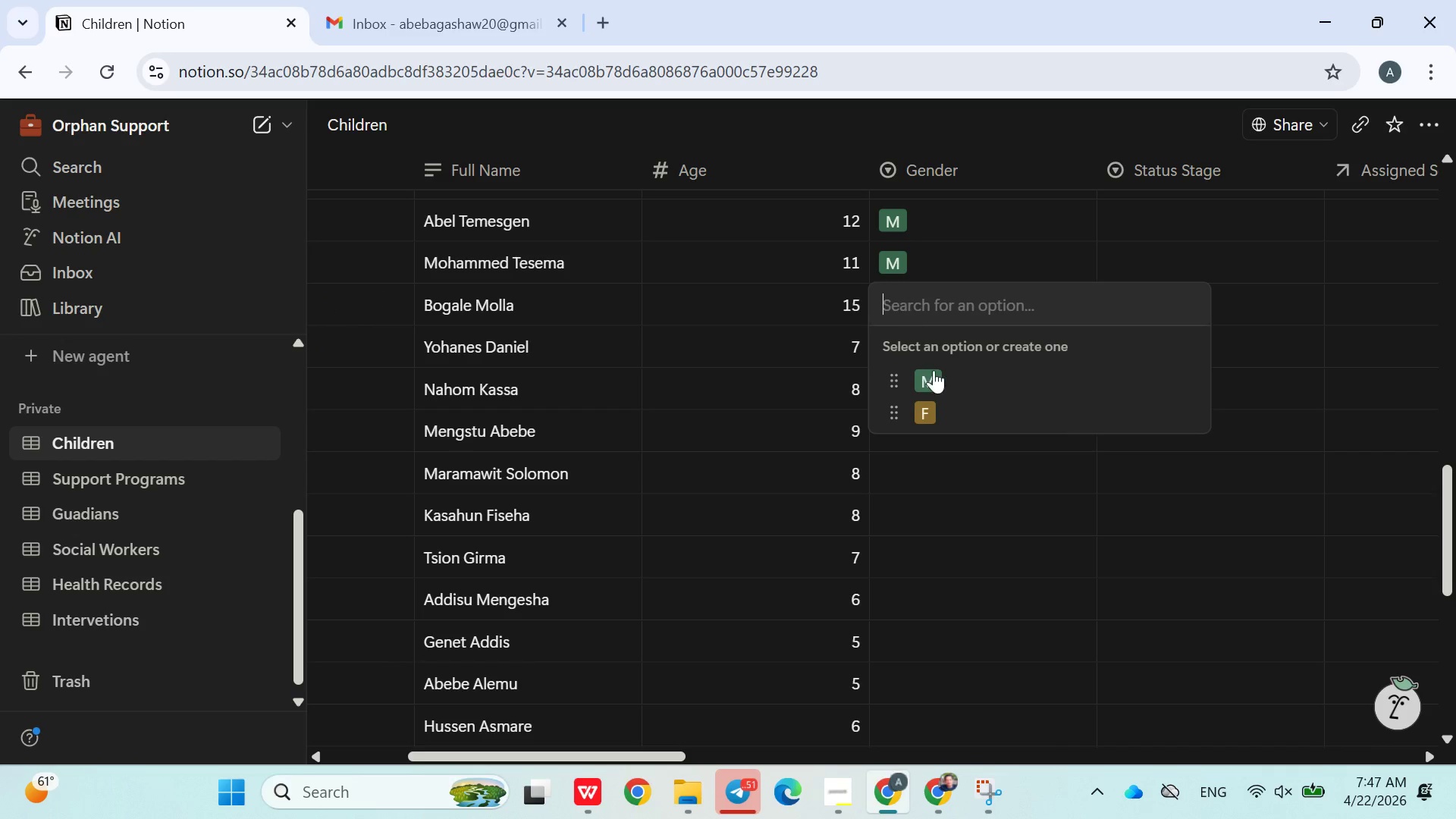 
left_click([935, 377])
 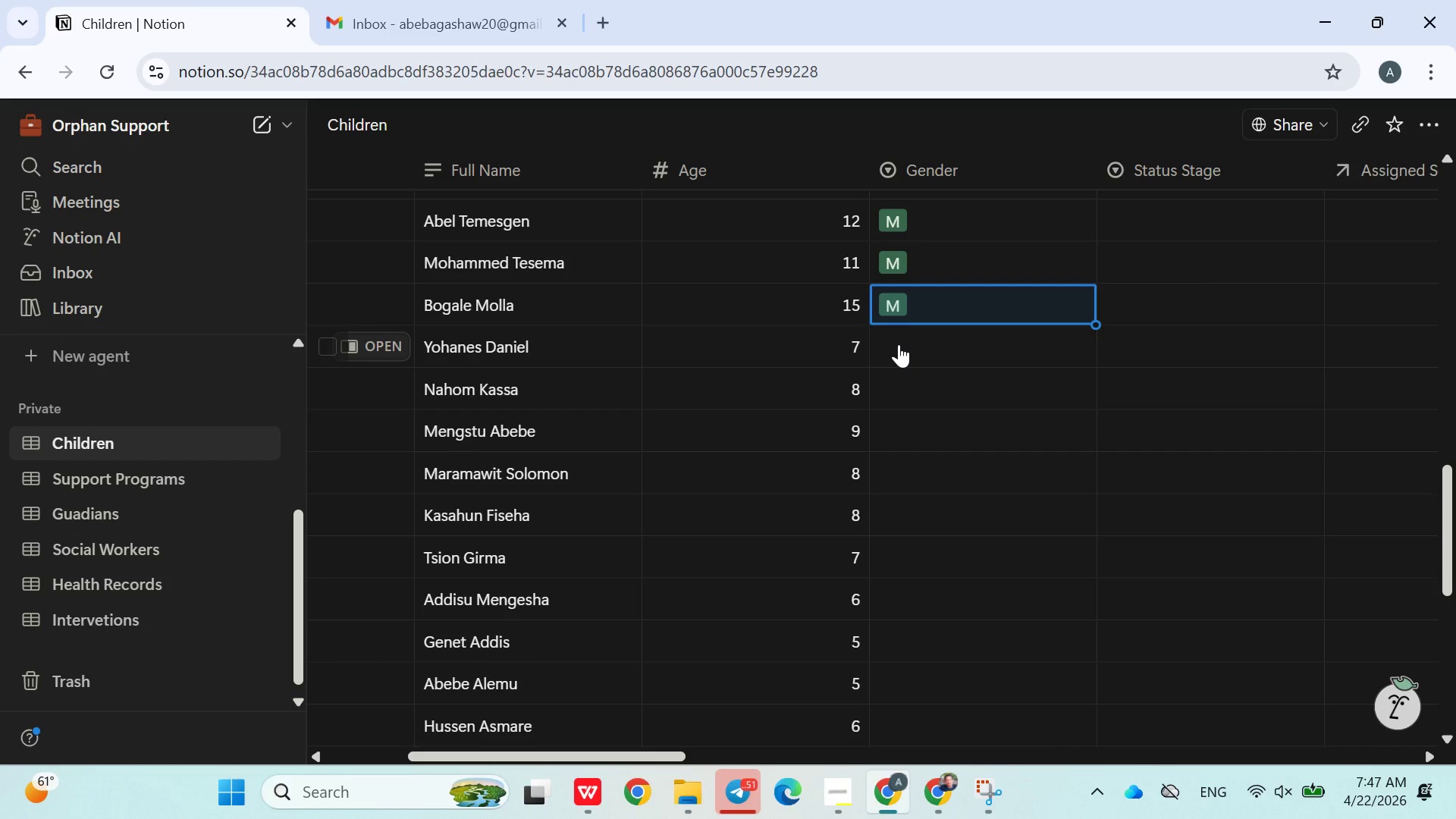 
left_click([899, 344])
 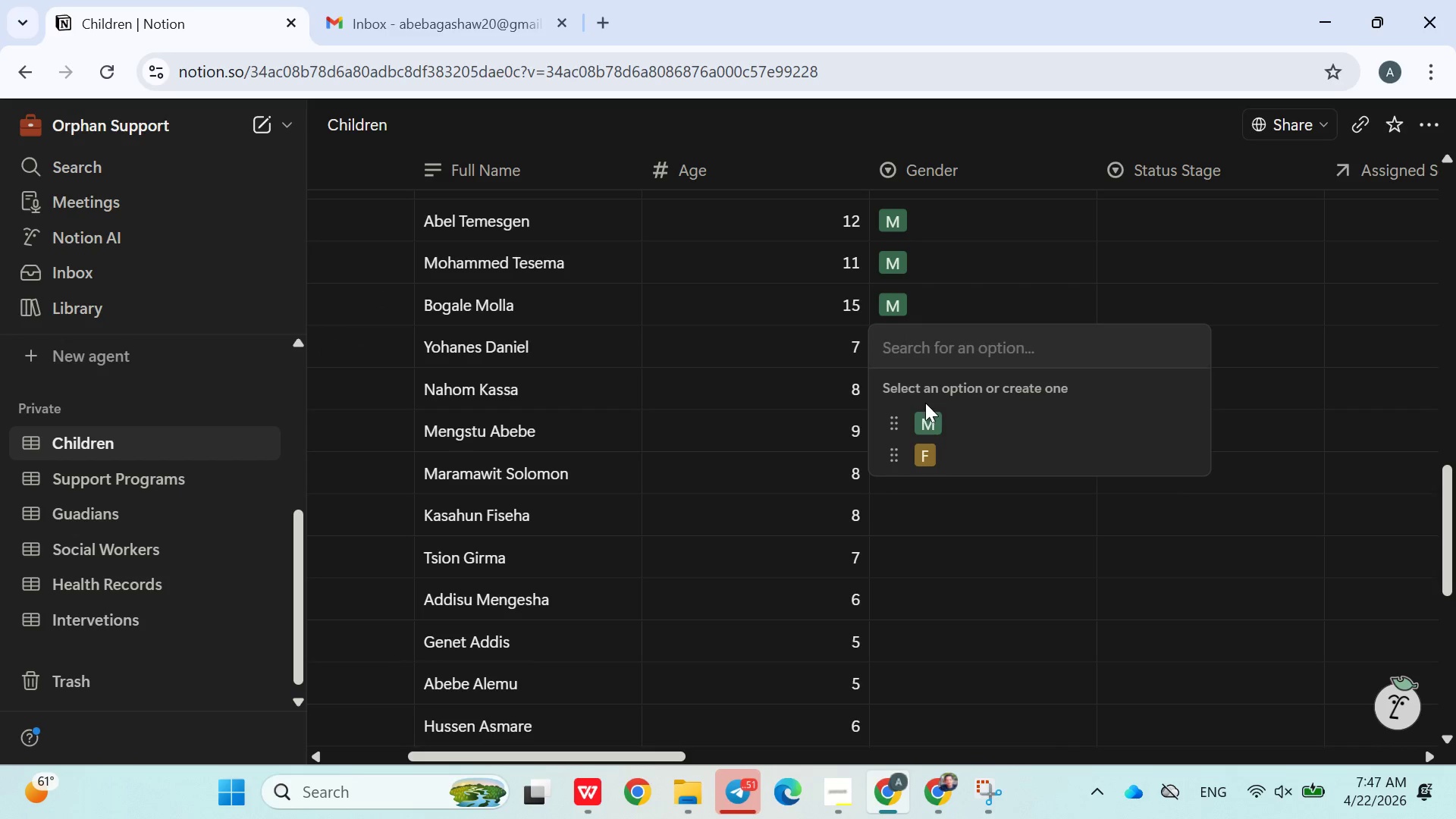 
left_click([927, 410])
 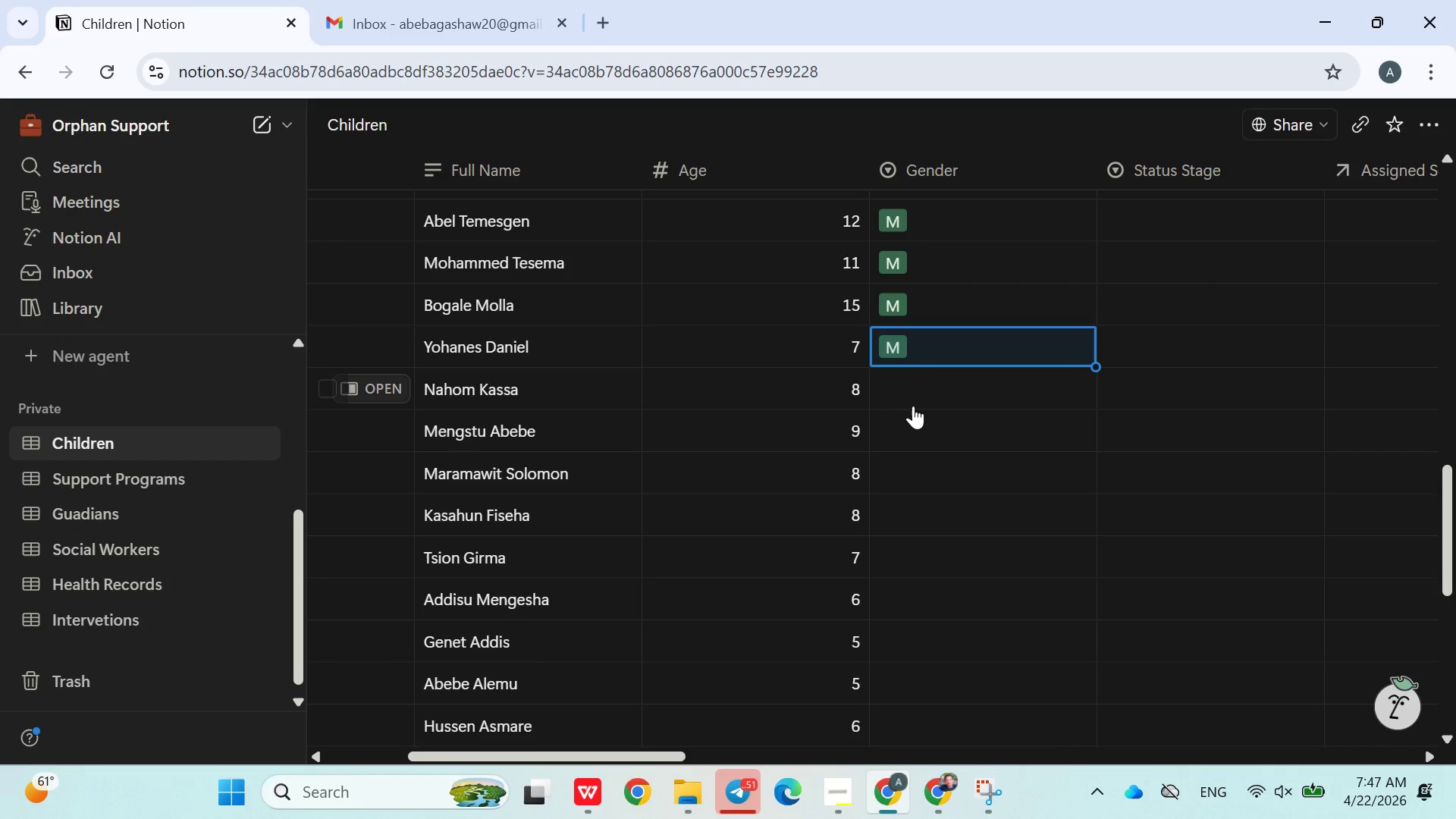 
left_click([911, 405])
 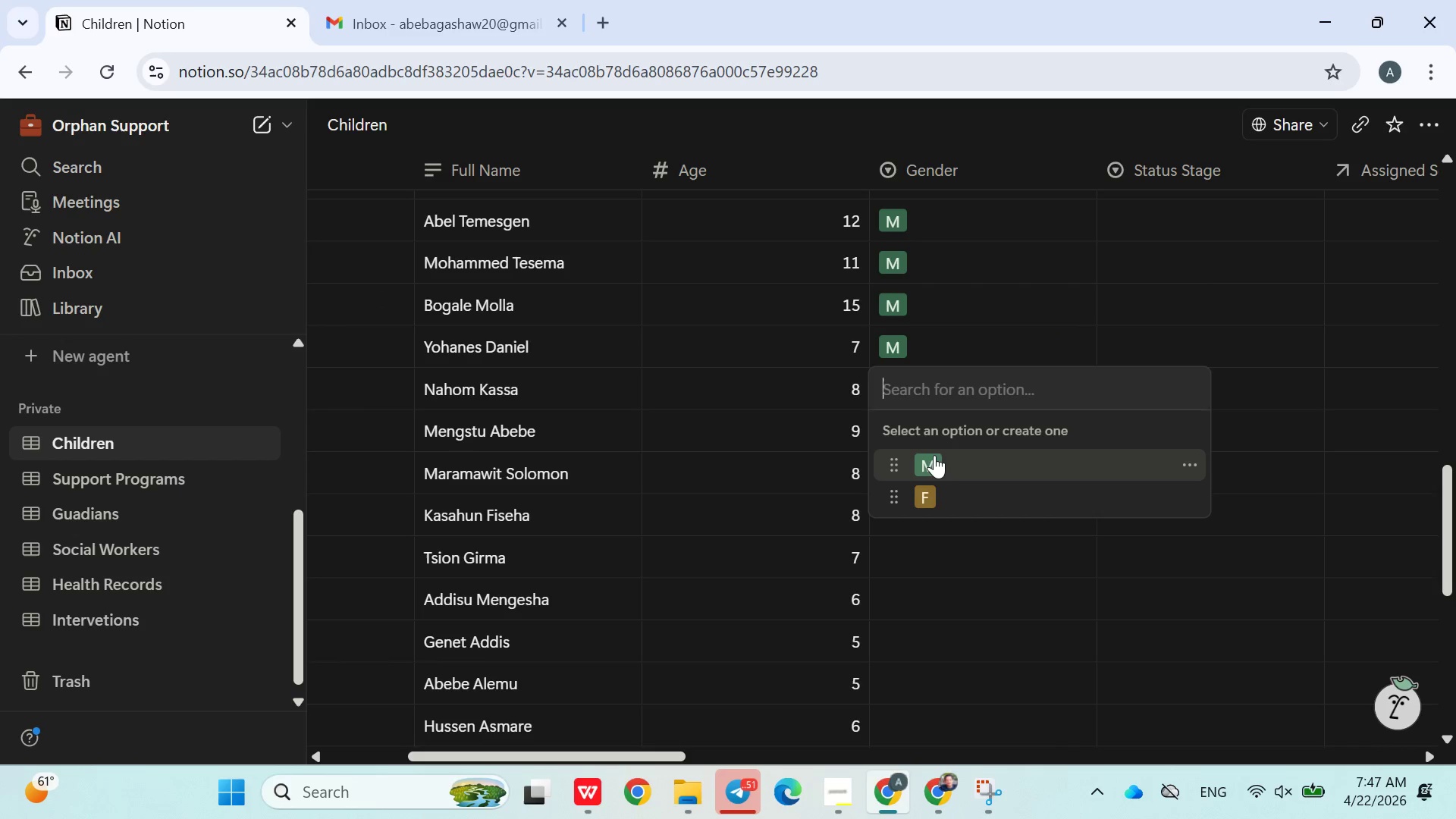 
left_click([934, 458])
 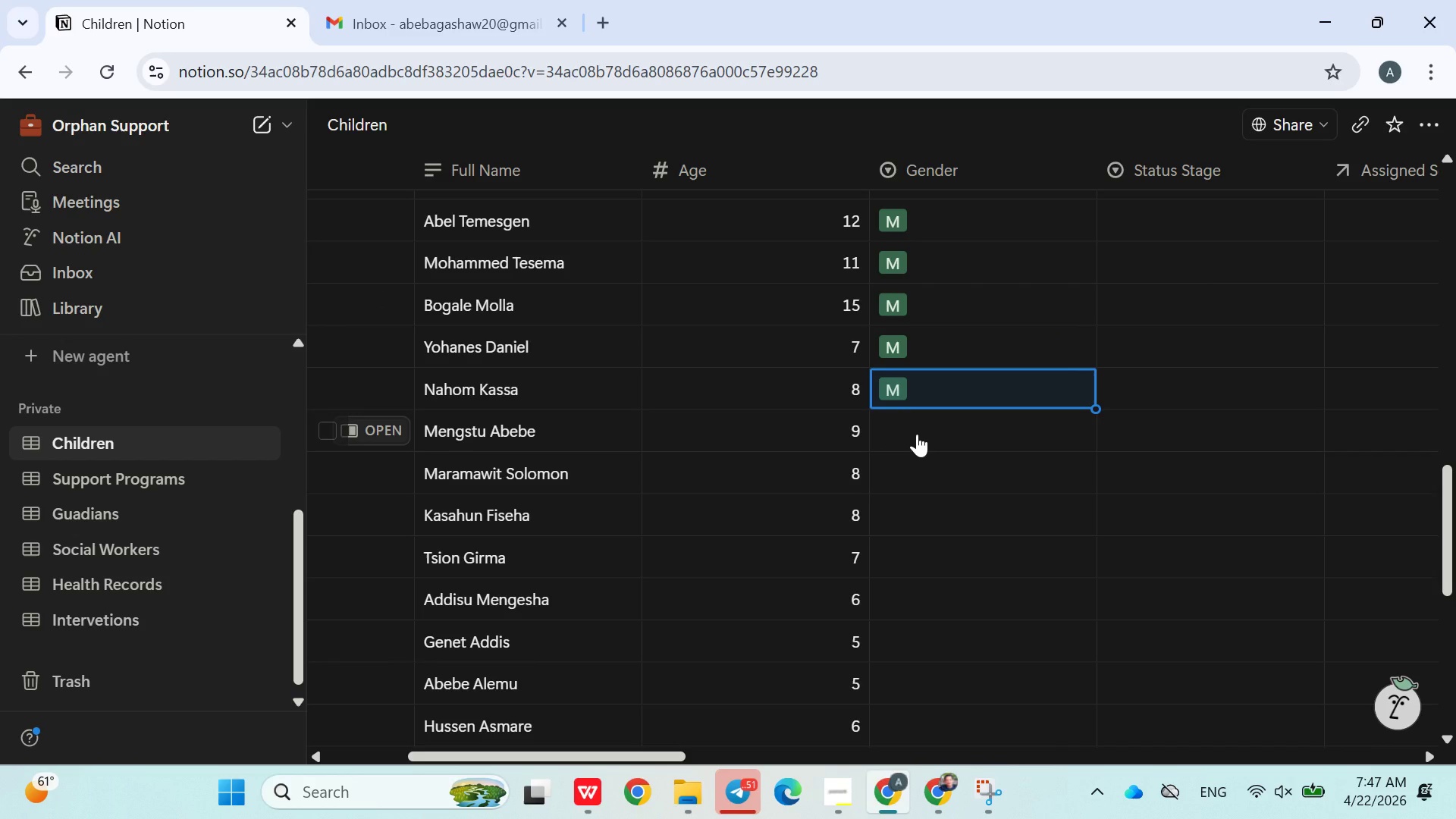 
left_click([917, 434])
 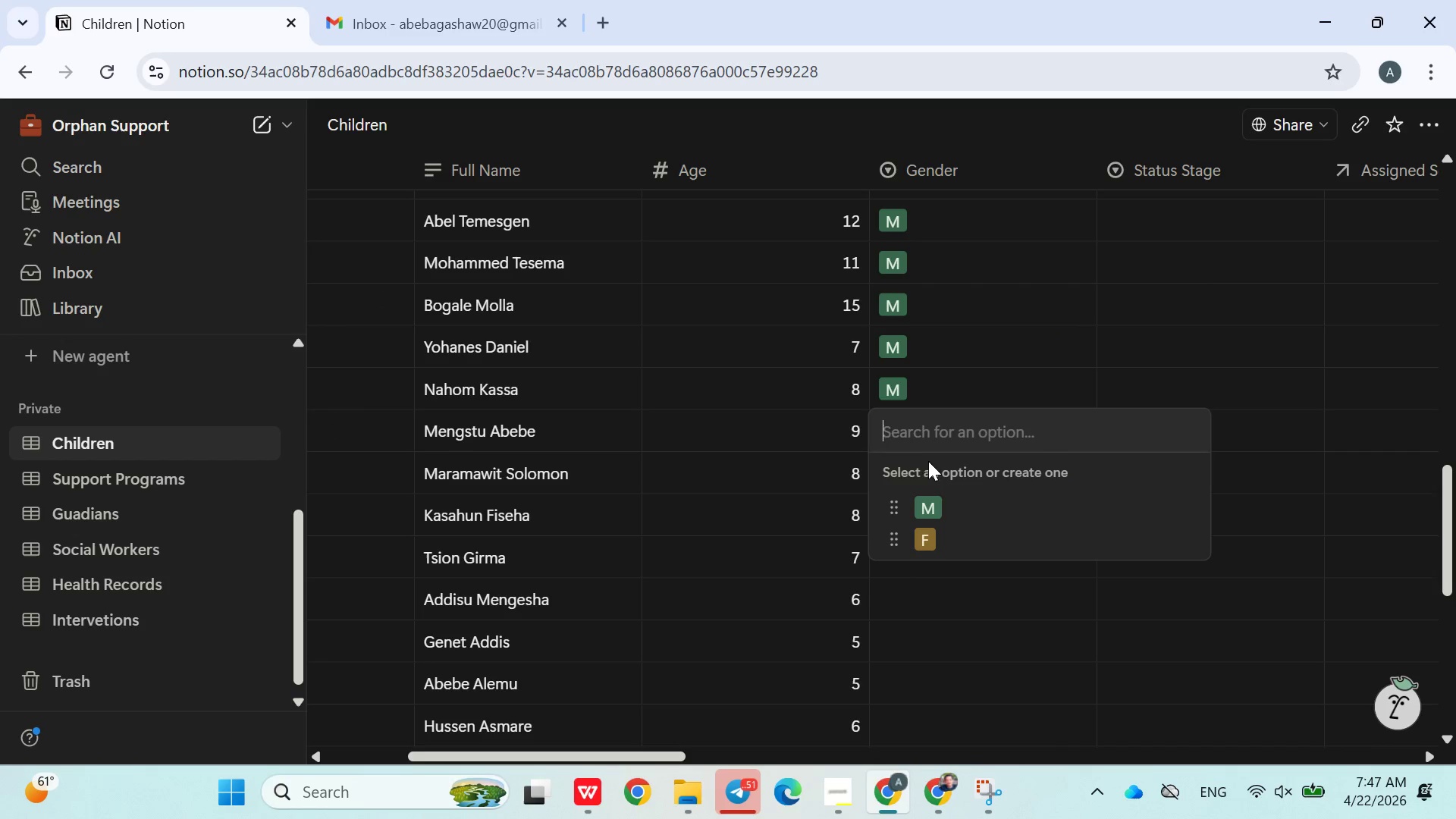 
left_click([941, 500])
 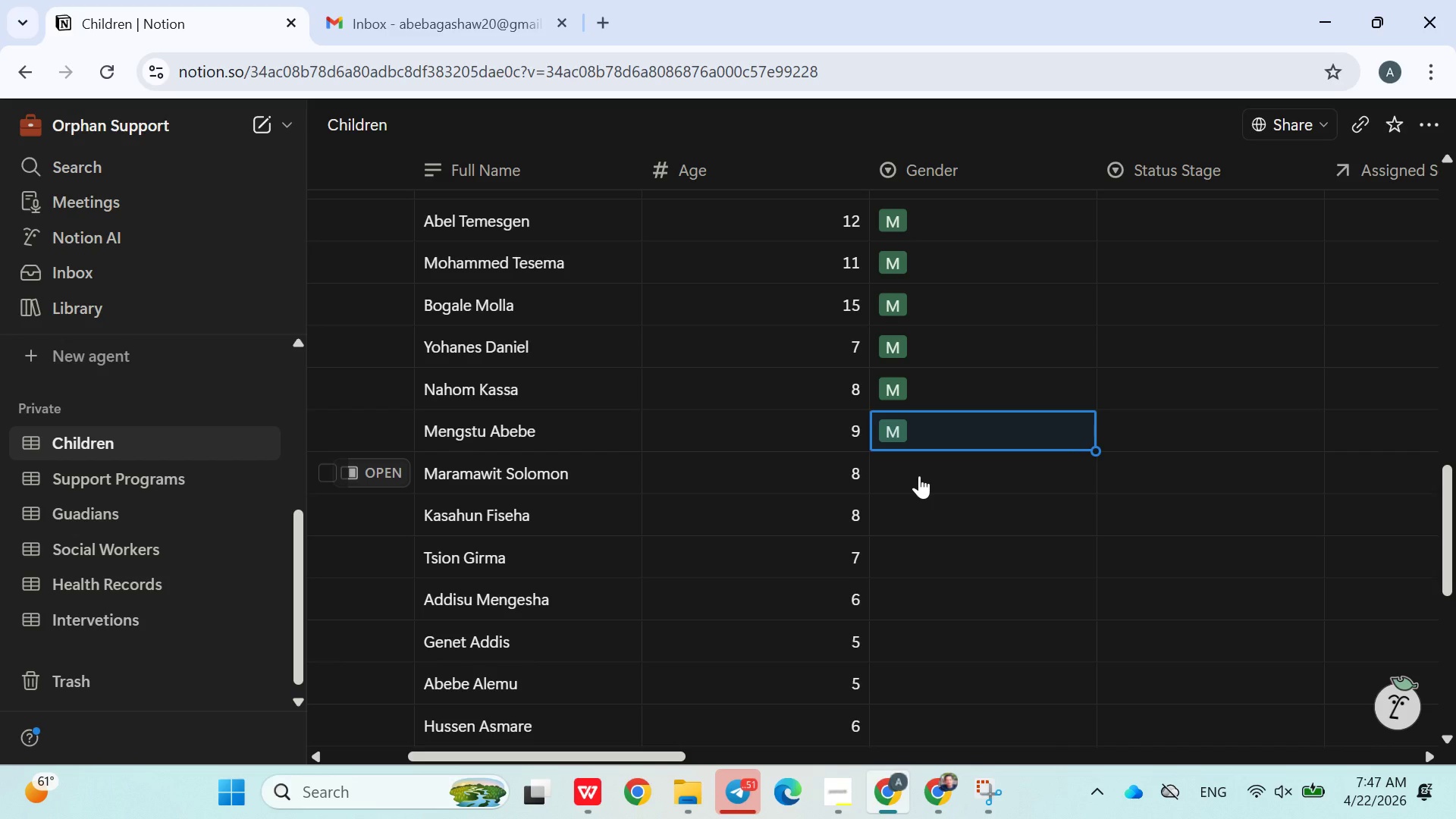 
left_click([919, 475])
 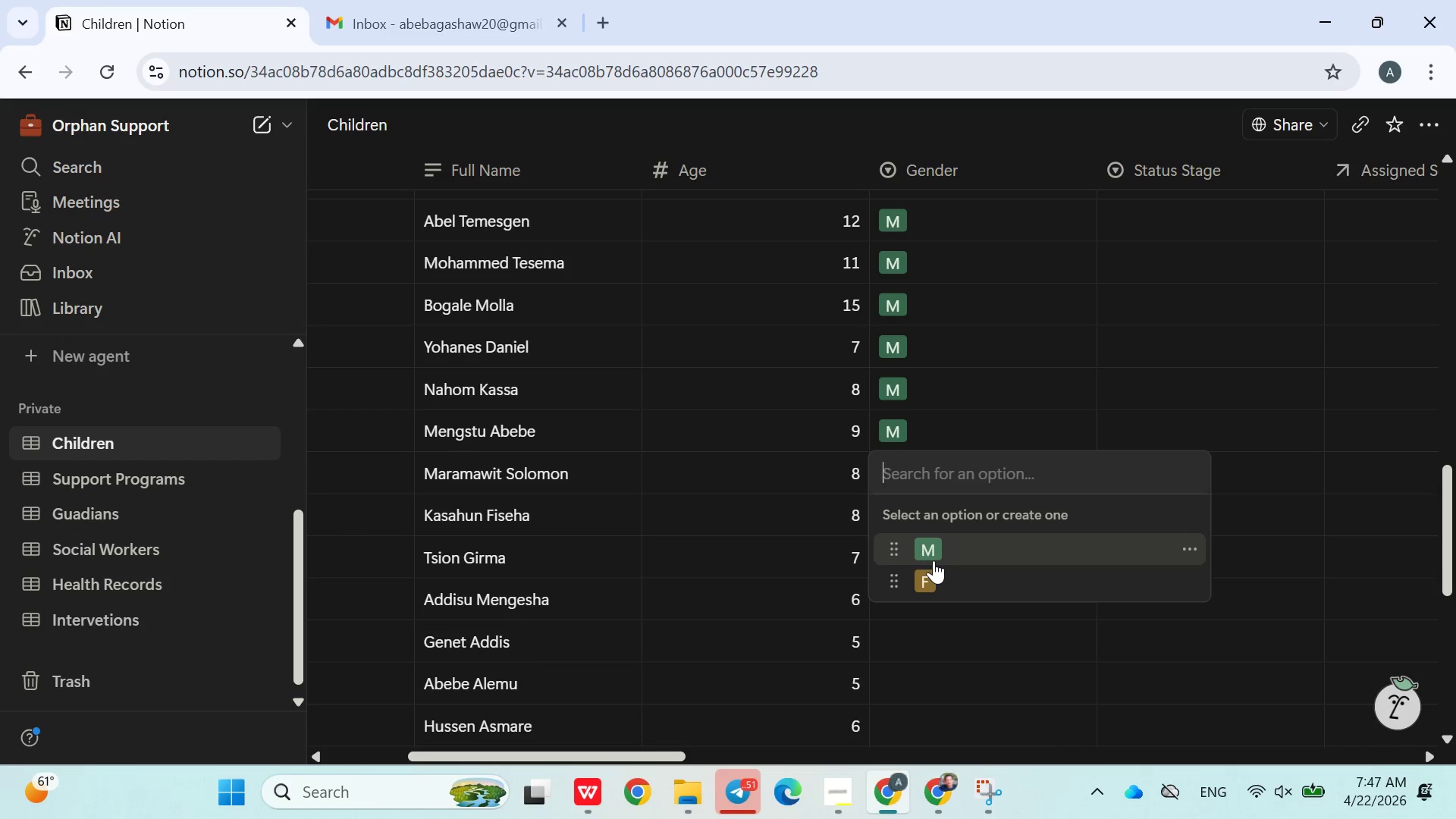 
left_click([934, 569])
 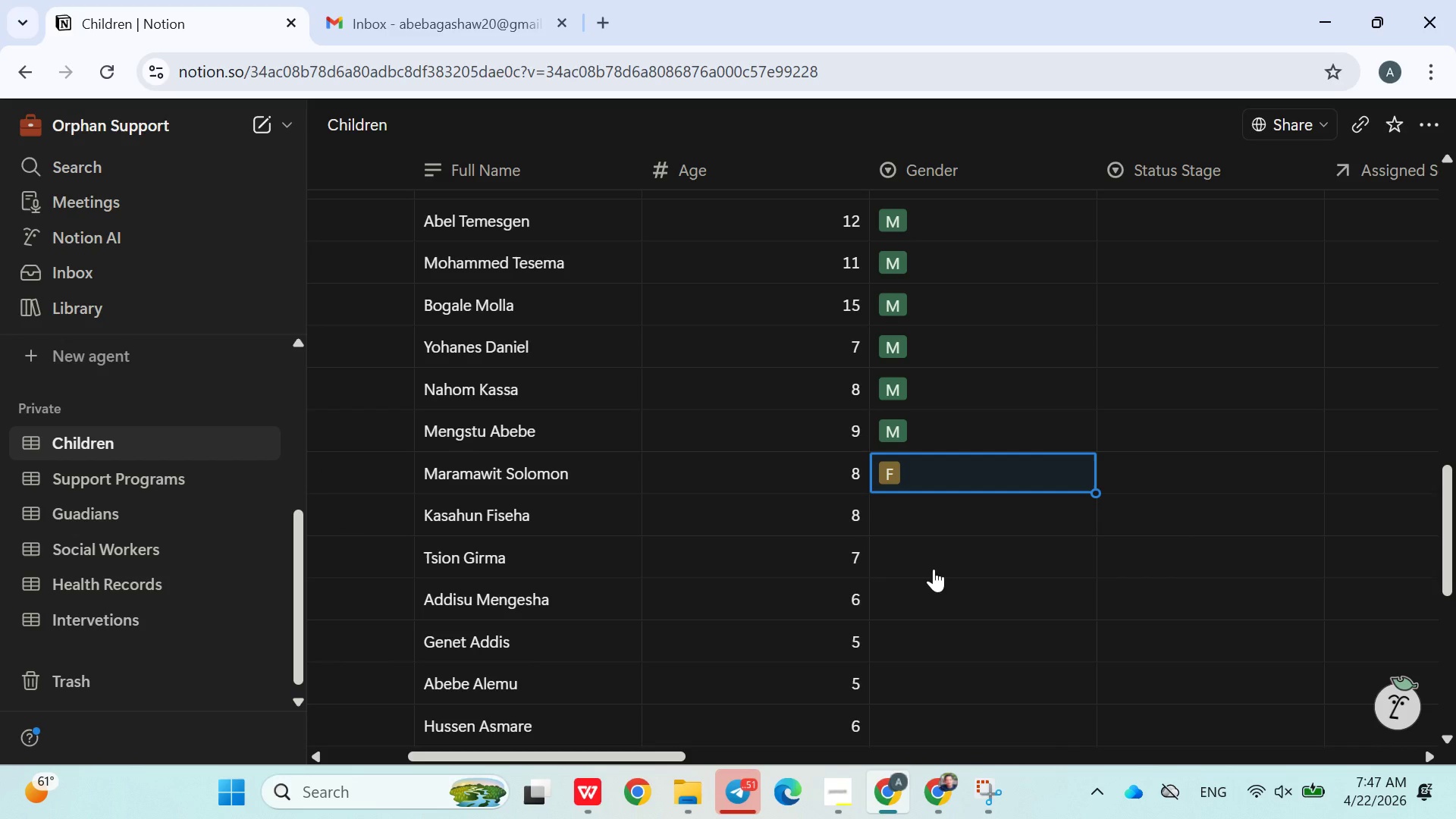 
wait(5.23)
 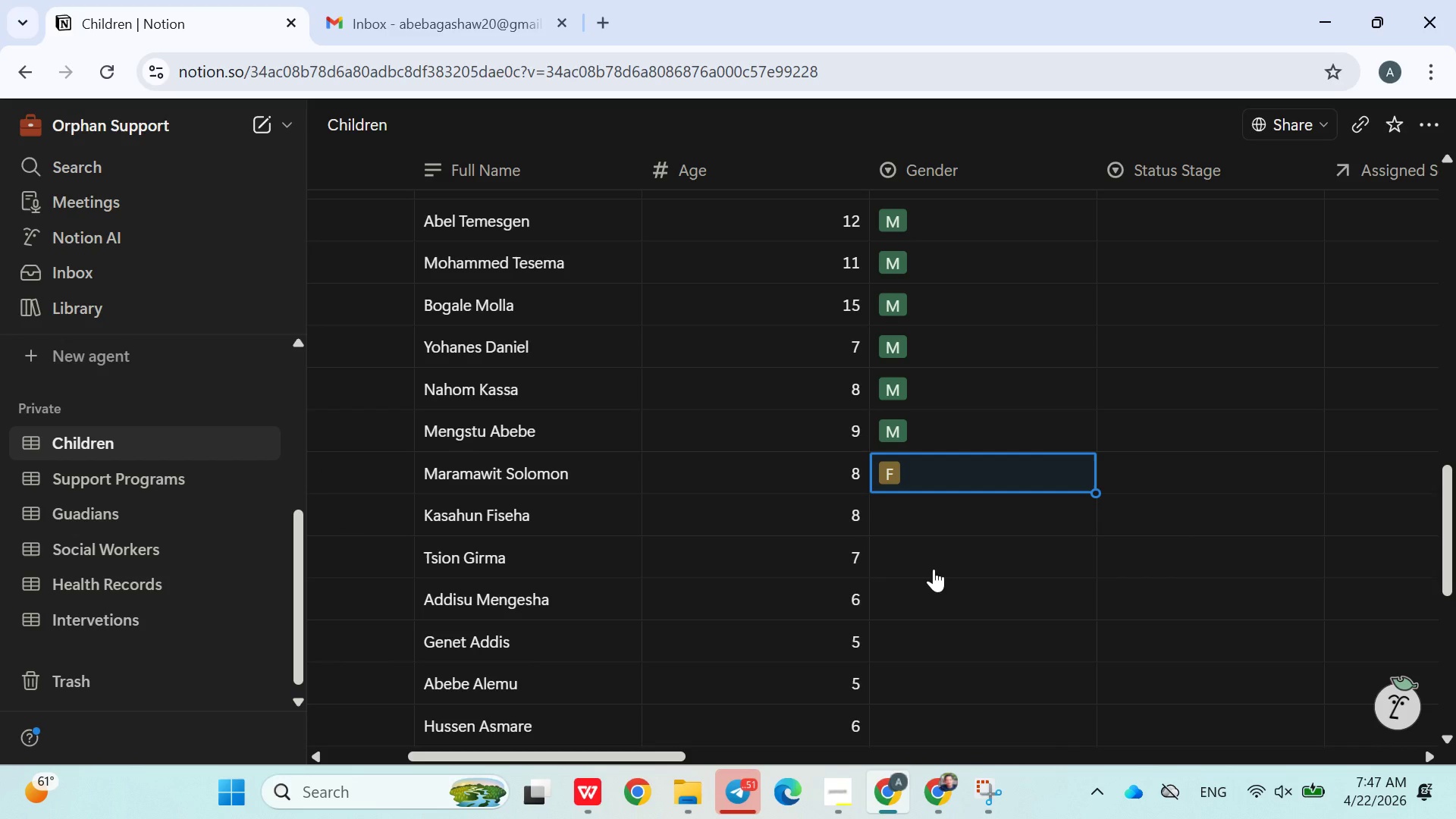 
left_click([452, 5])
 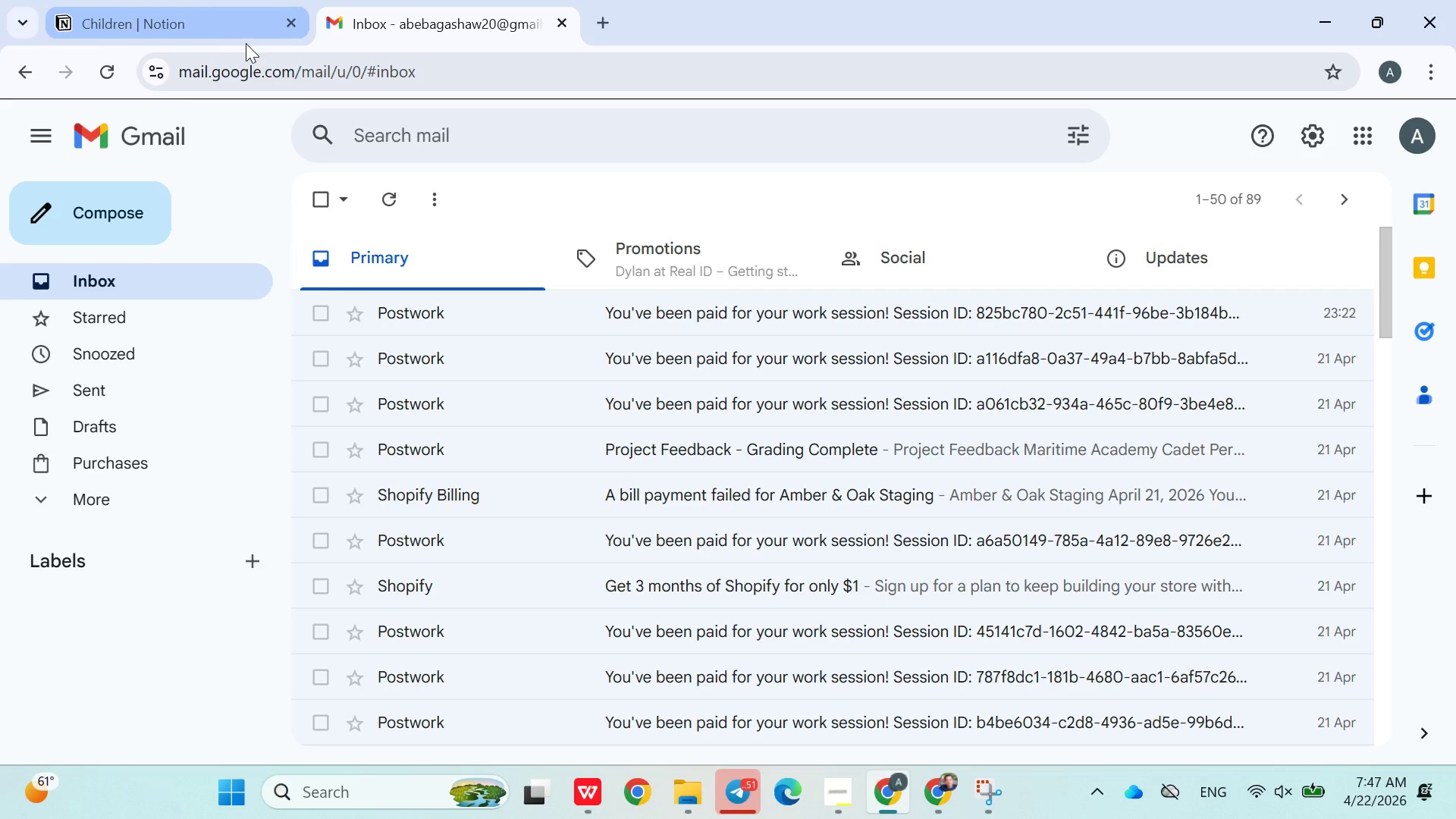 
left_click([221, 34])
 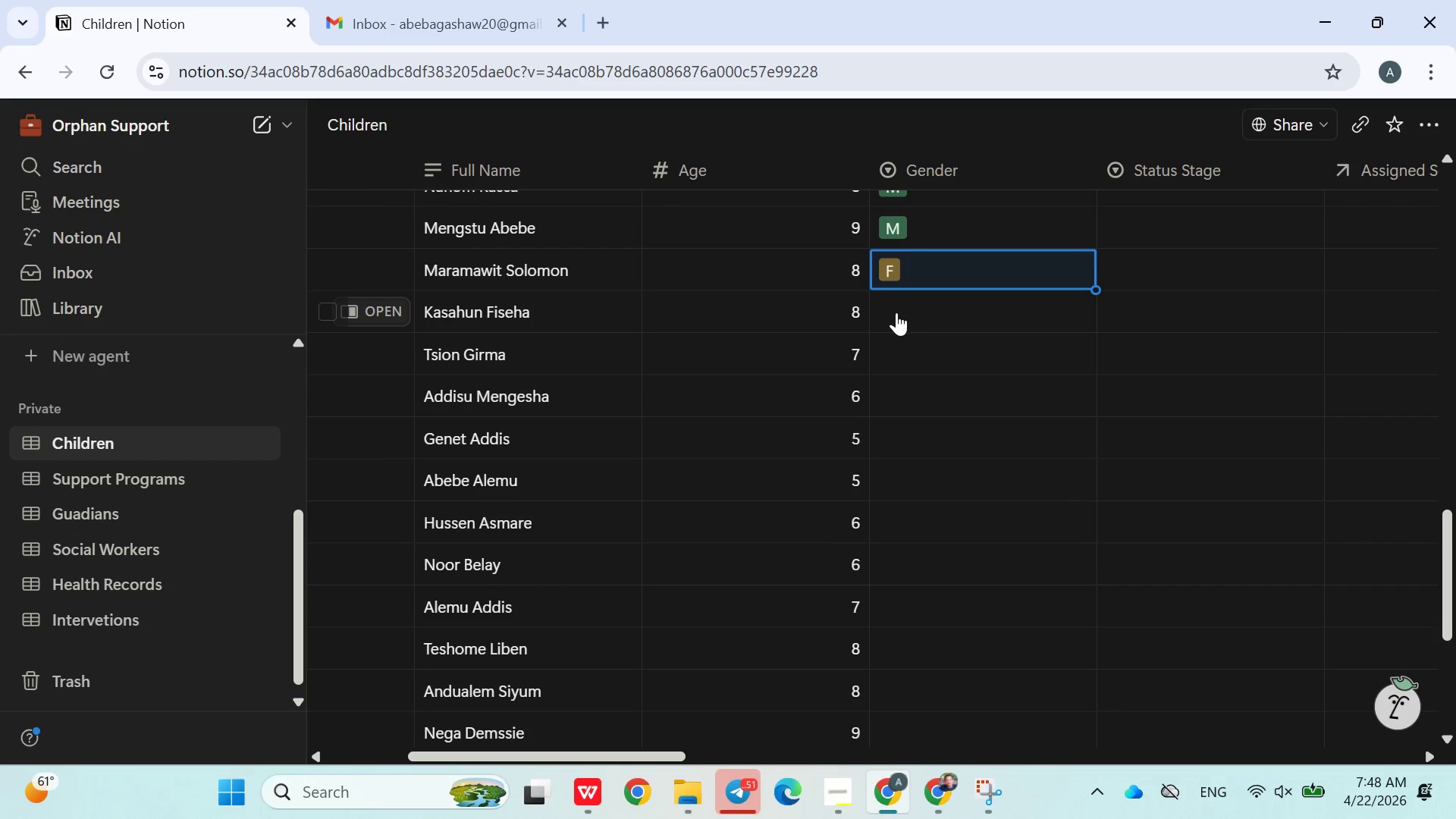 
left_click([902, 318])
 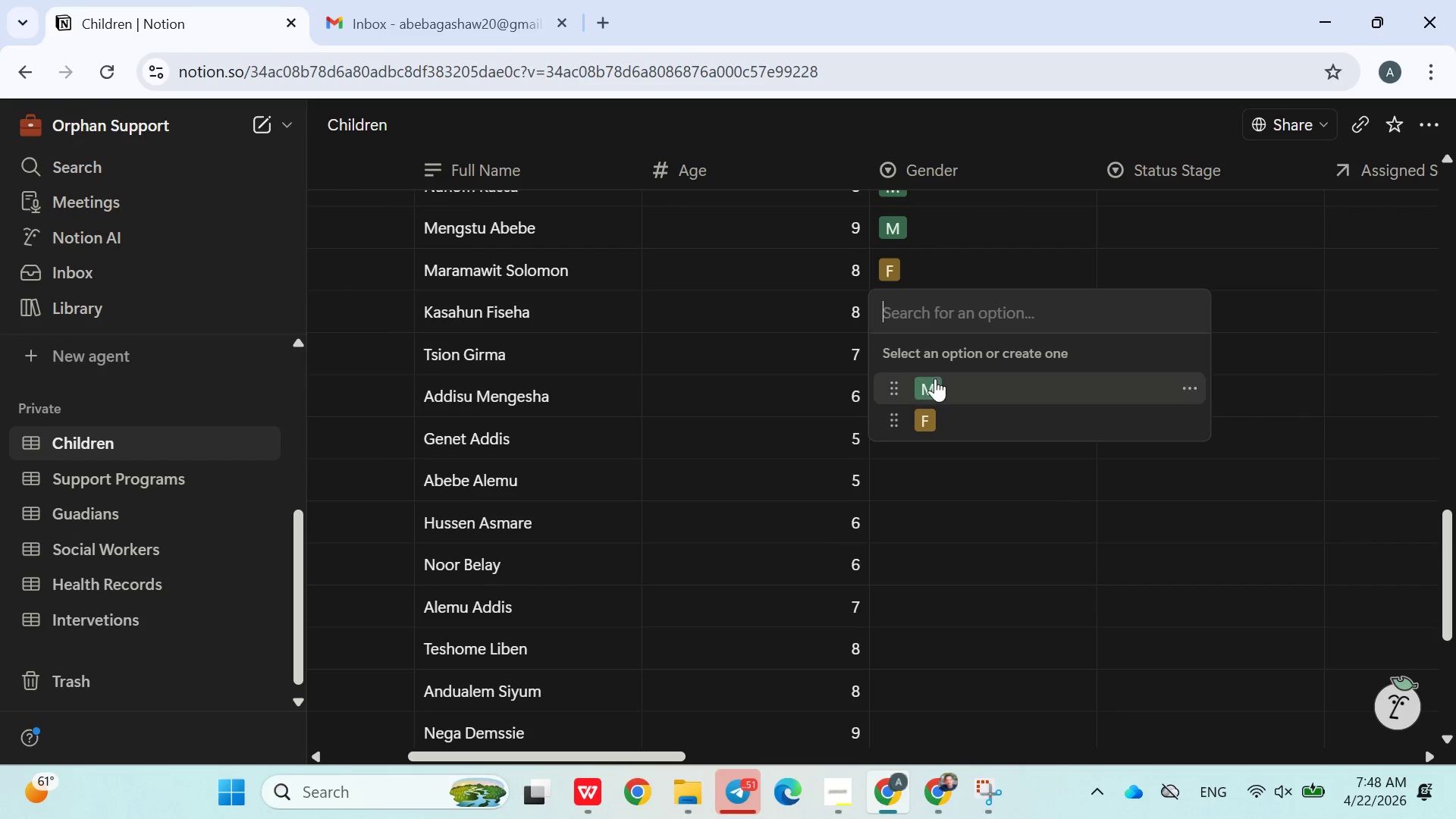 
left_click([935, 381])
 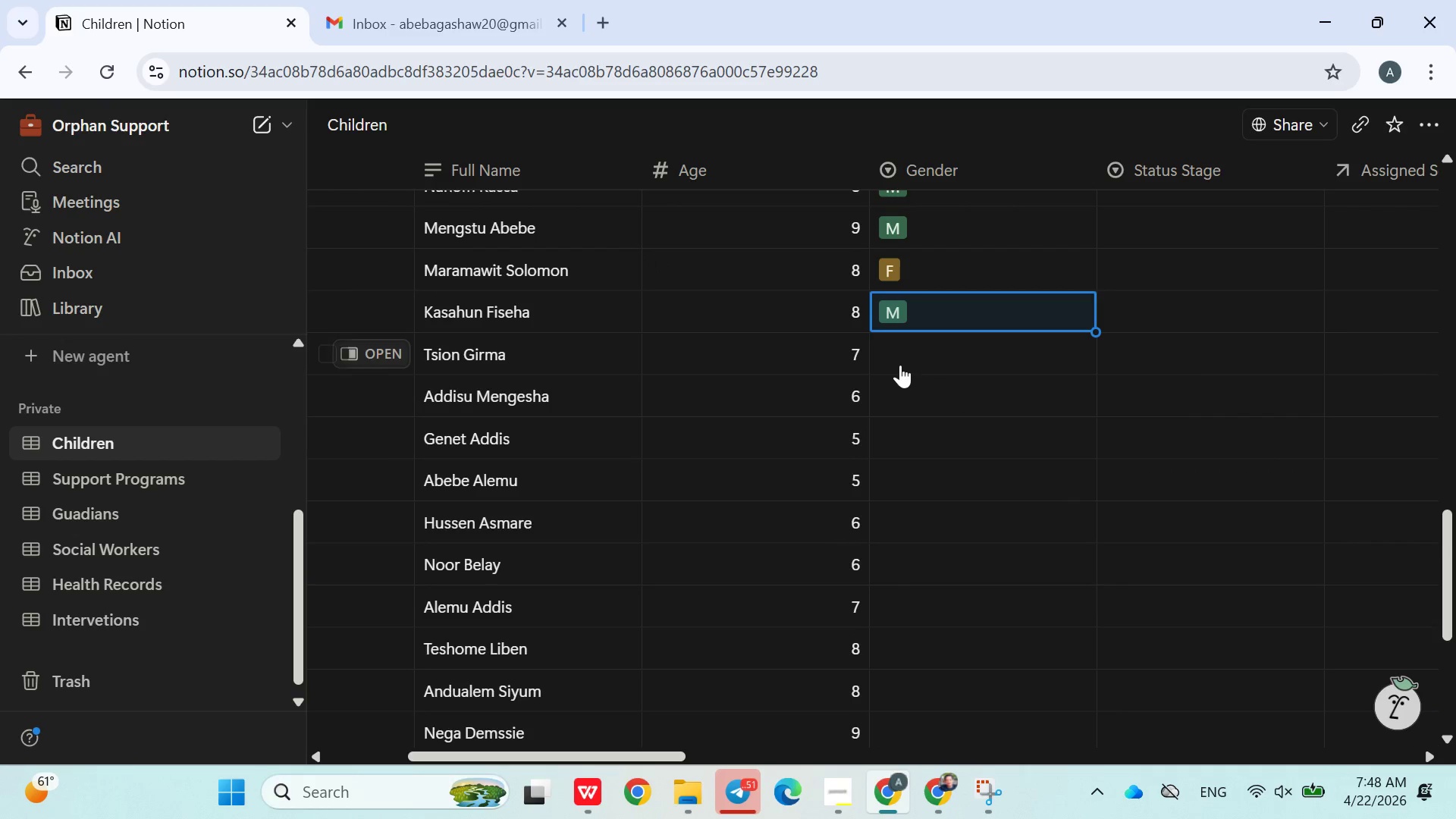 
left_click([899, 362])
 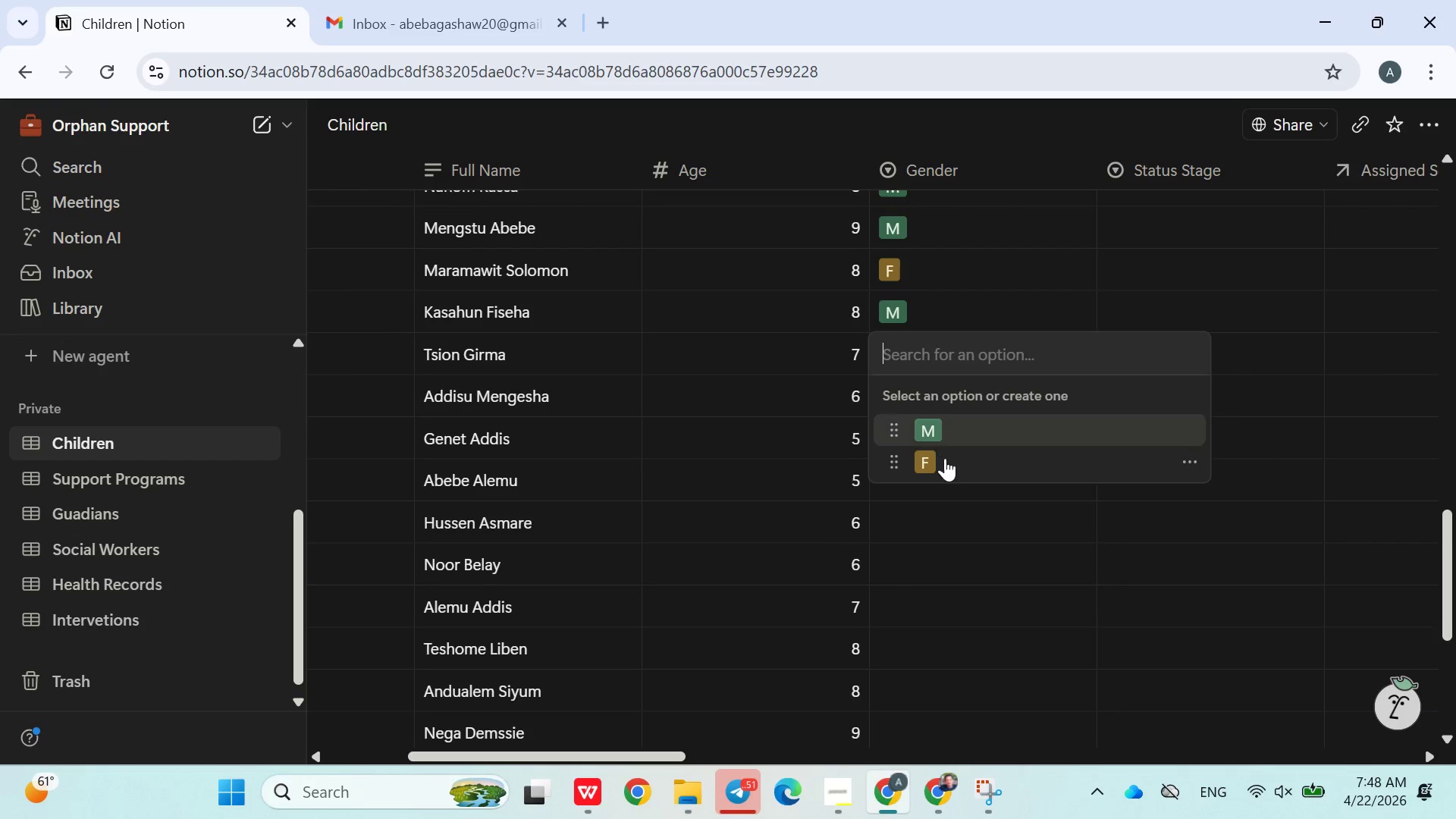 
left_click([945, 469])
 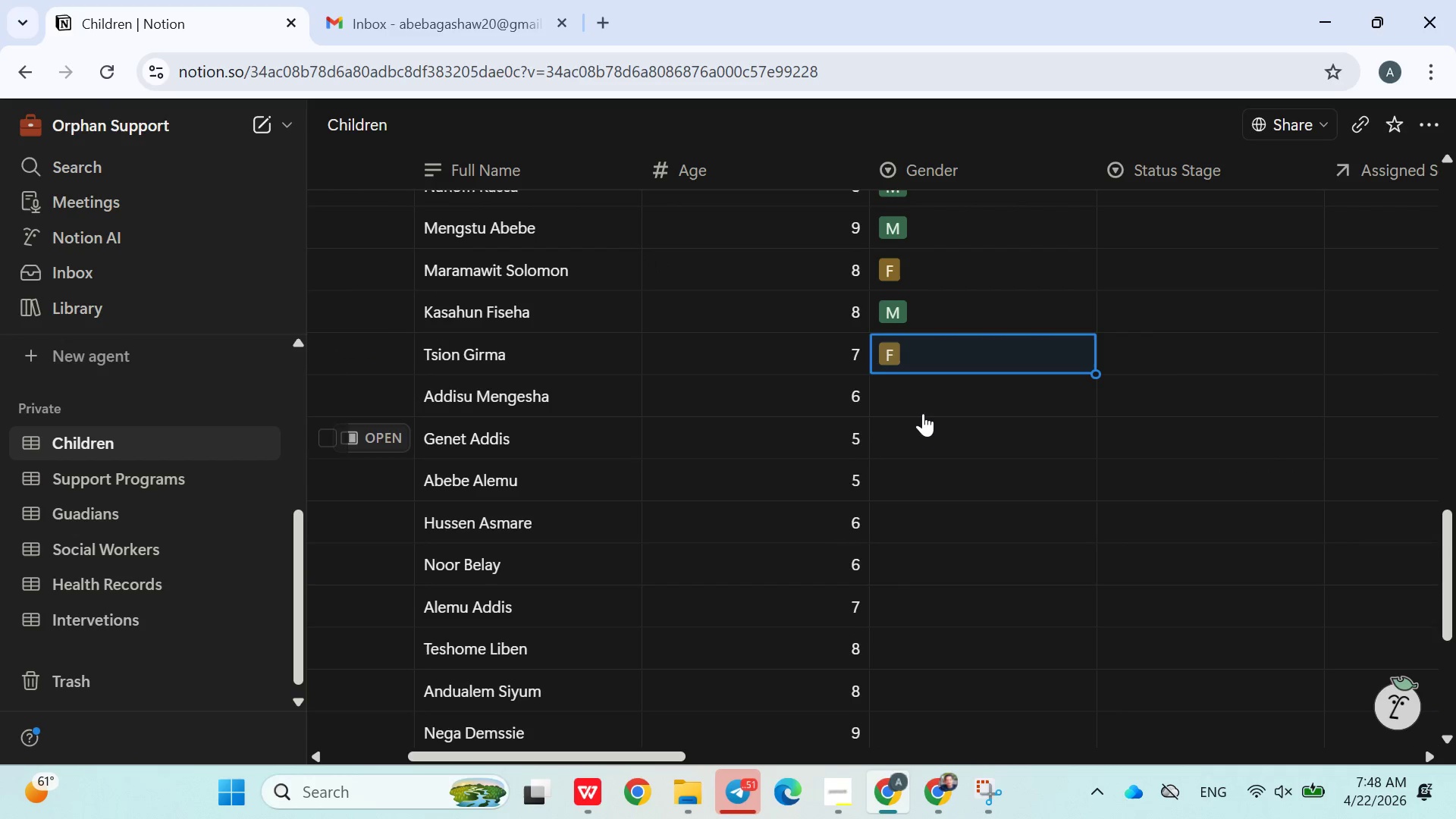 
left_click([921, 405])
 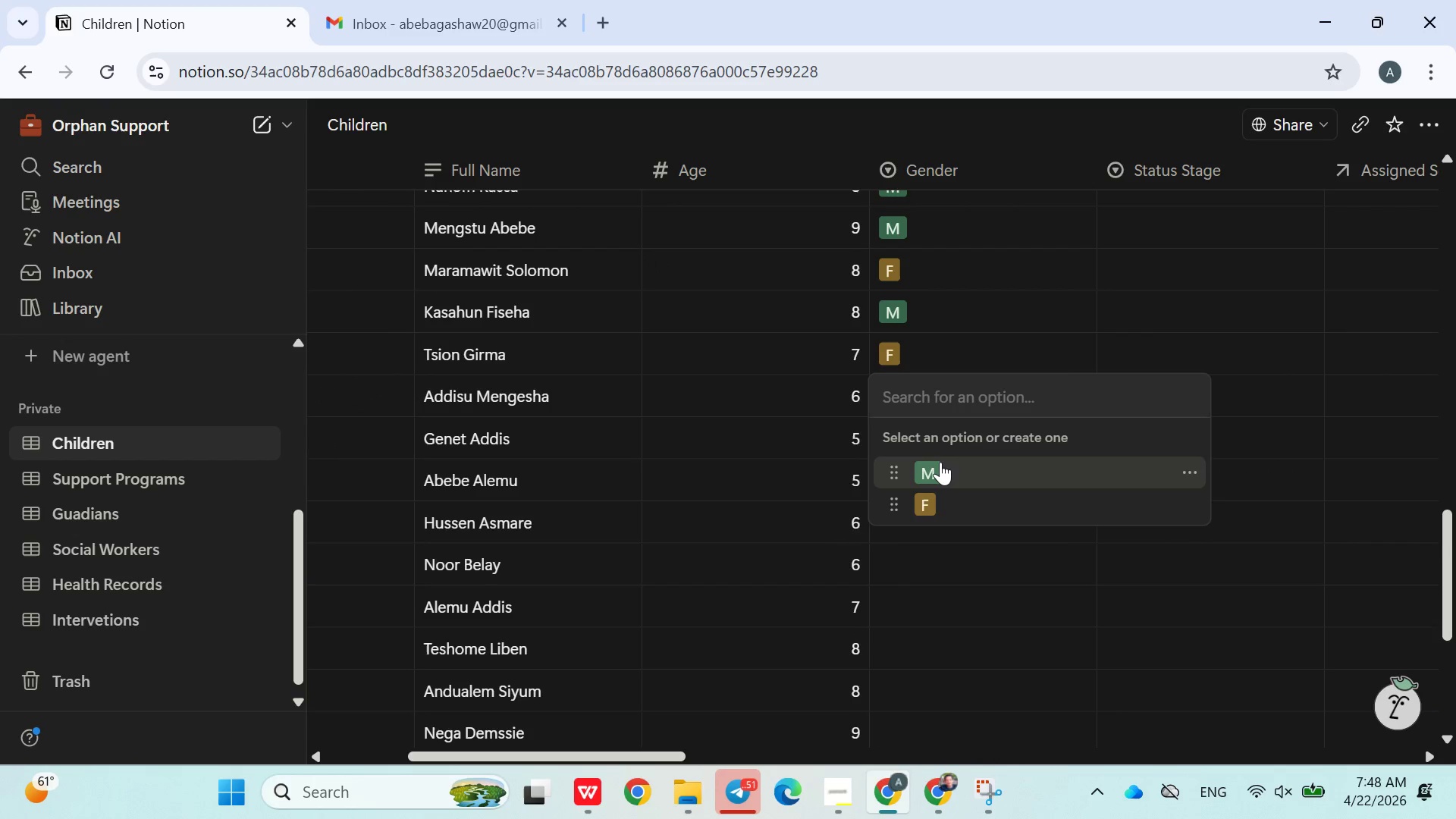 
left_click([940, 464])
 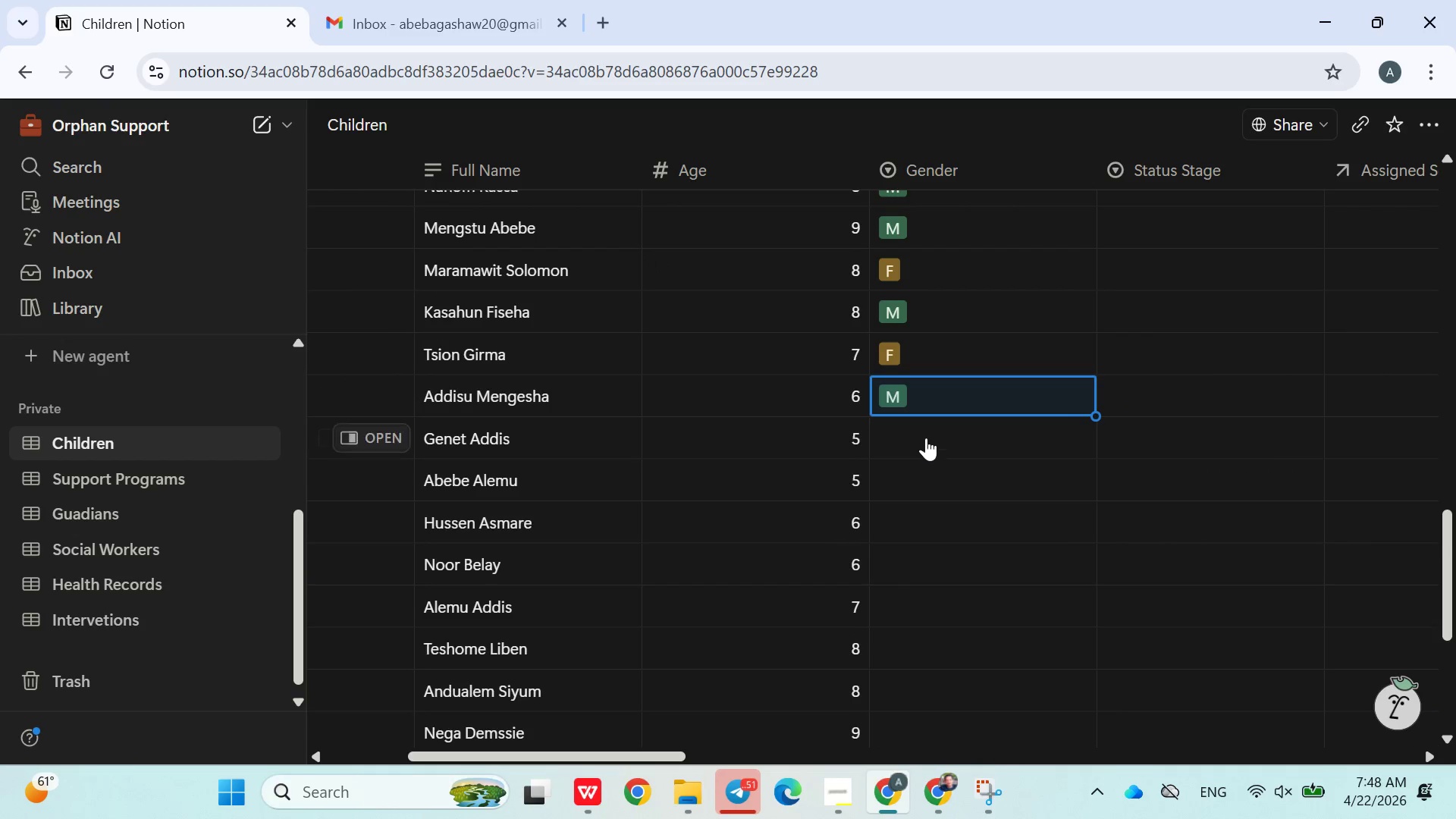 
left_click([924, 436])
 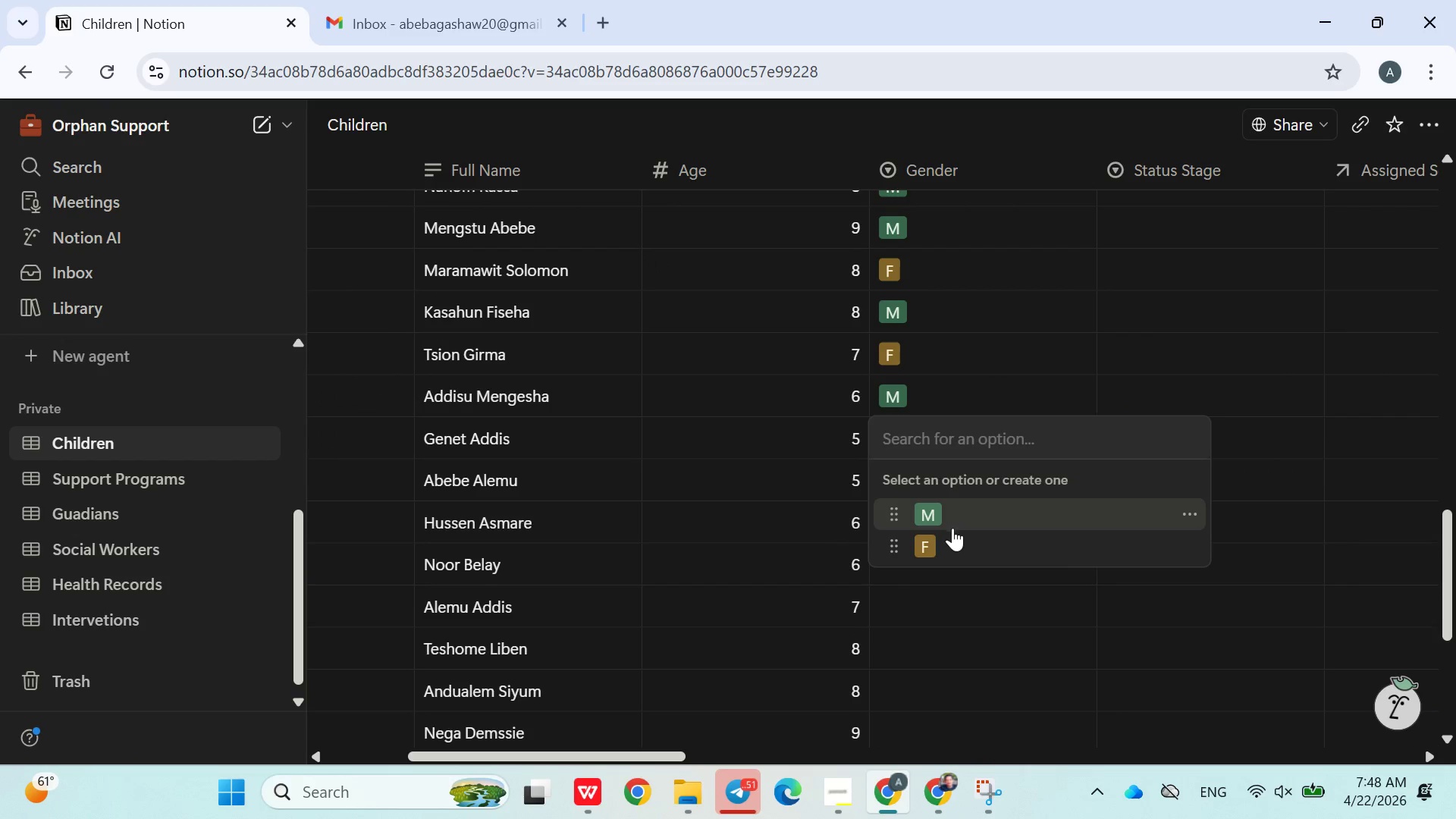 
left_click([952, 541])
 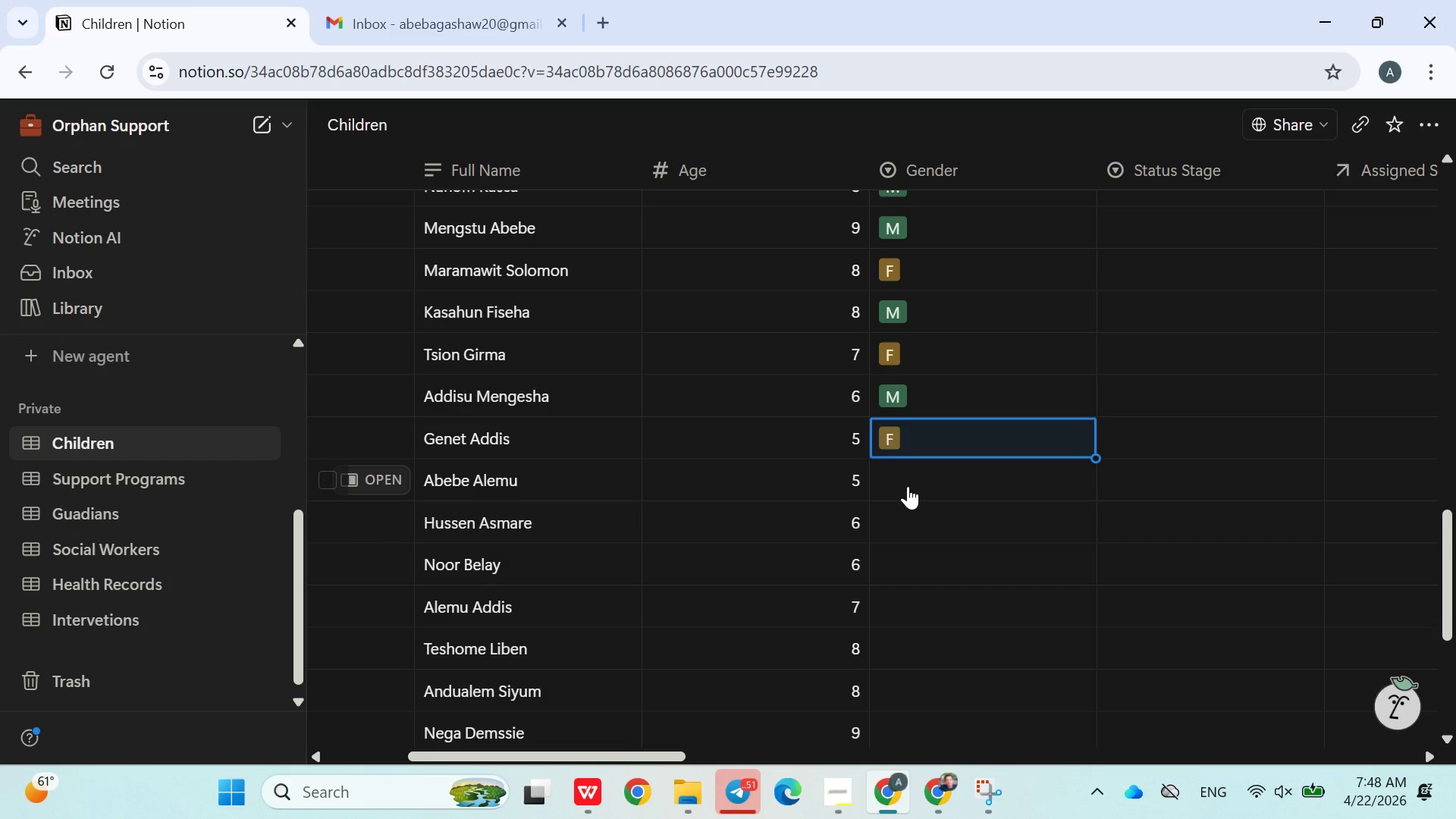 
left_click([907, 483])
 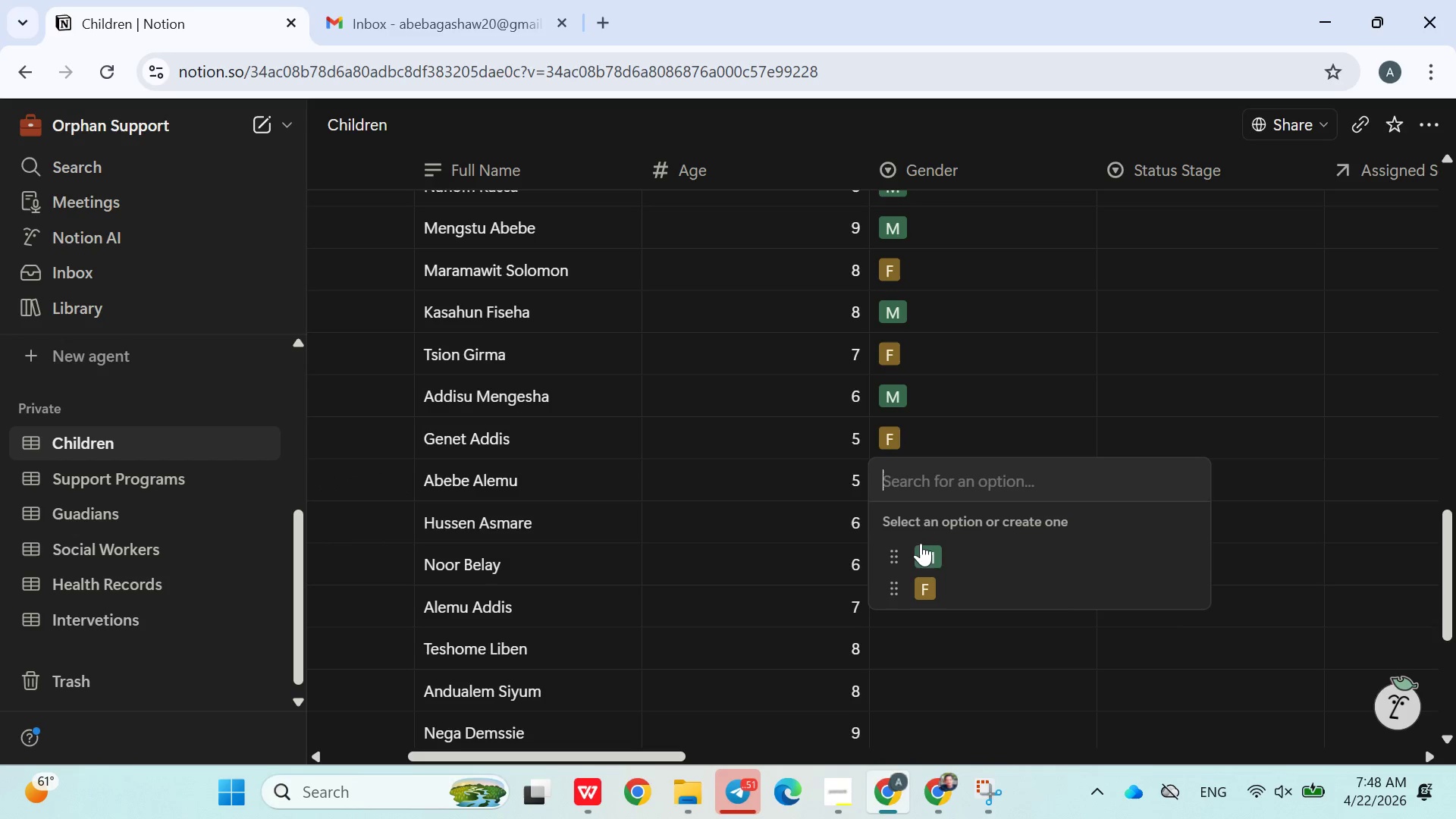 
left_click([921, 547])
 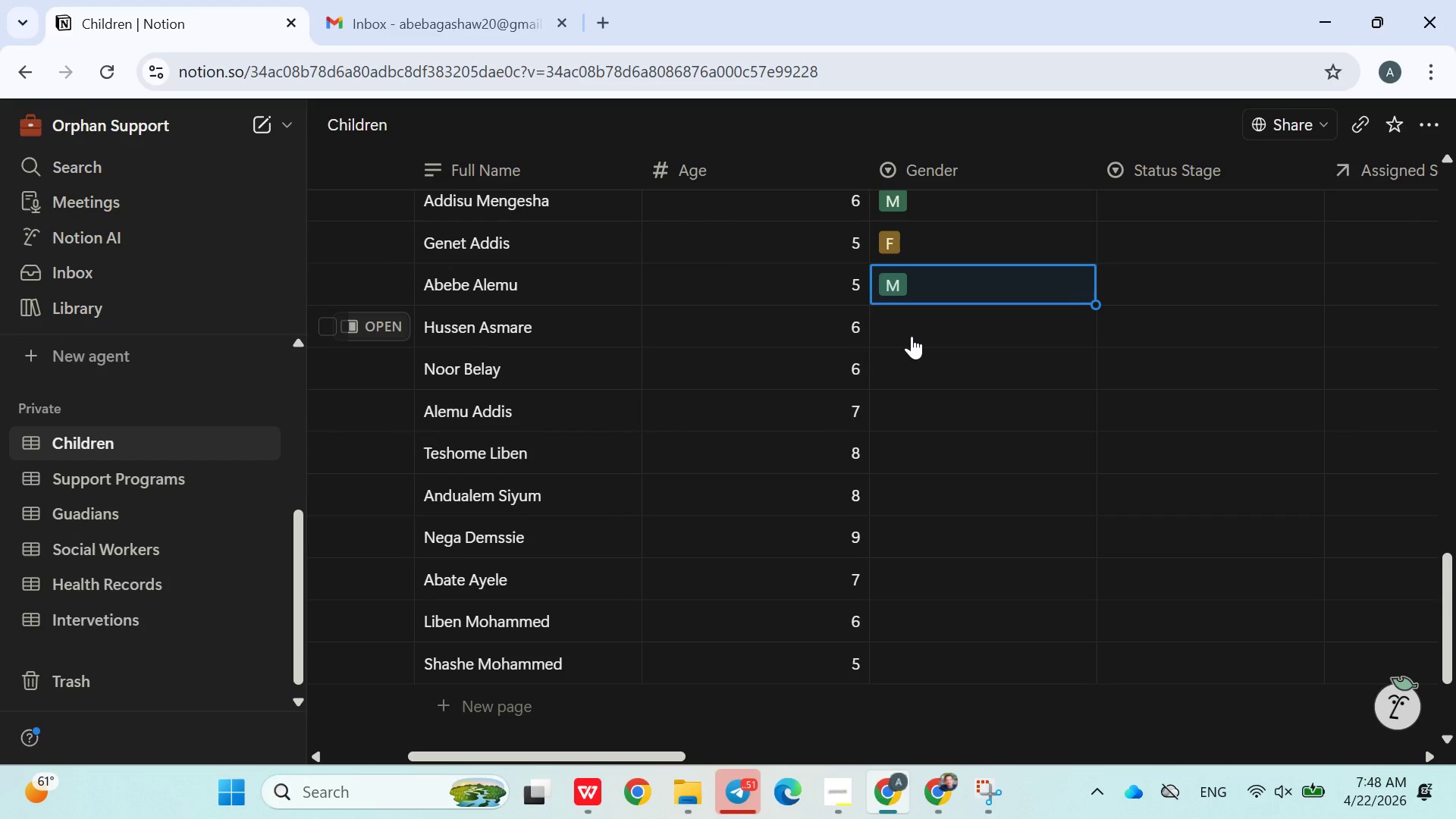 
left_click([909, 332])
 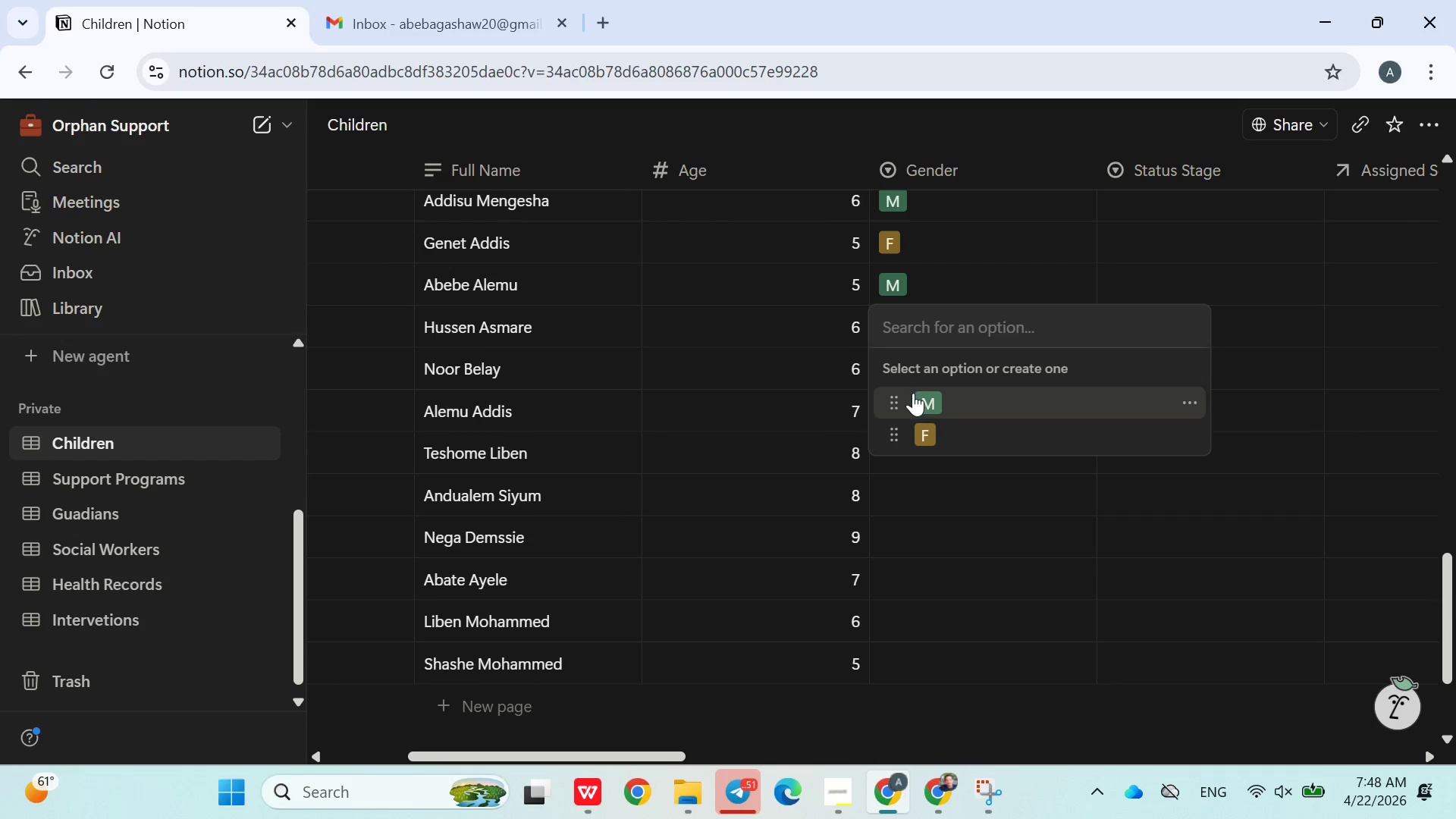 
left_click([924, 396])
 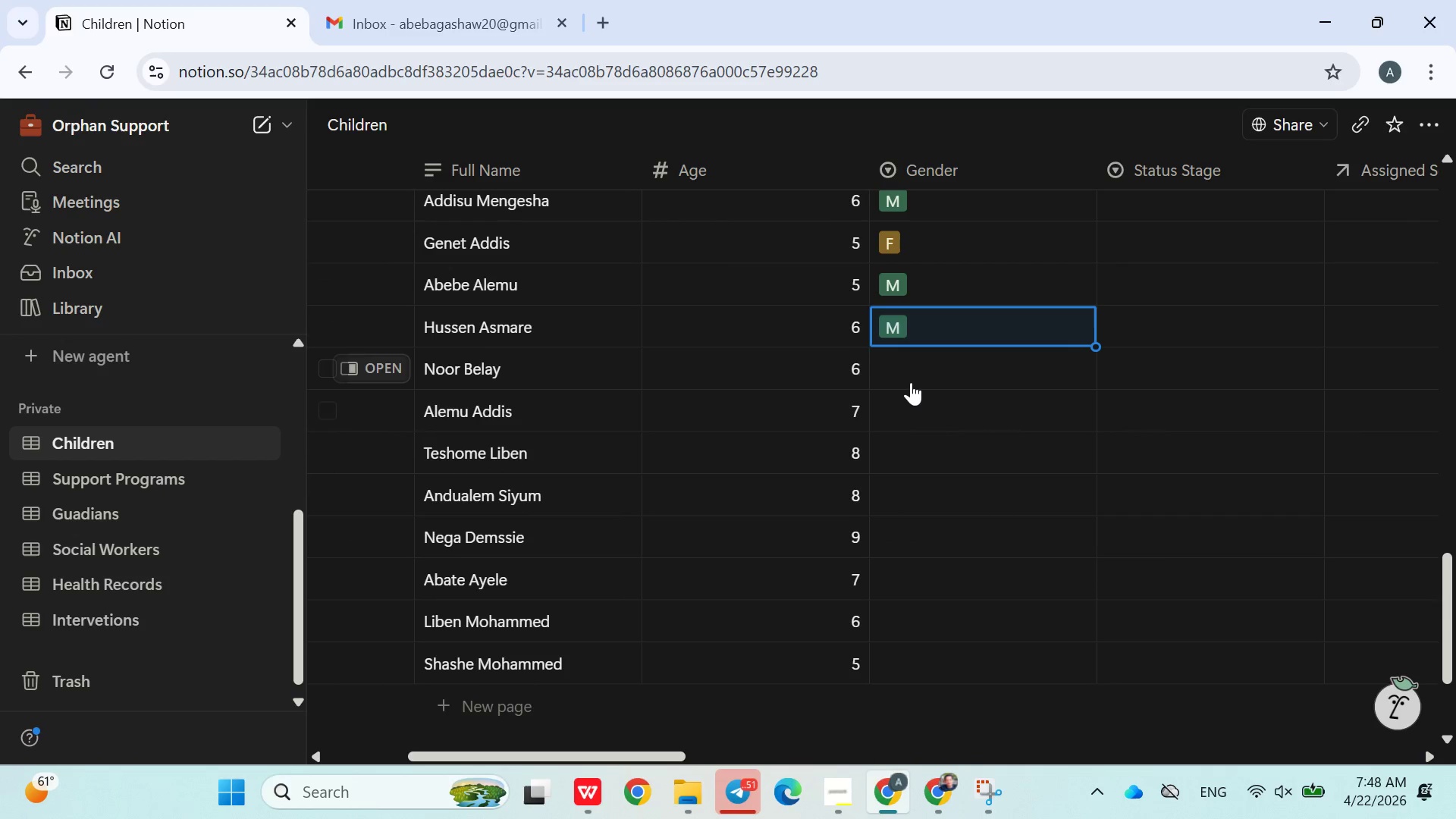 
left_click([908, 377])
 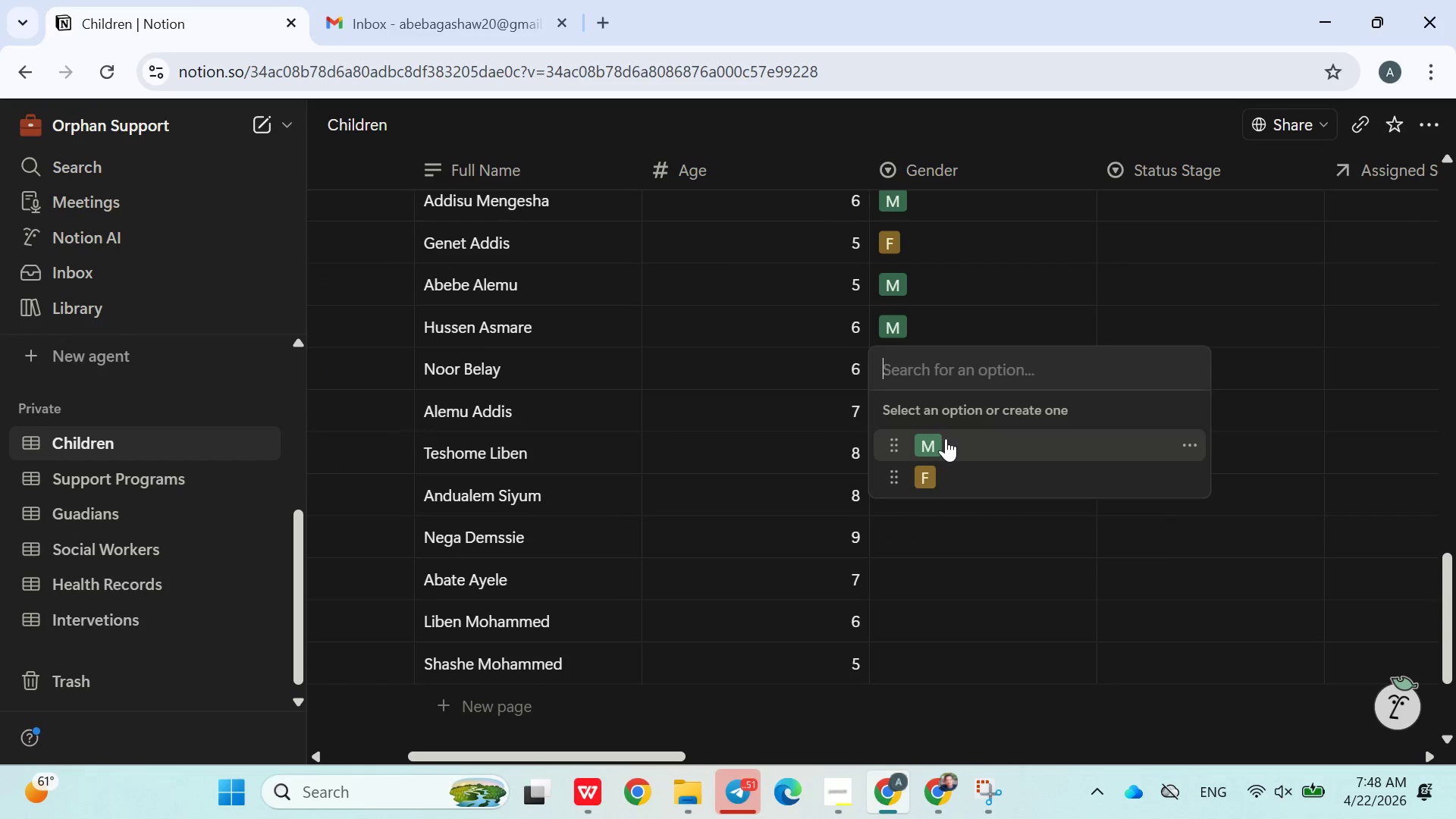 
left_click([946, 440])
 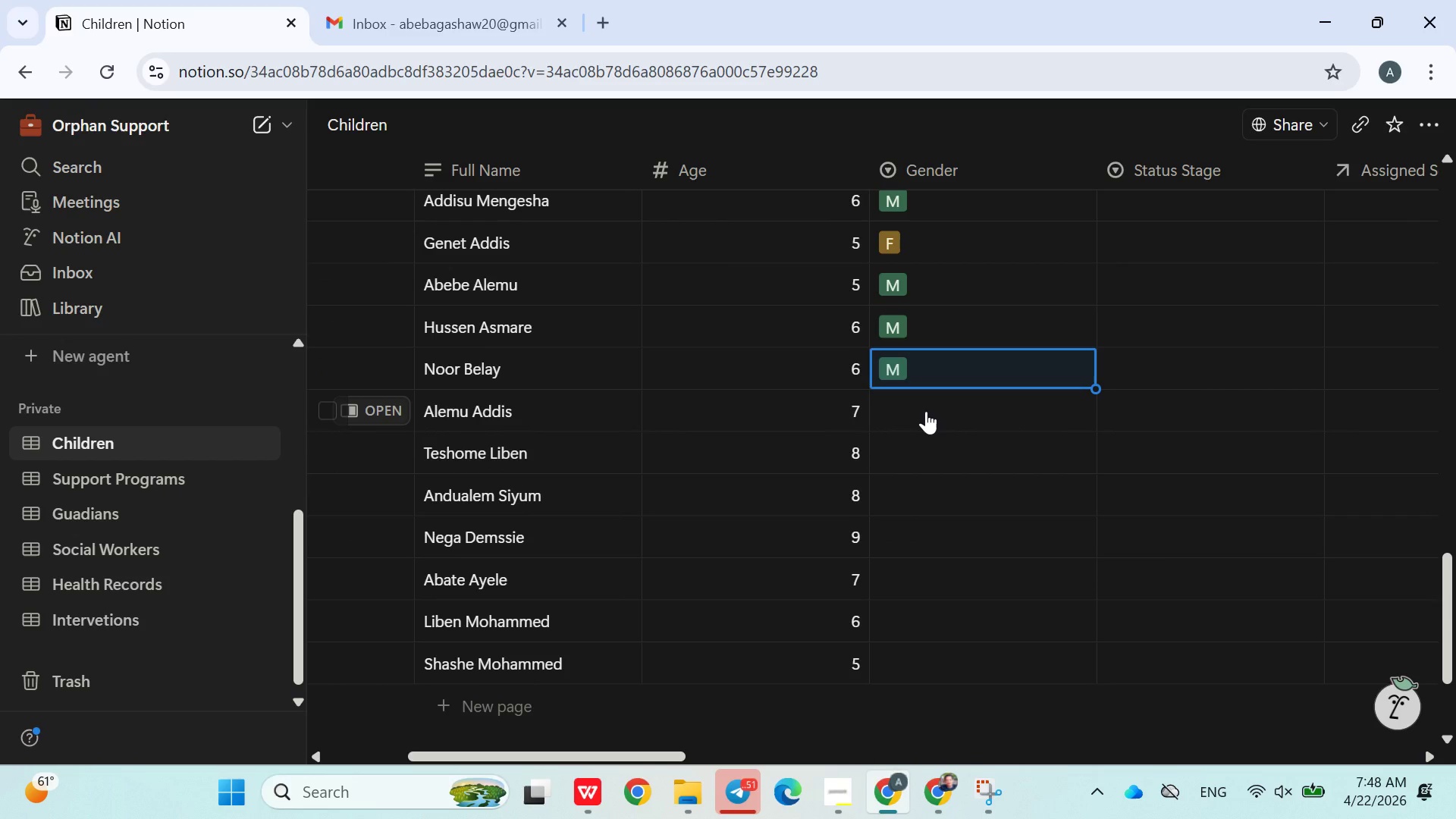 
left_click([926, 411])
 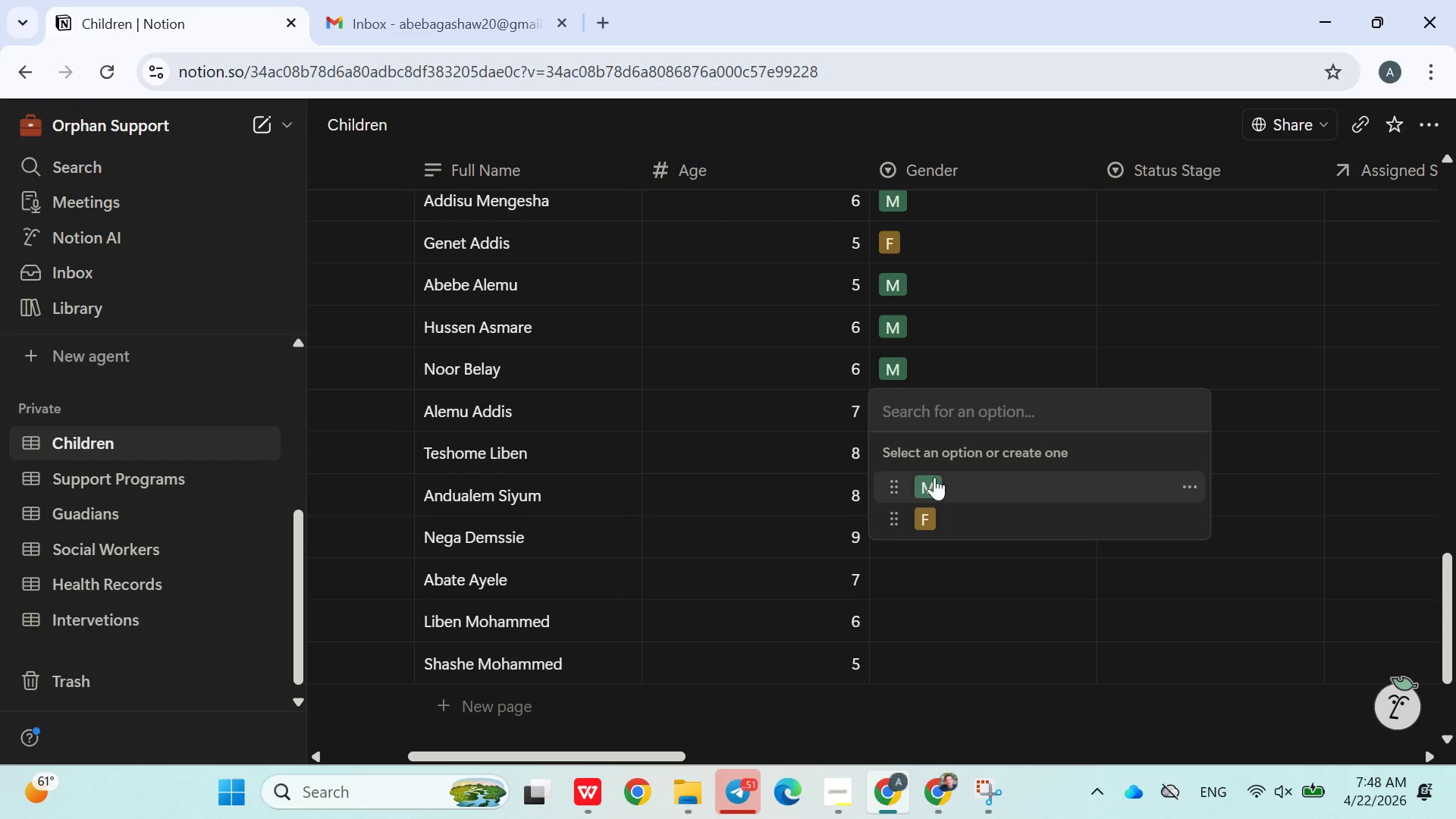 
left_click([934, 478])
 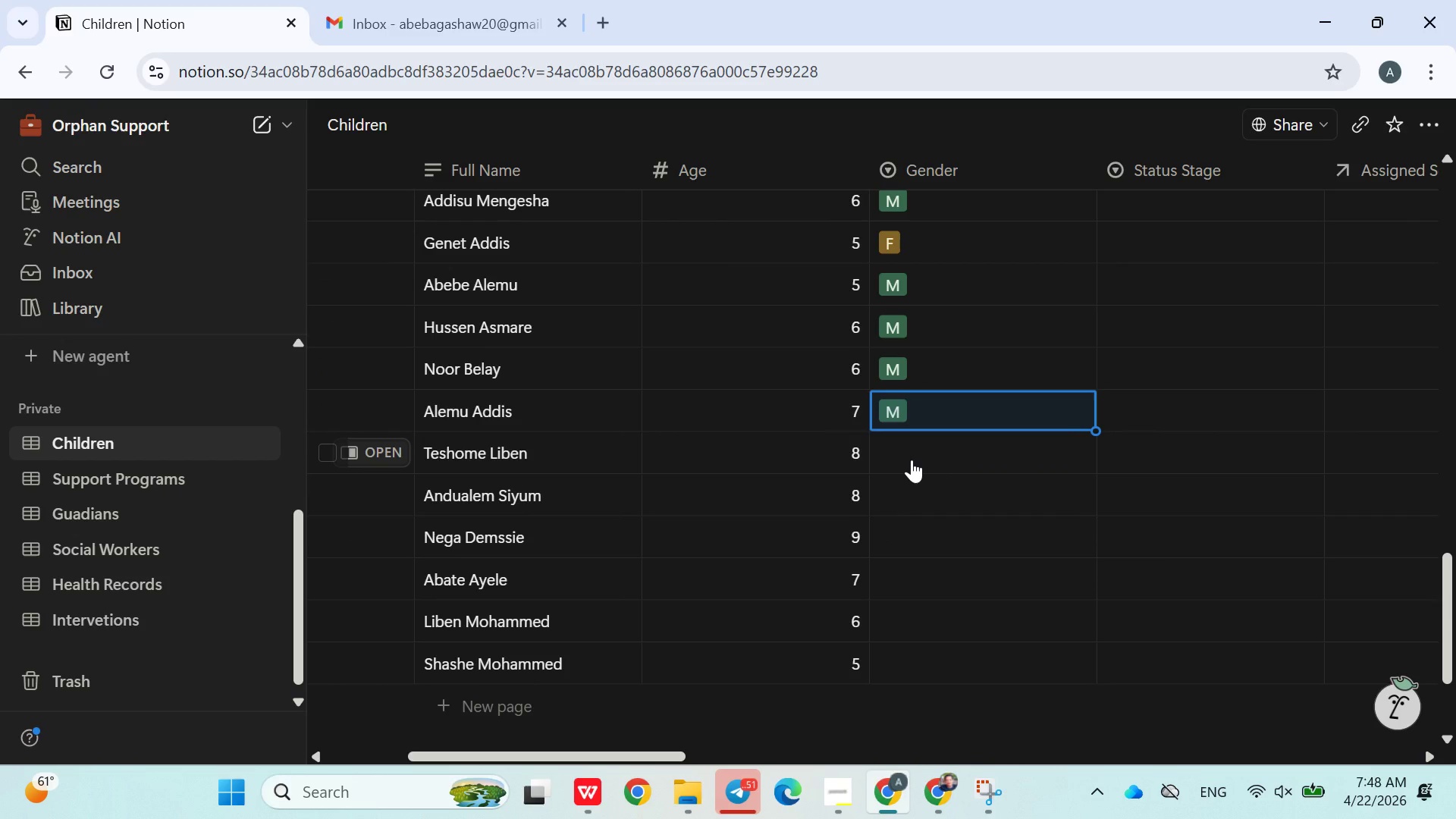 
left_click([912, 460])
 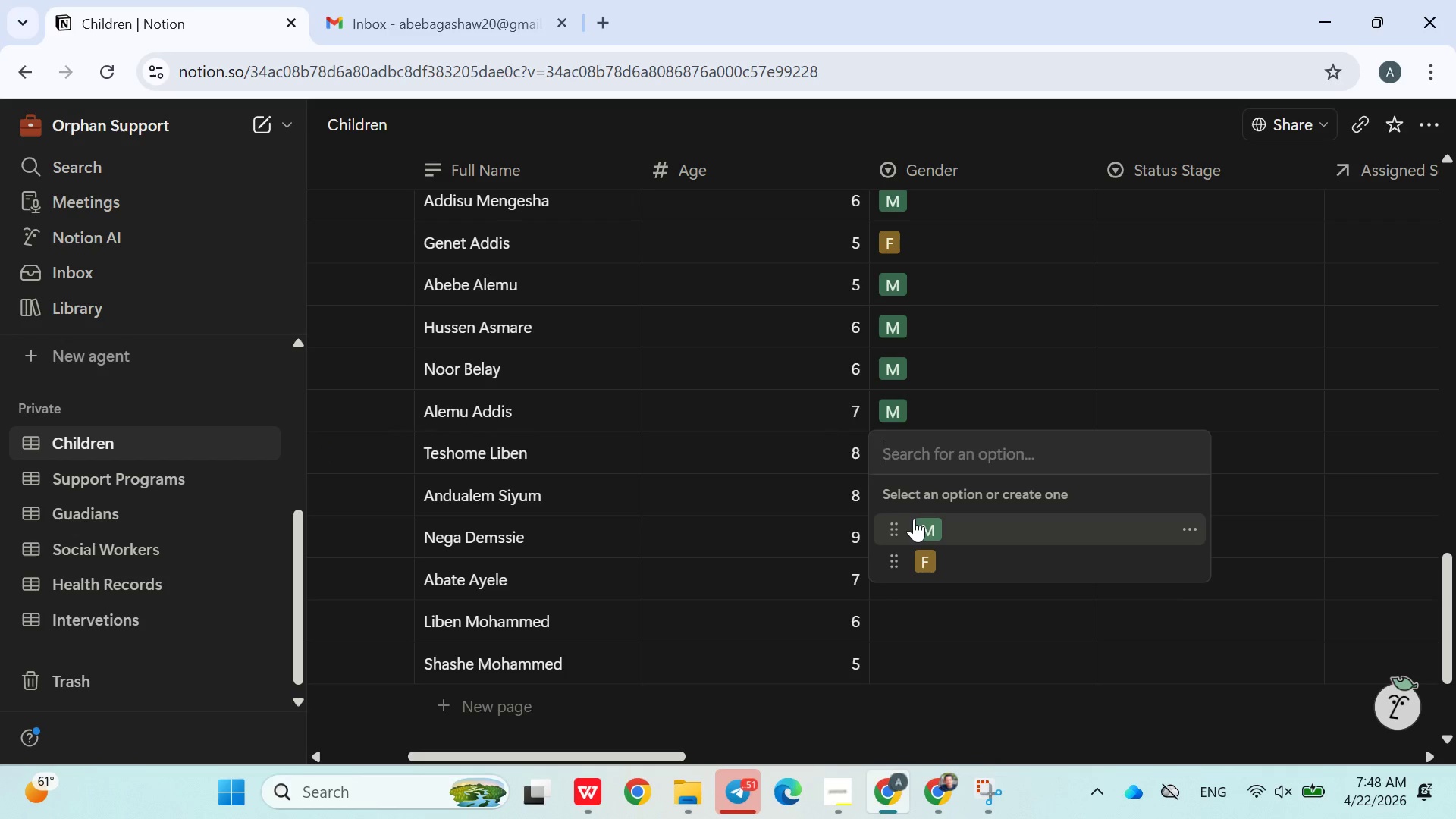 
left_click([914, 519])
 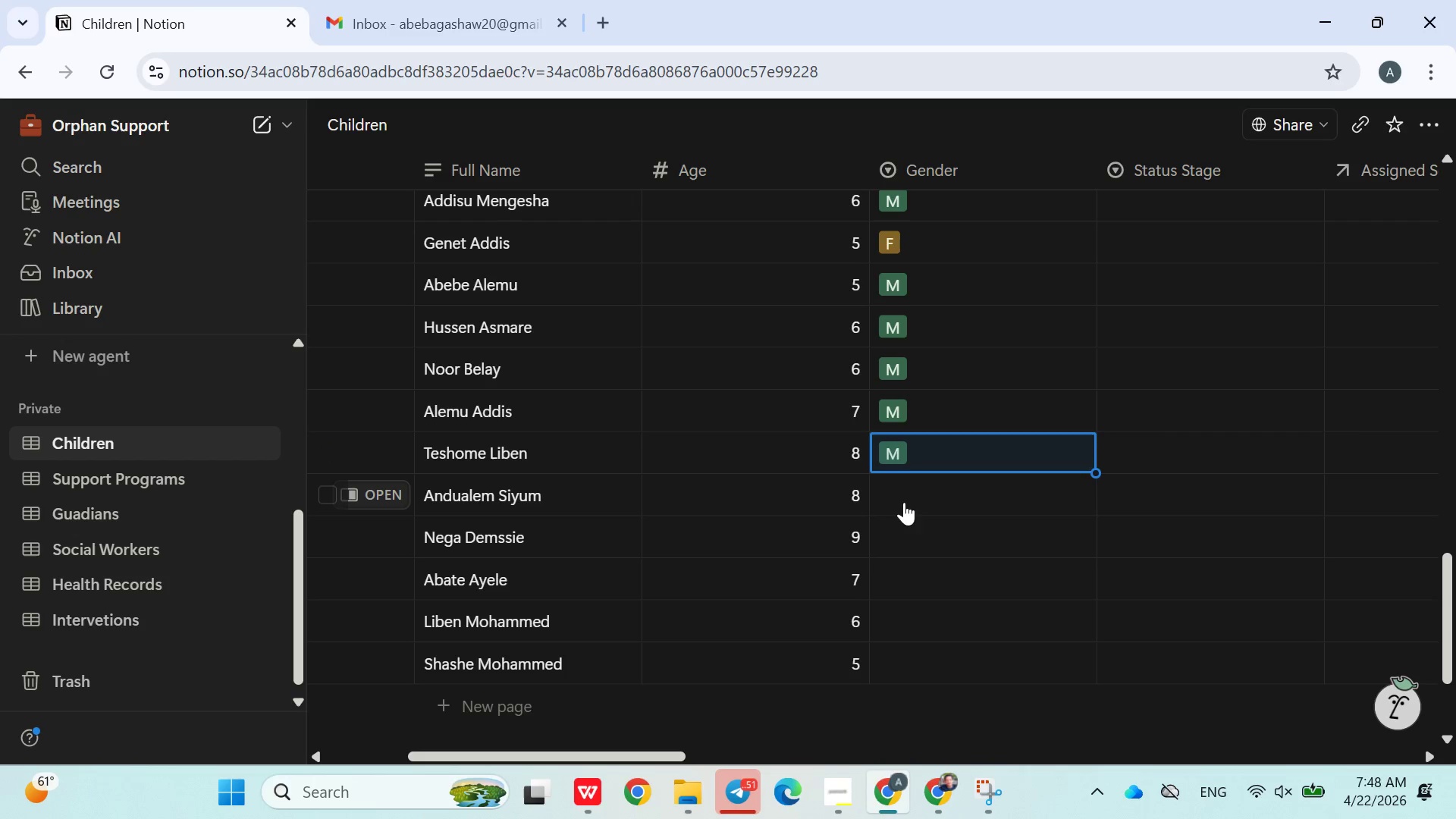 
left_click([904, 501])
 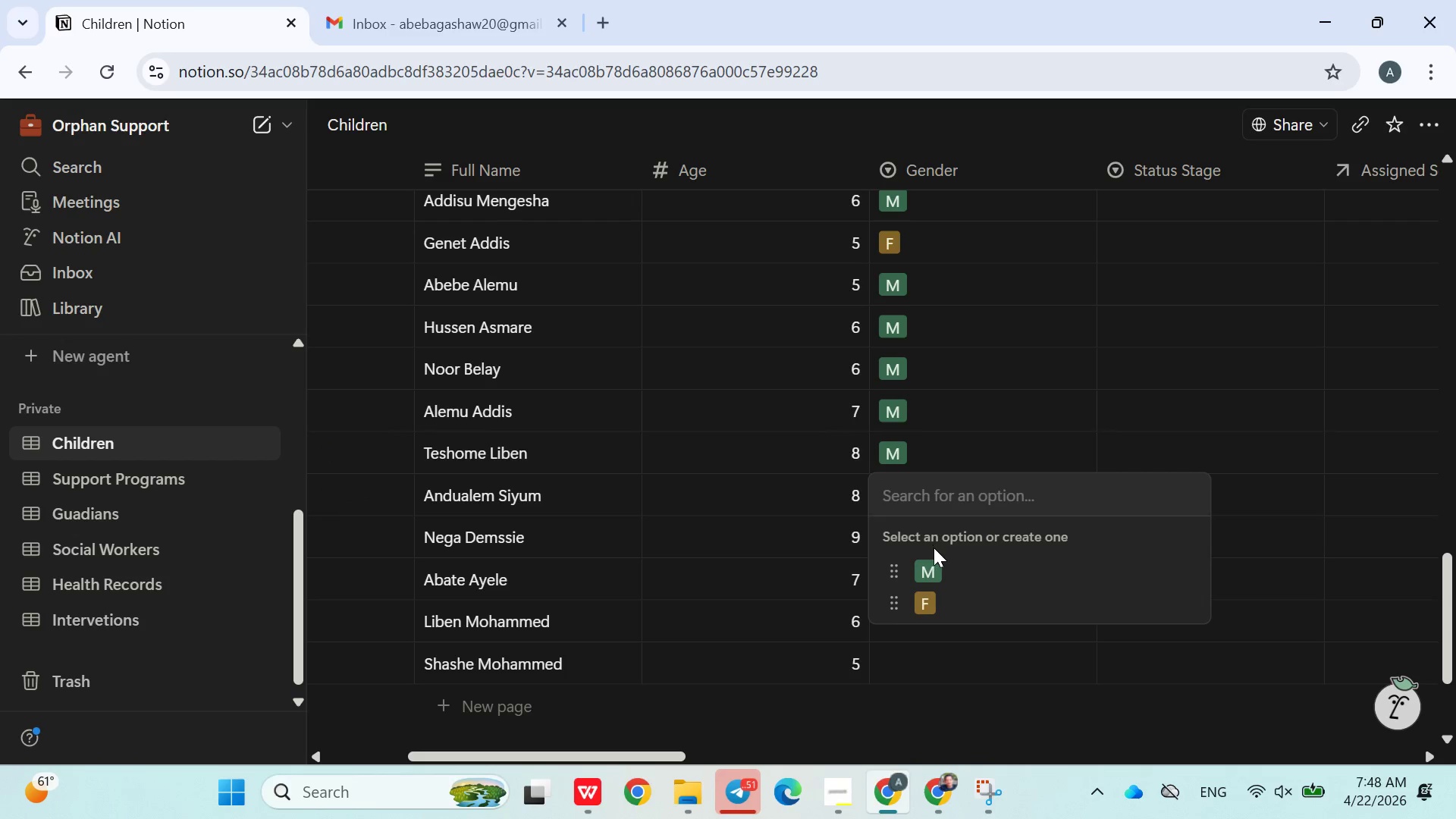 
left_click([937, 563])
 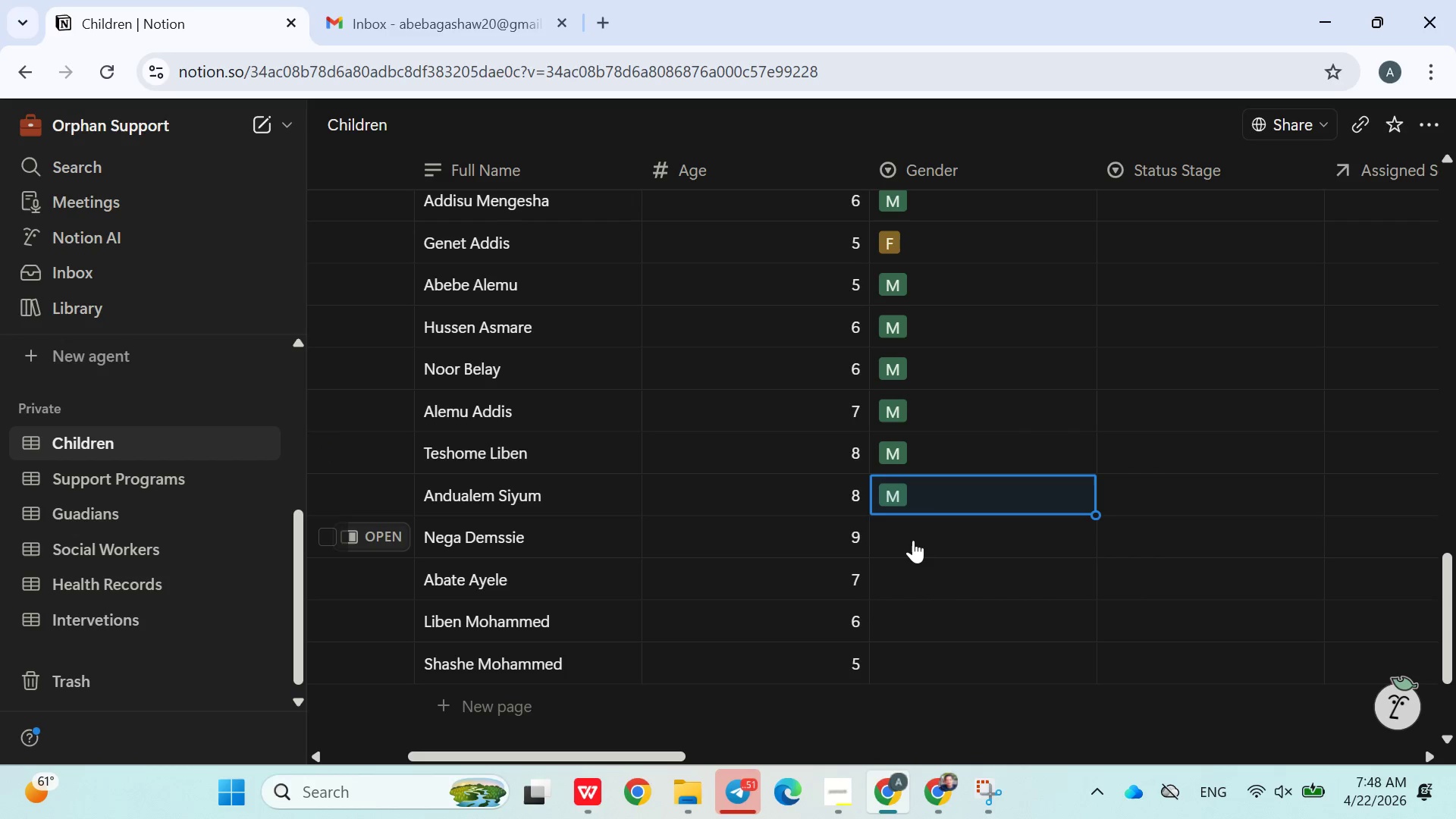 
left_click([911, 539])
 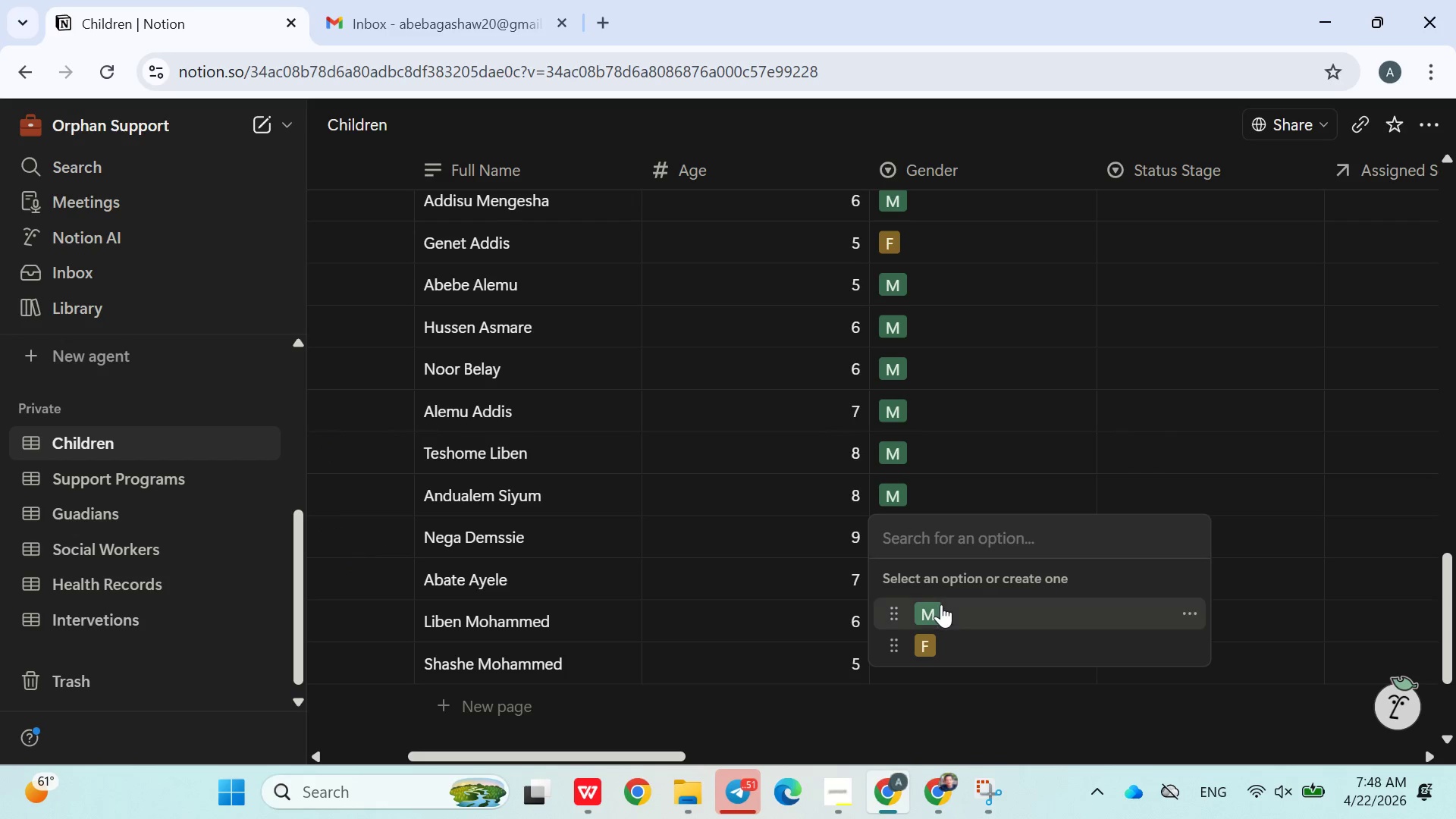 
left_click([941, 604])
 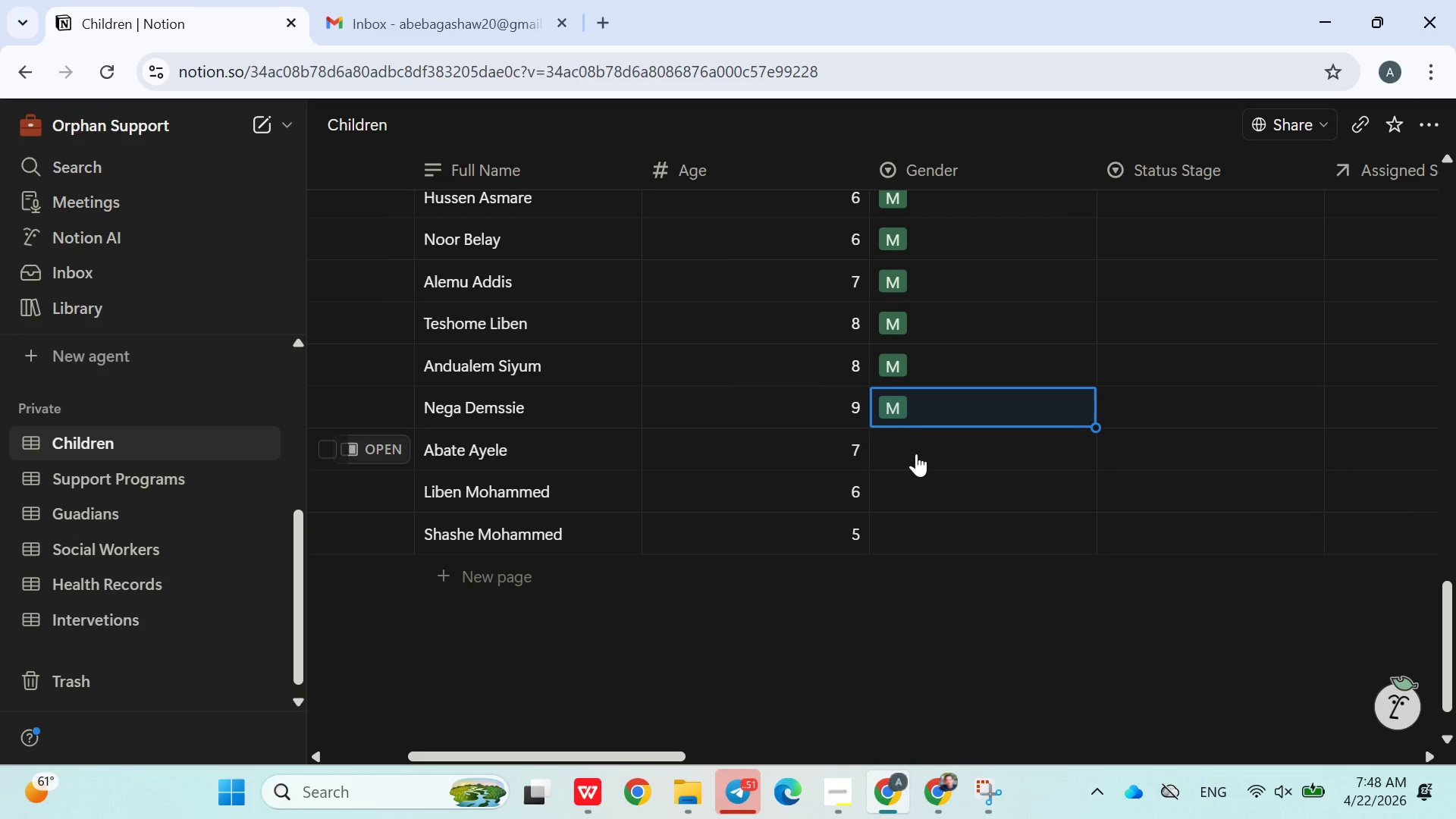 
left_click([916, 453])
 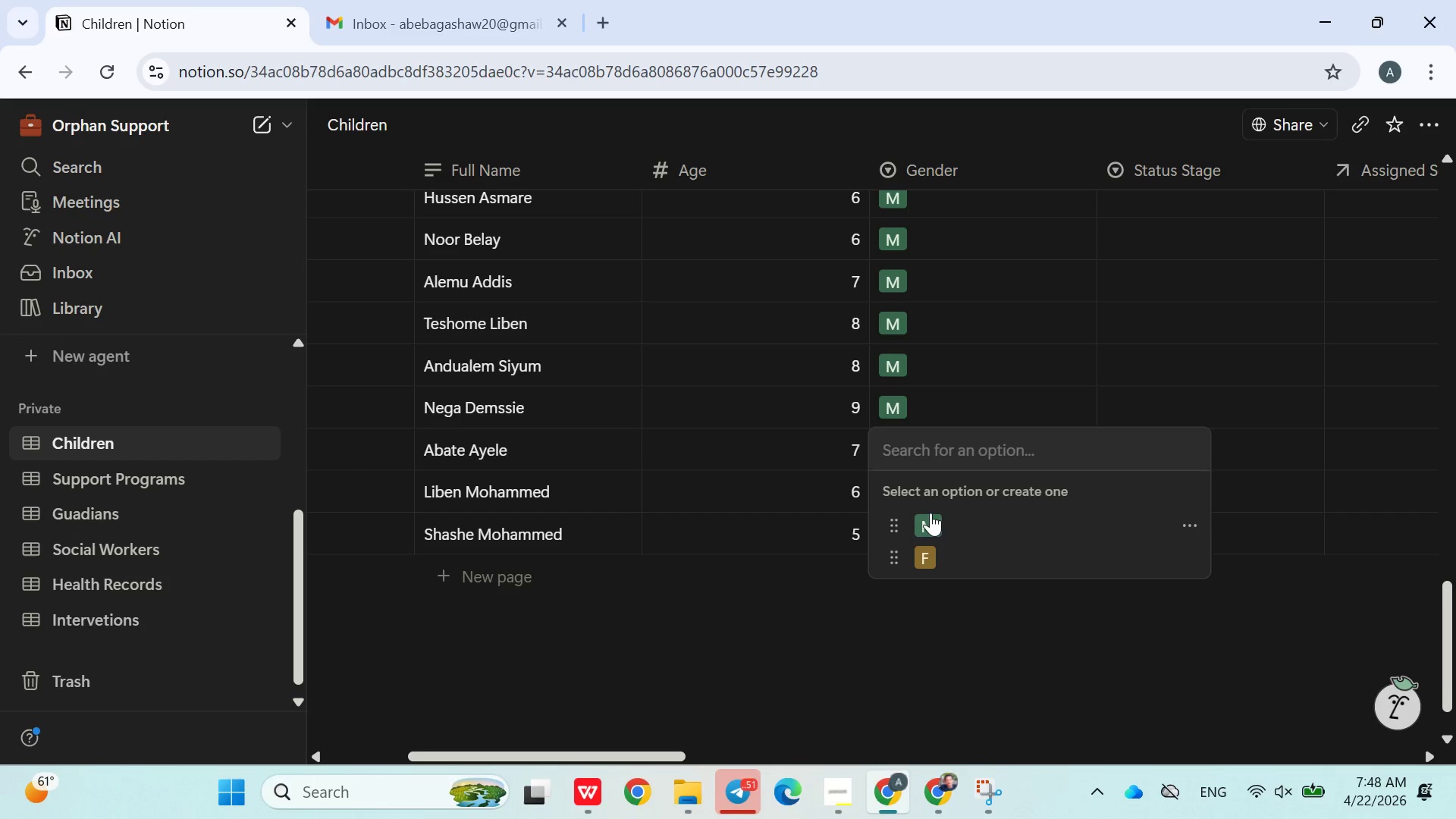 
left_click([930, 519])
 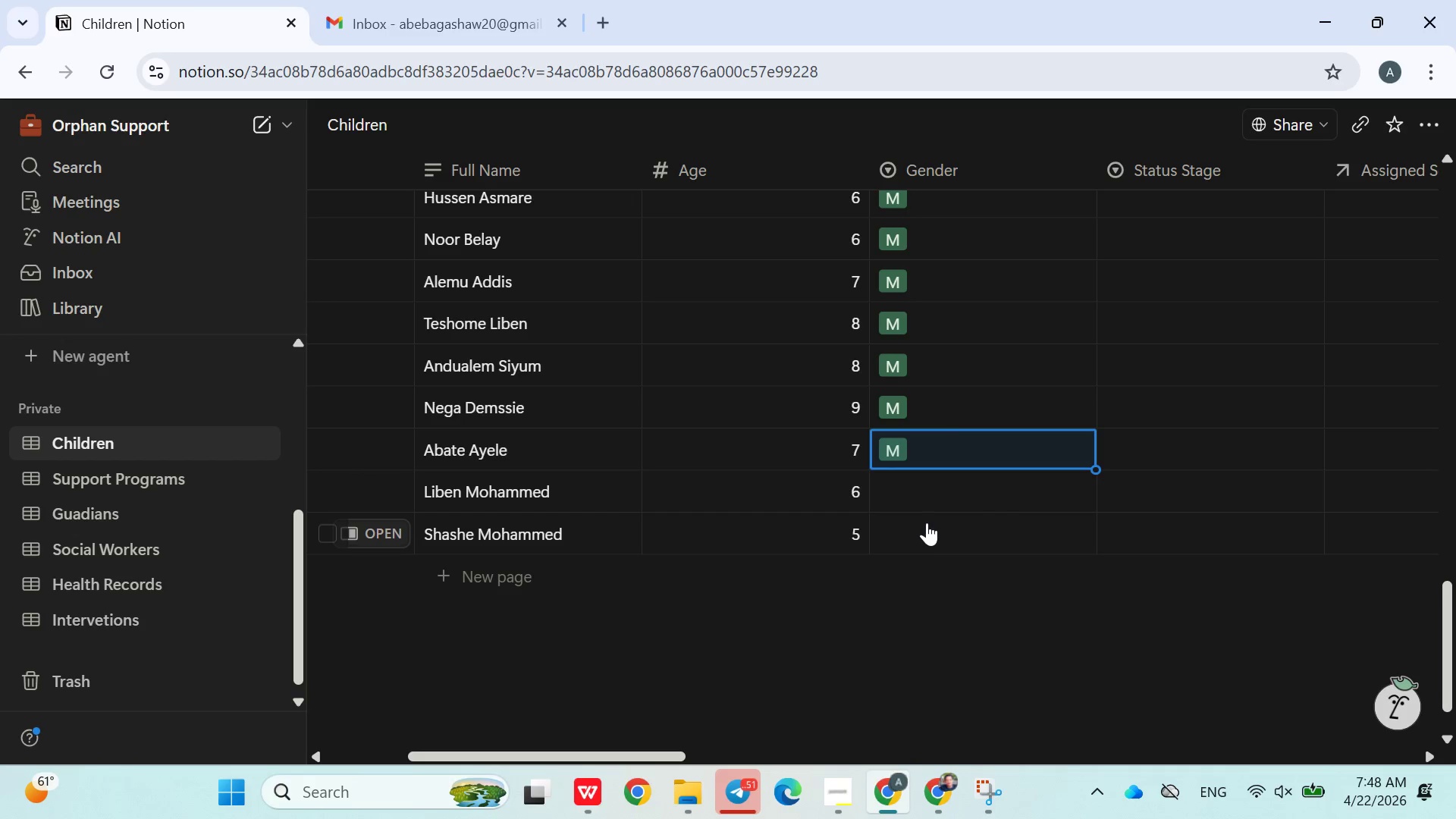 
left_click([929, 498])
 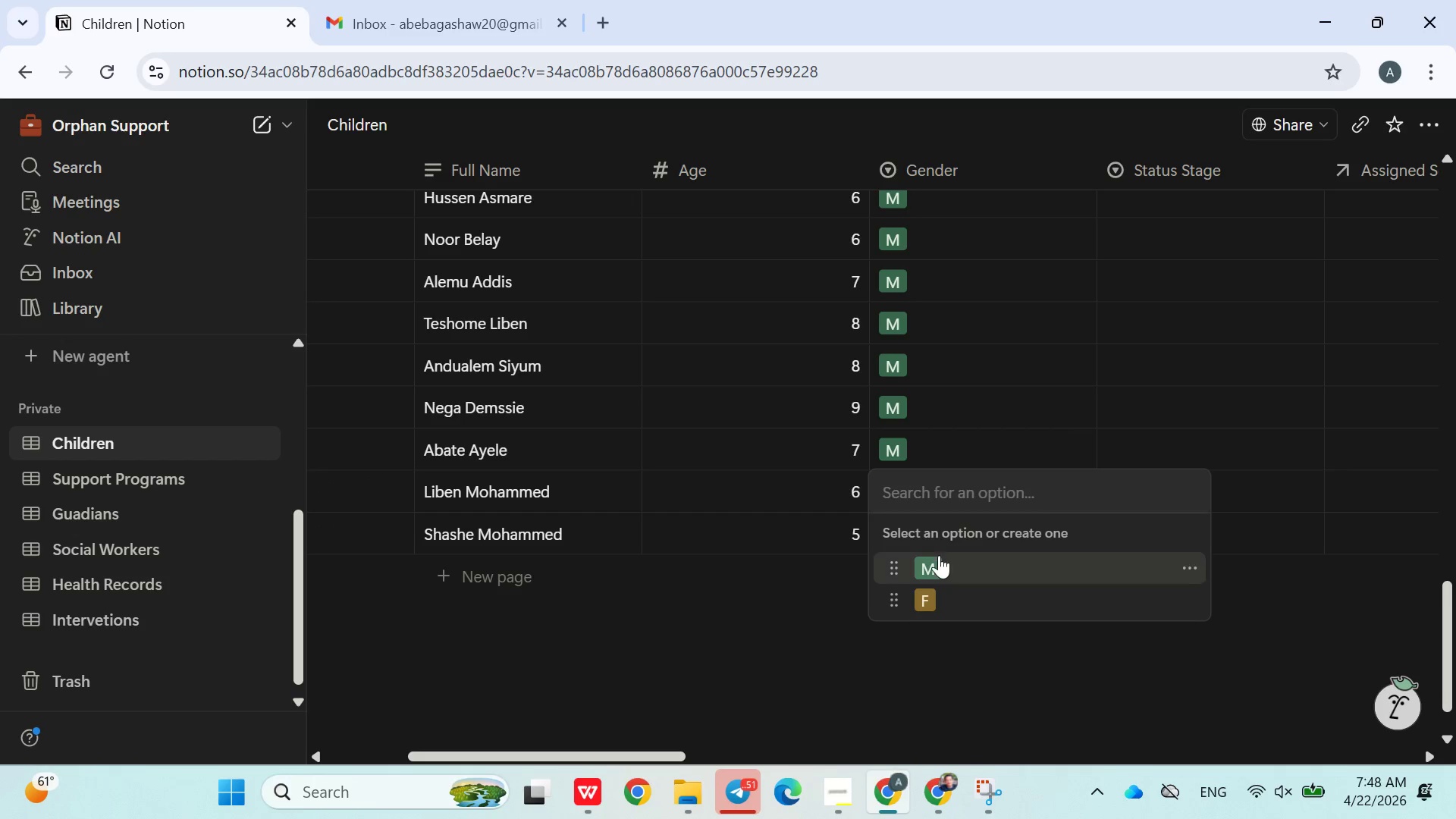 
left_click([939, 563])
 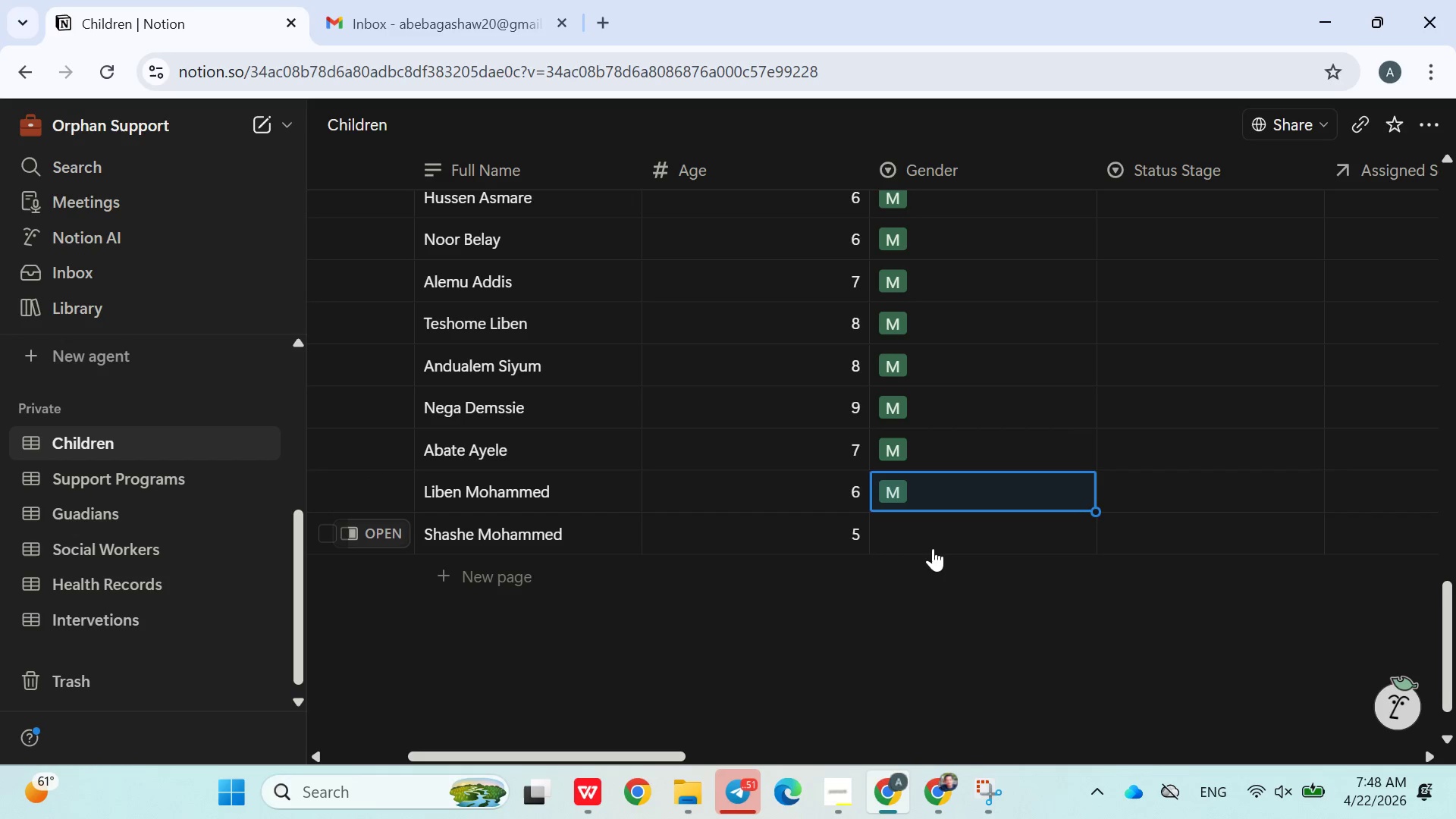 
left_click([933, 547])
 